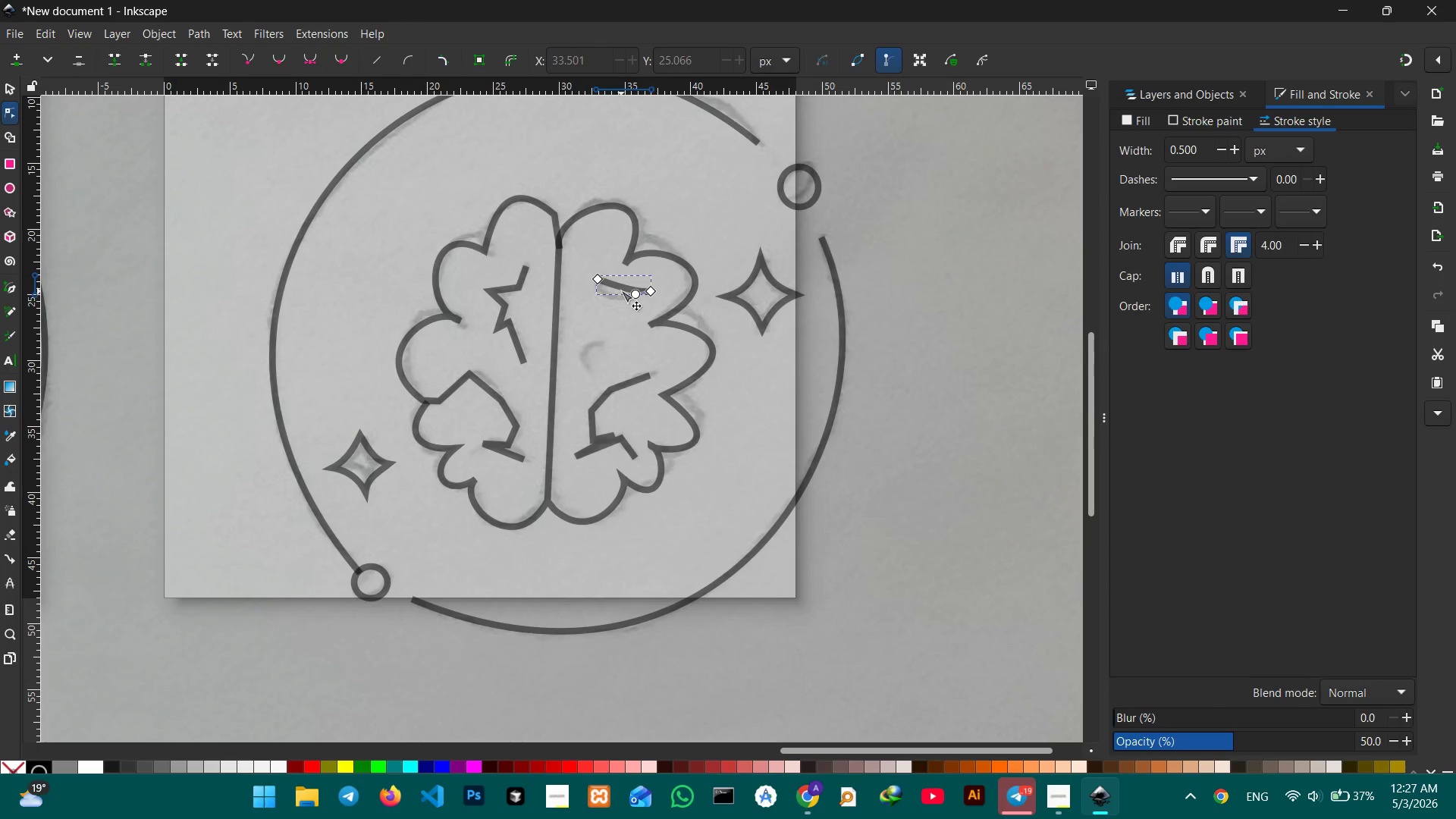 
left_click_drag(start_coordinate=[621, 287], to_coordinate=[611, 299])
 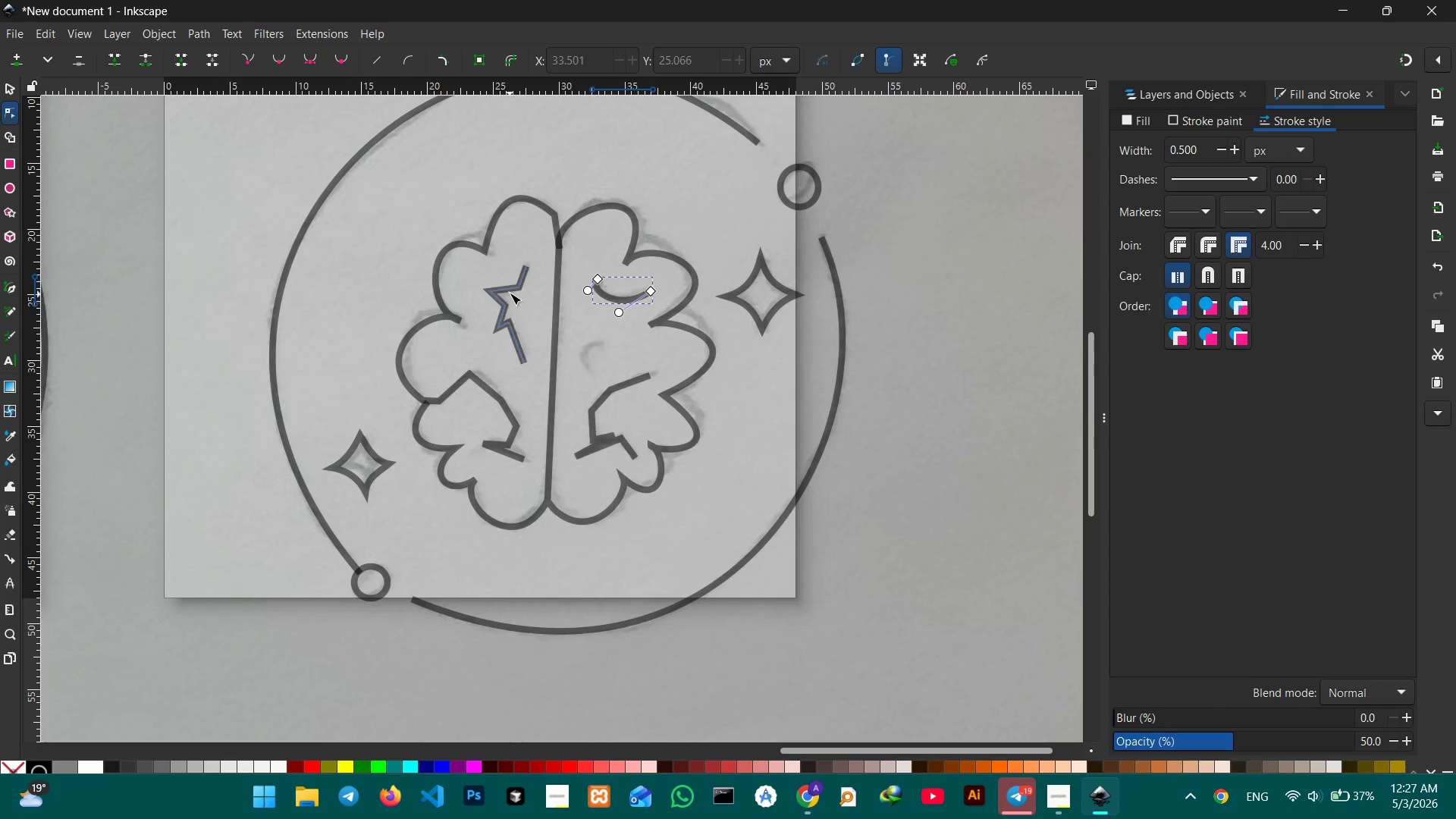 
left_click([510, 291])
 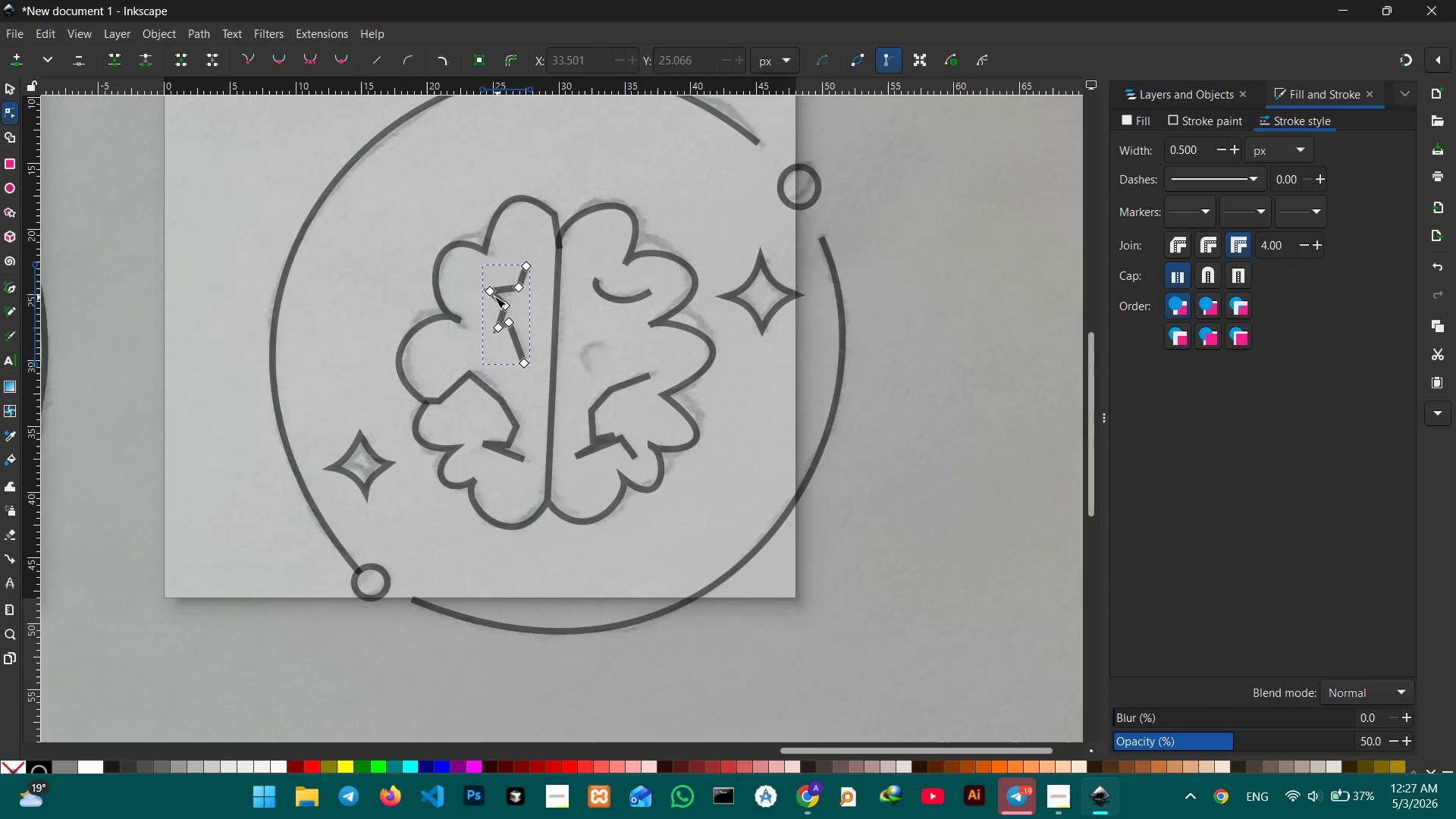 
left_click([491, 293])
 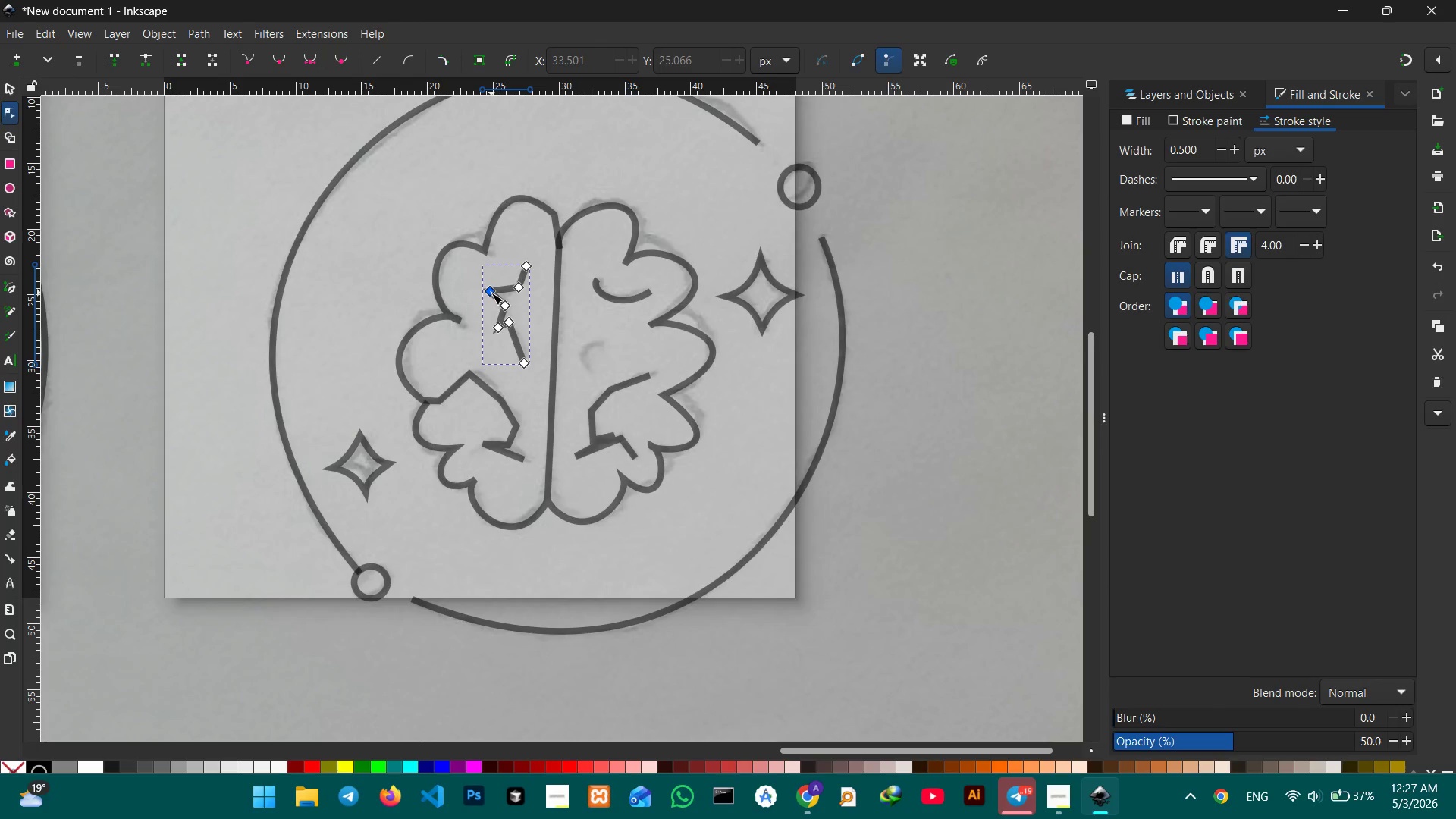 
key(Backspace)
 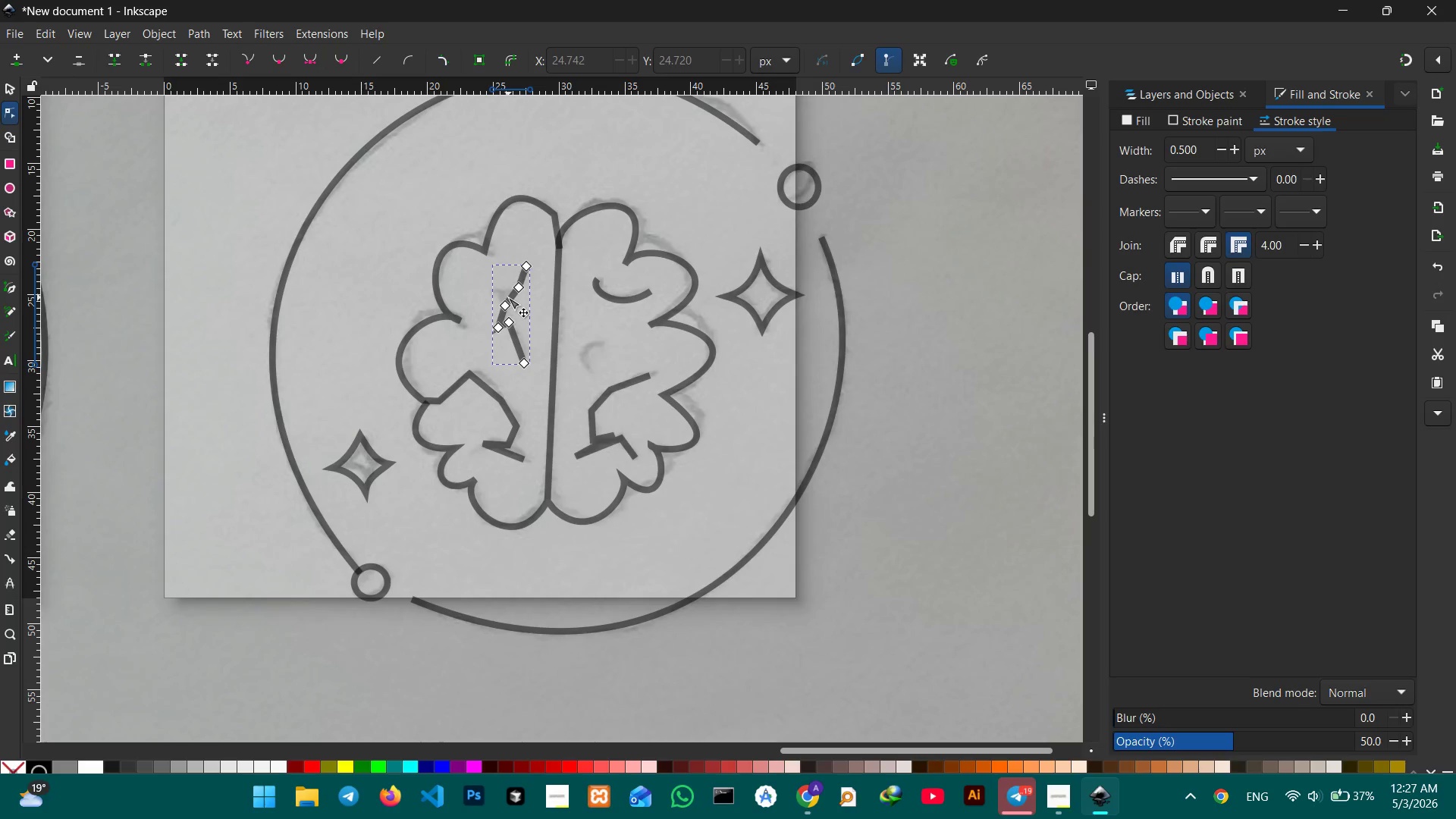 
left_click_drag(start_coordinate=[508, 297], to_coordinate=[498, 291])
 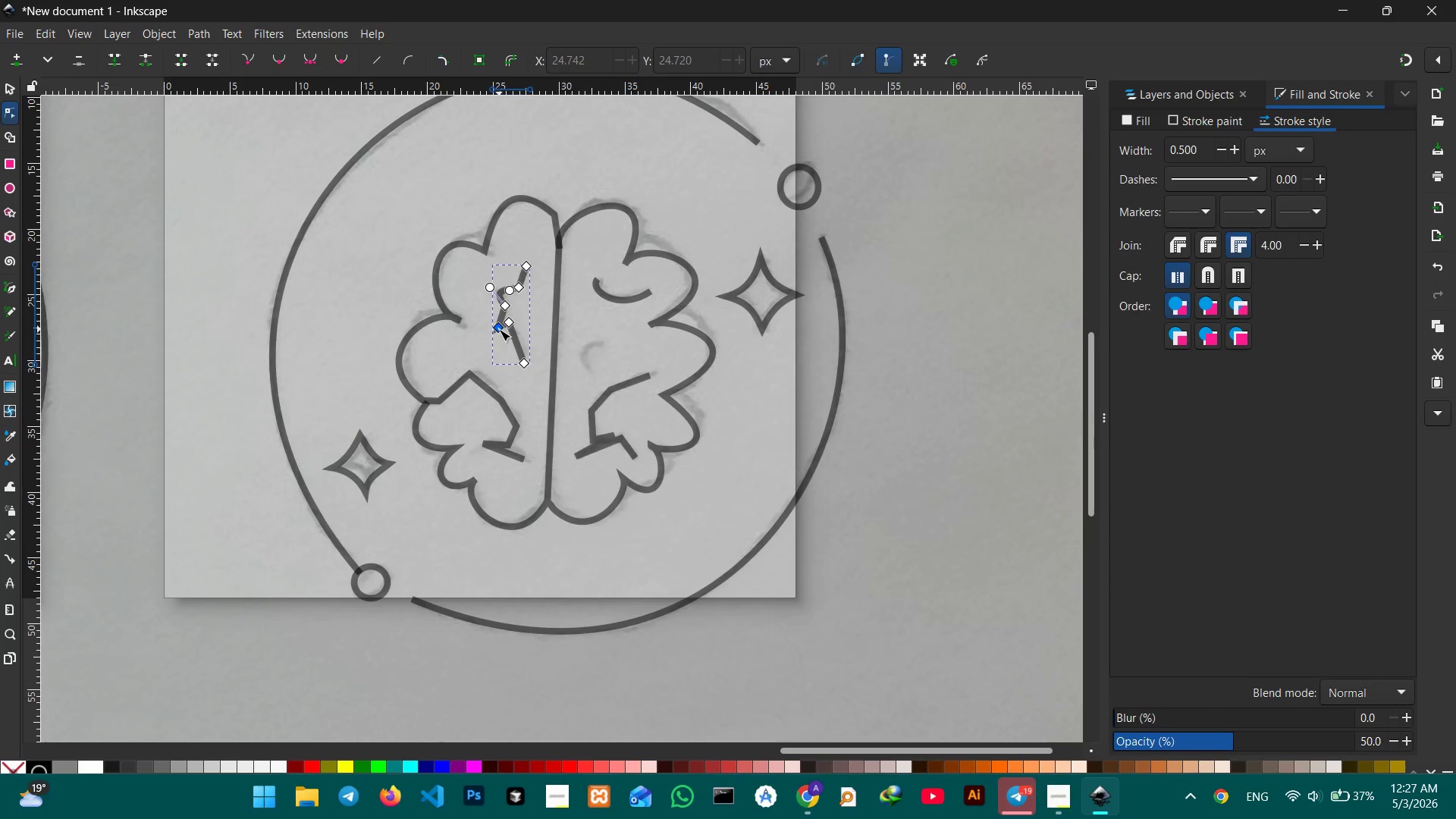 
key(Backspace)
 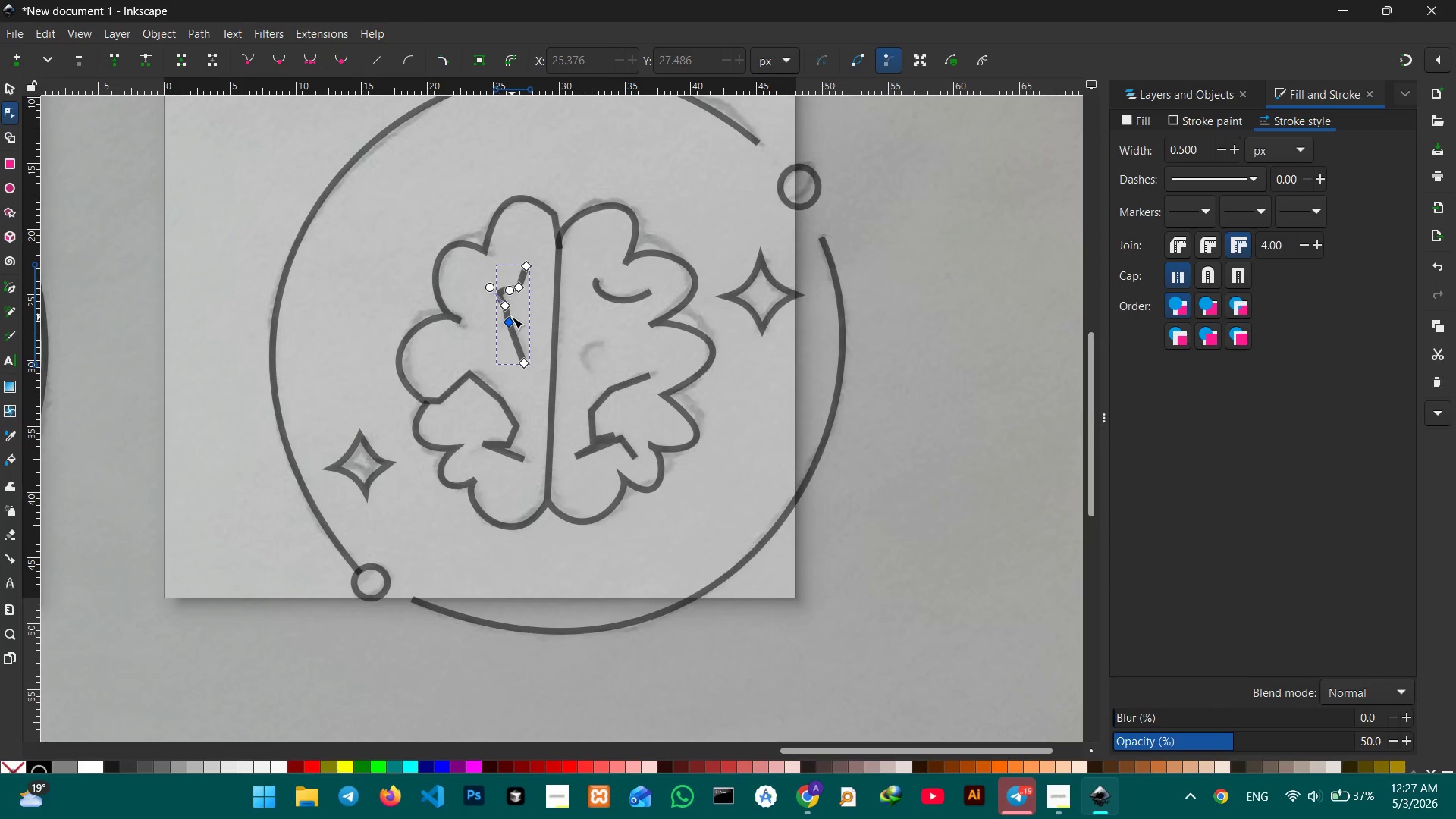 
left_click_drag(start_coordinate=[512, 316], to_coordinate=[515, 328])
 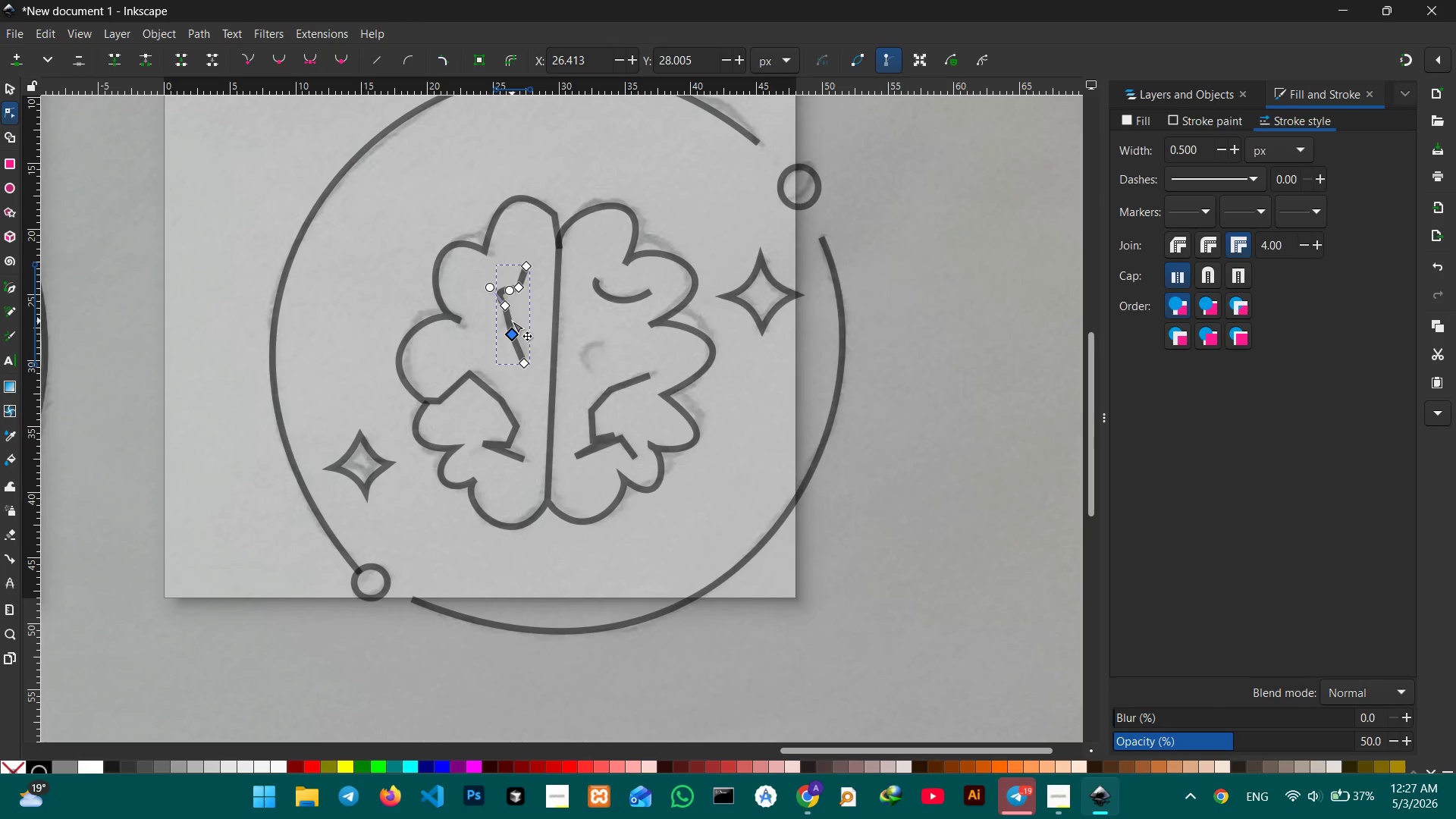 
left_click_drag(start_coordinate=[512, 320], to_coordinate=[494, 319])
 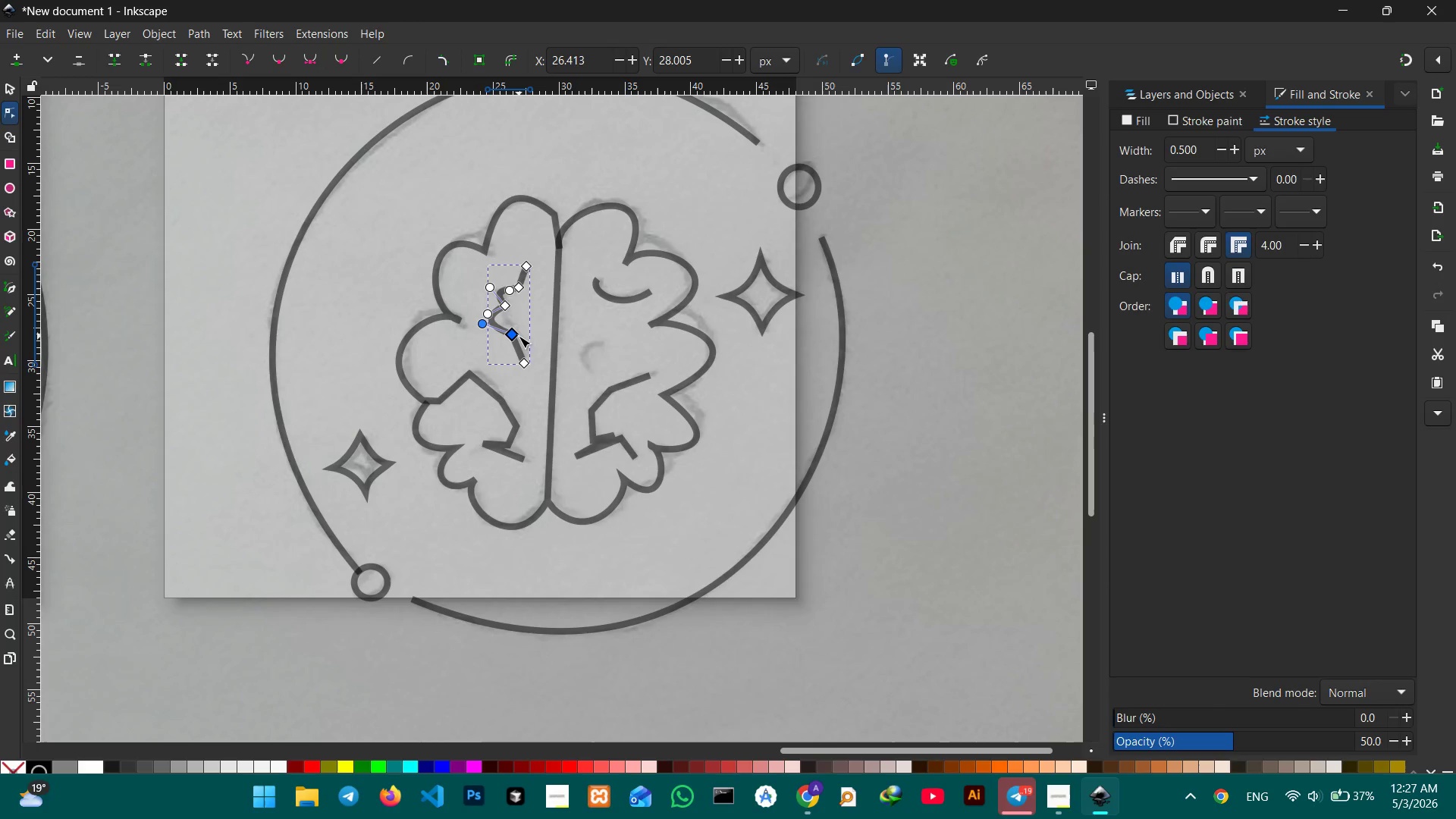 
left_click_drag(start_coordinate=[518, 336], to_coordinate=[519, 328])
 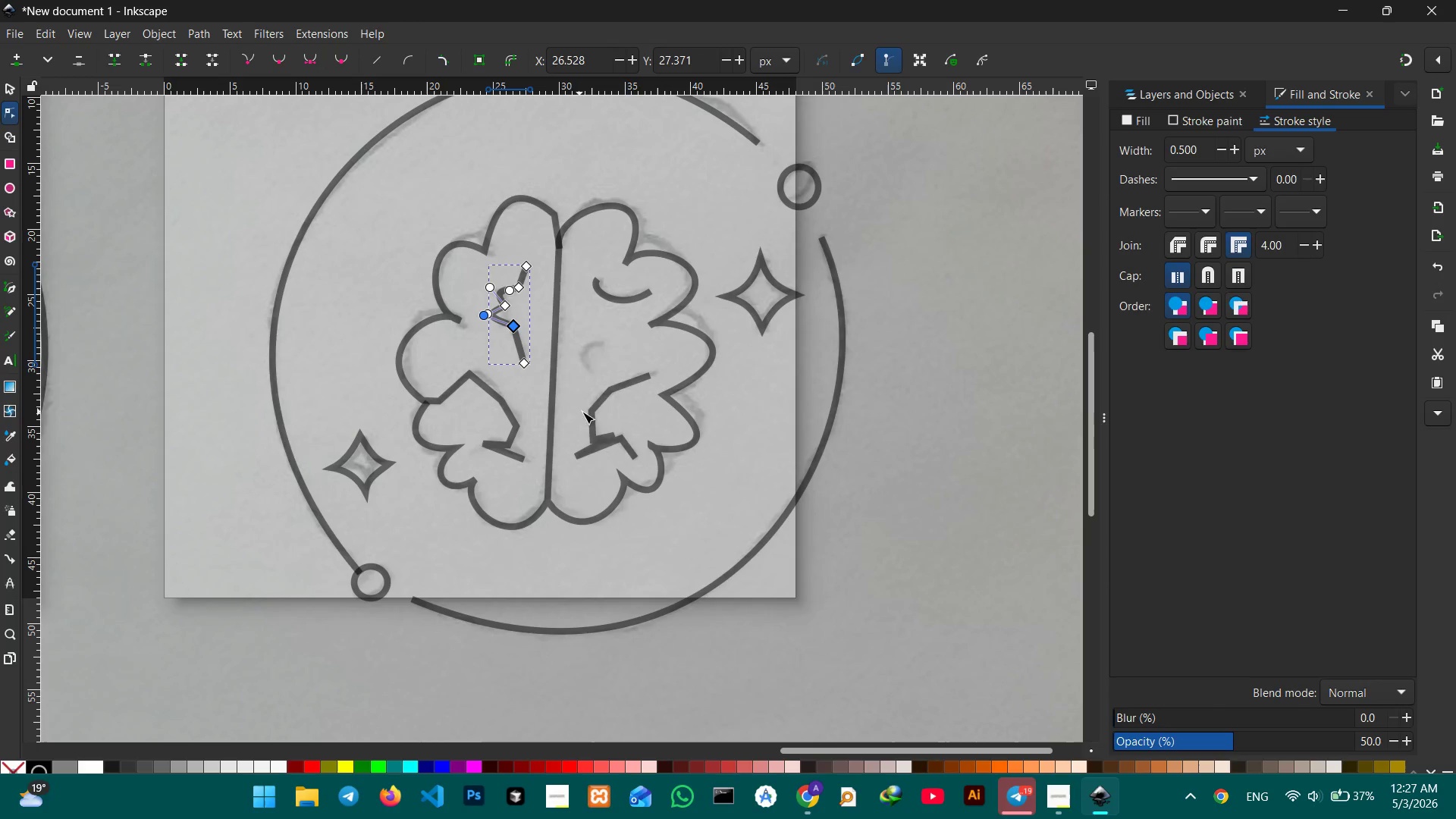 
left_click([595, 409])
 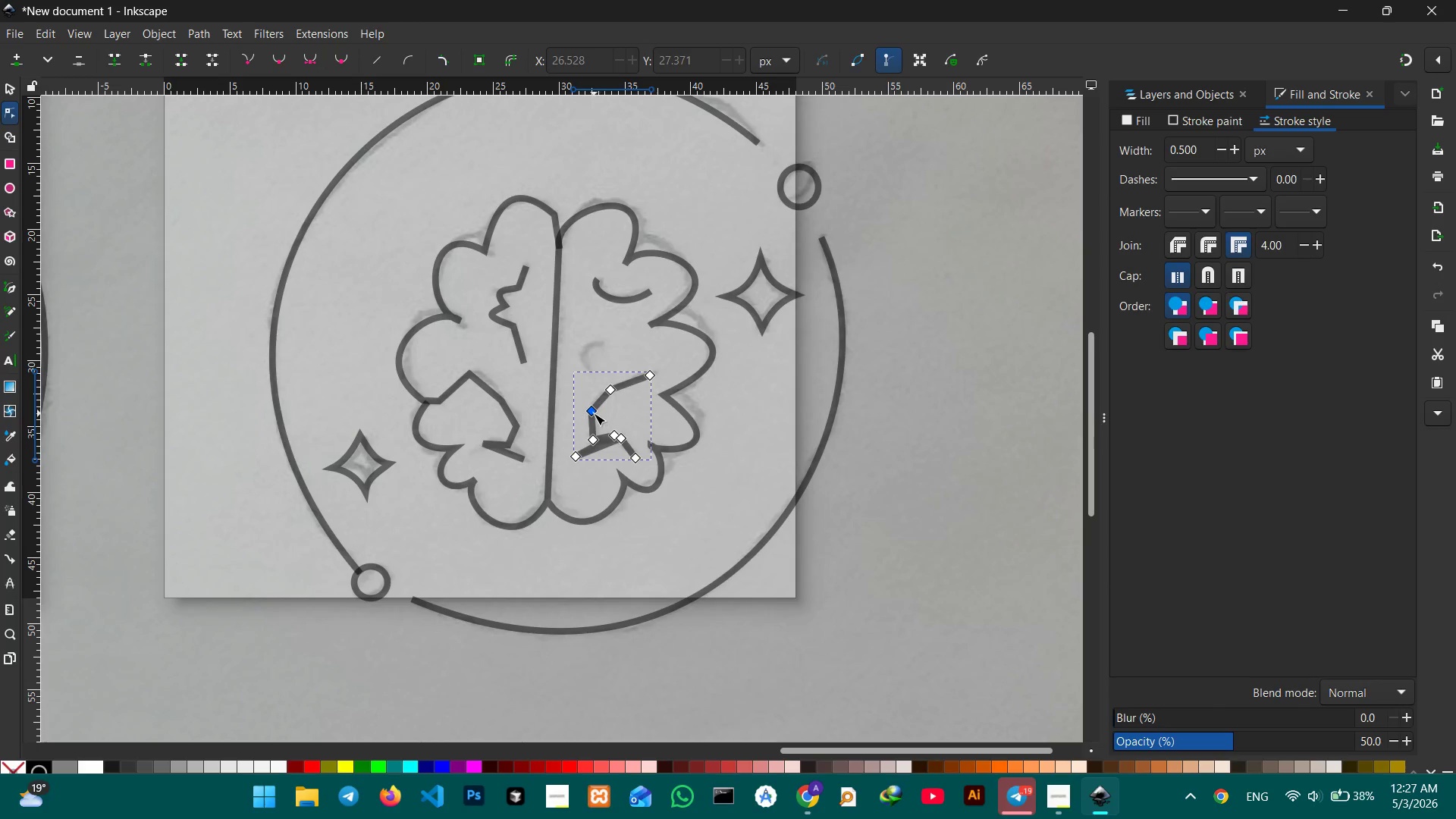 
key(Backspace)
 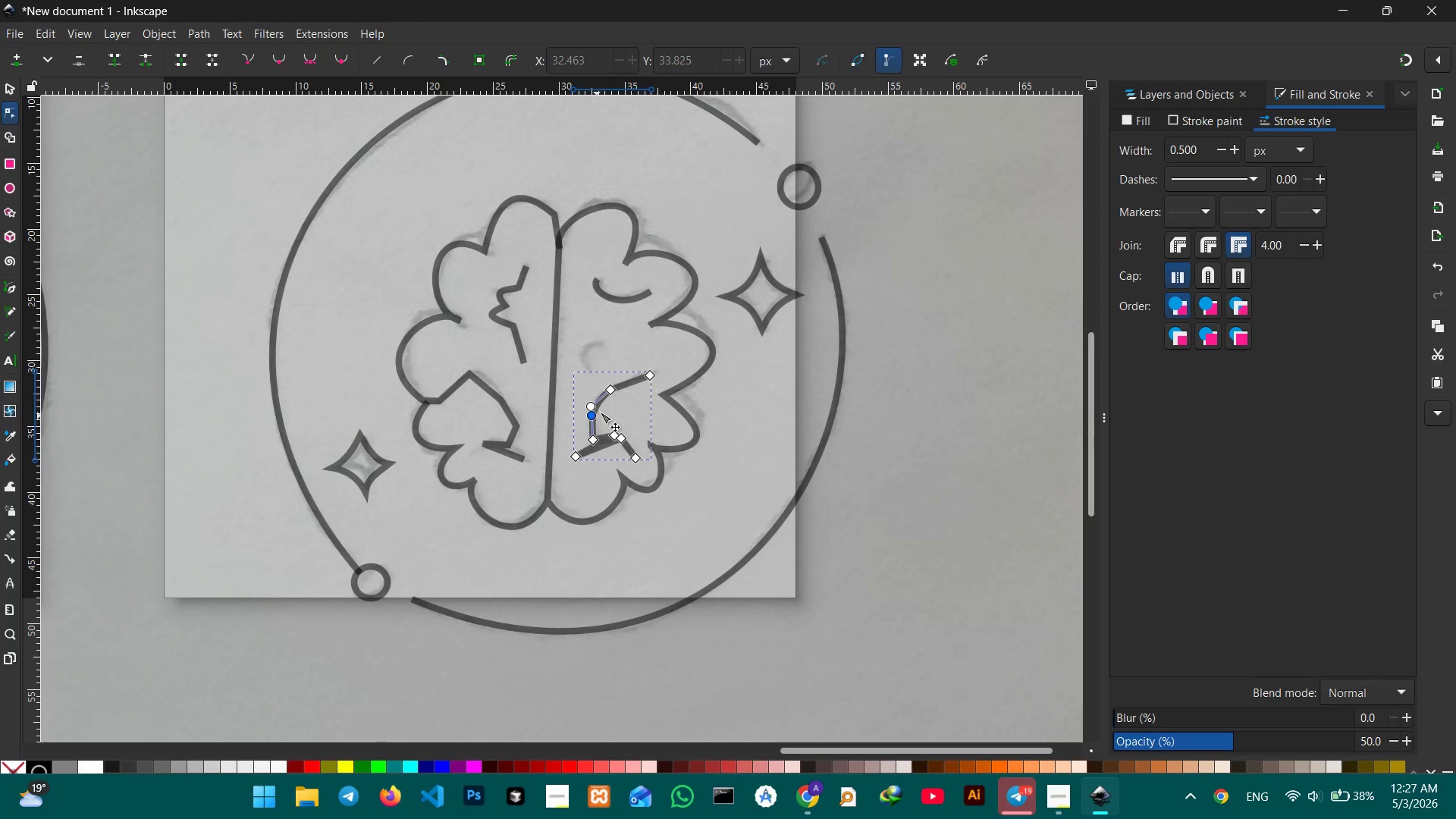 
left_click([607, 392])
 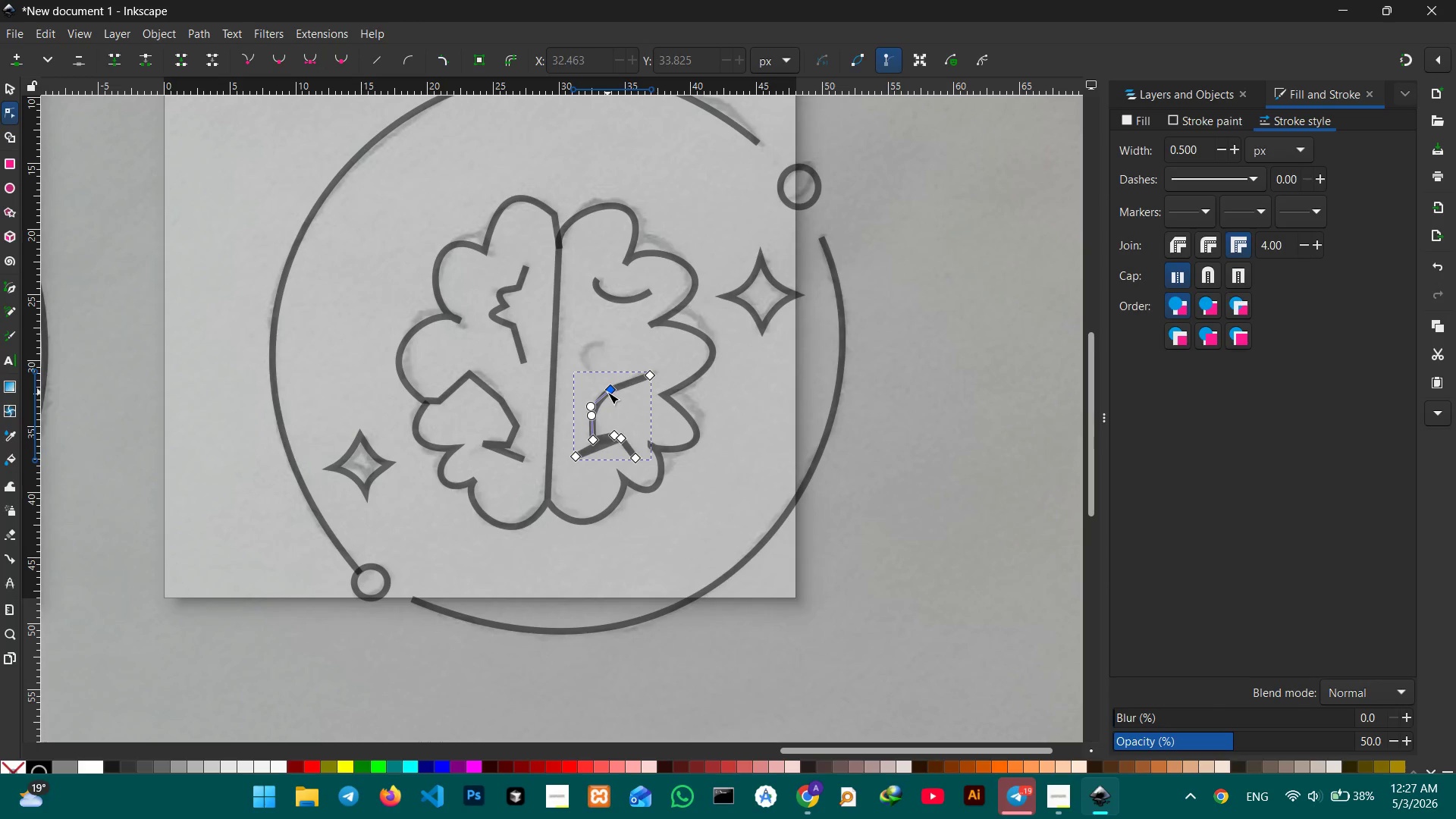 
key(Backspace)
 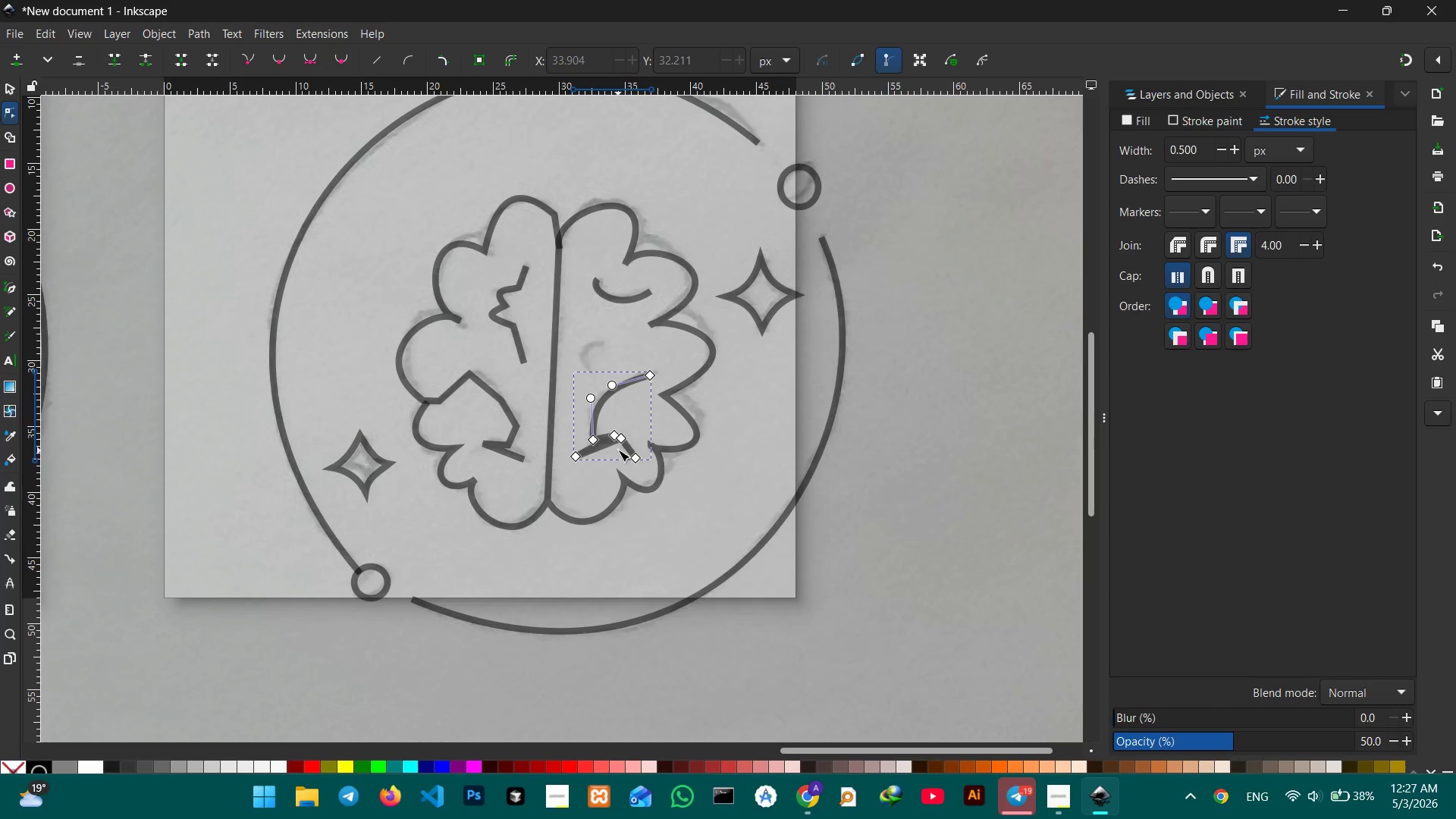 
left_click([622, 439])
 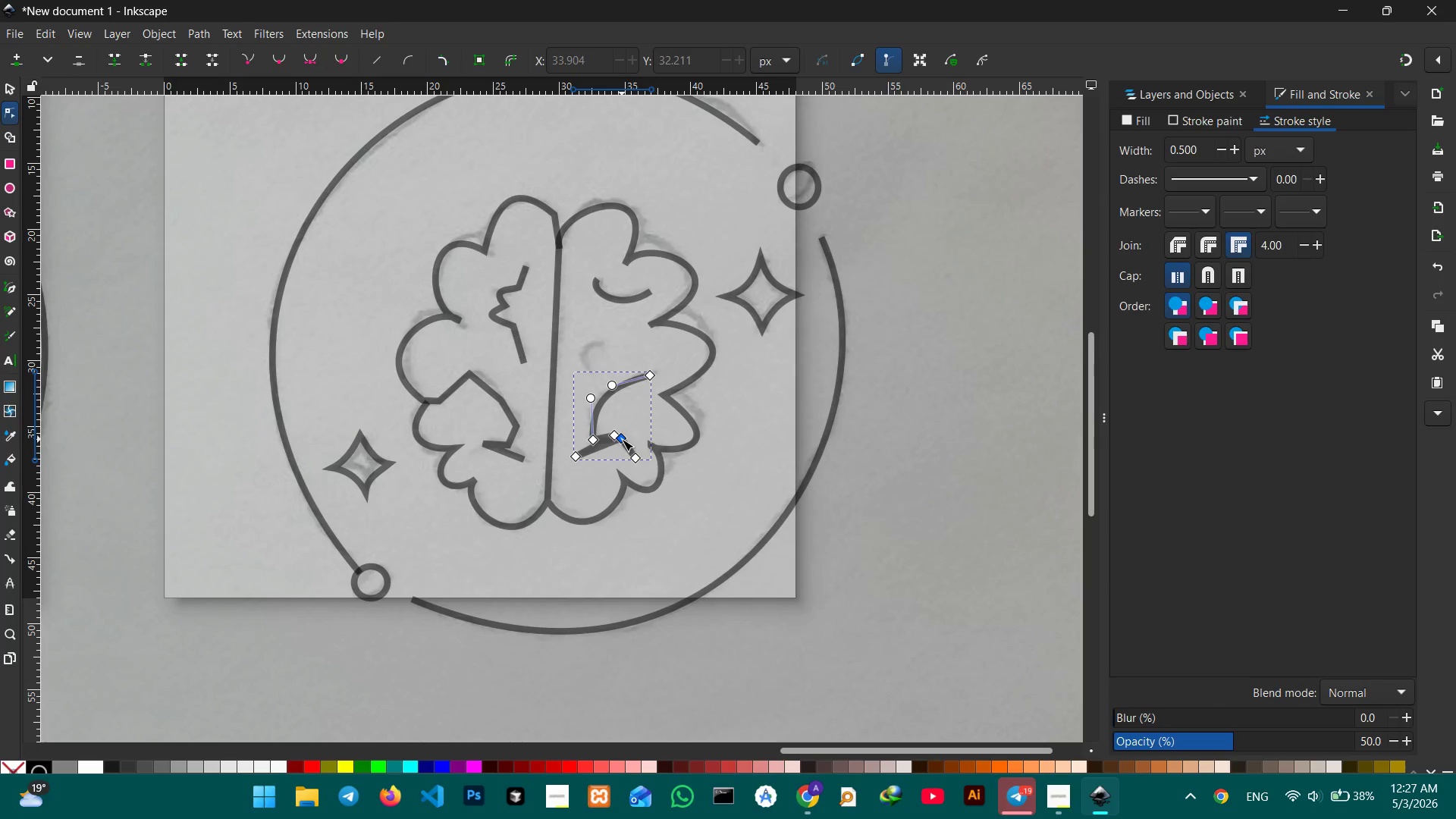 
key(Backspace)
 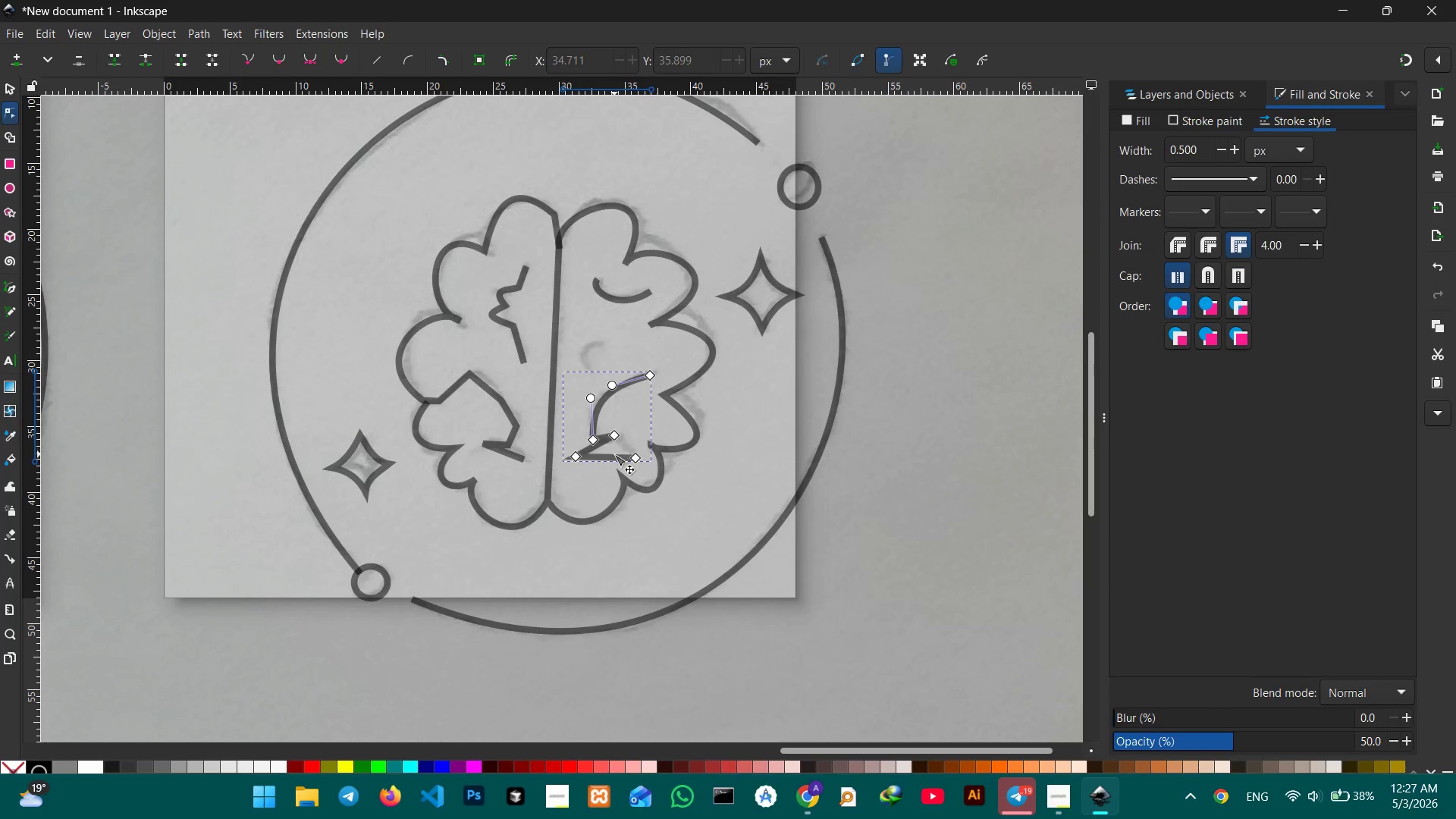 
left_click_drag(start_coordinate=[613, 455], to_coordinate=[620, 441])
 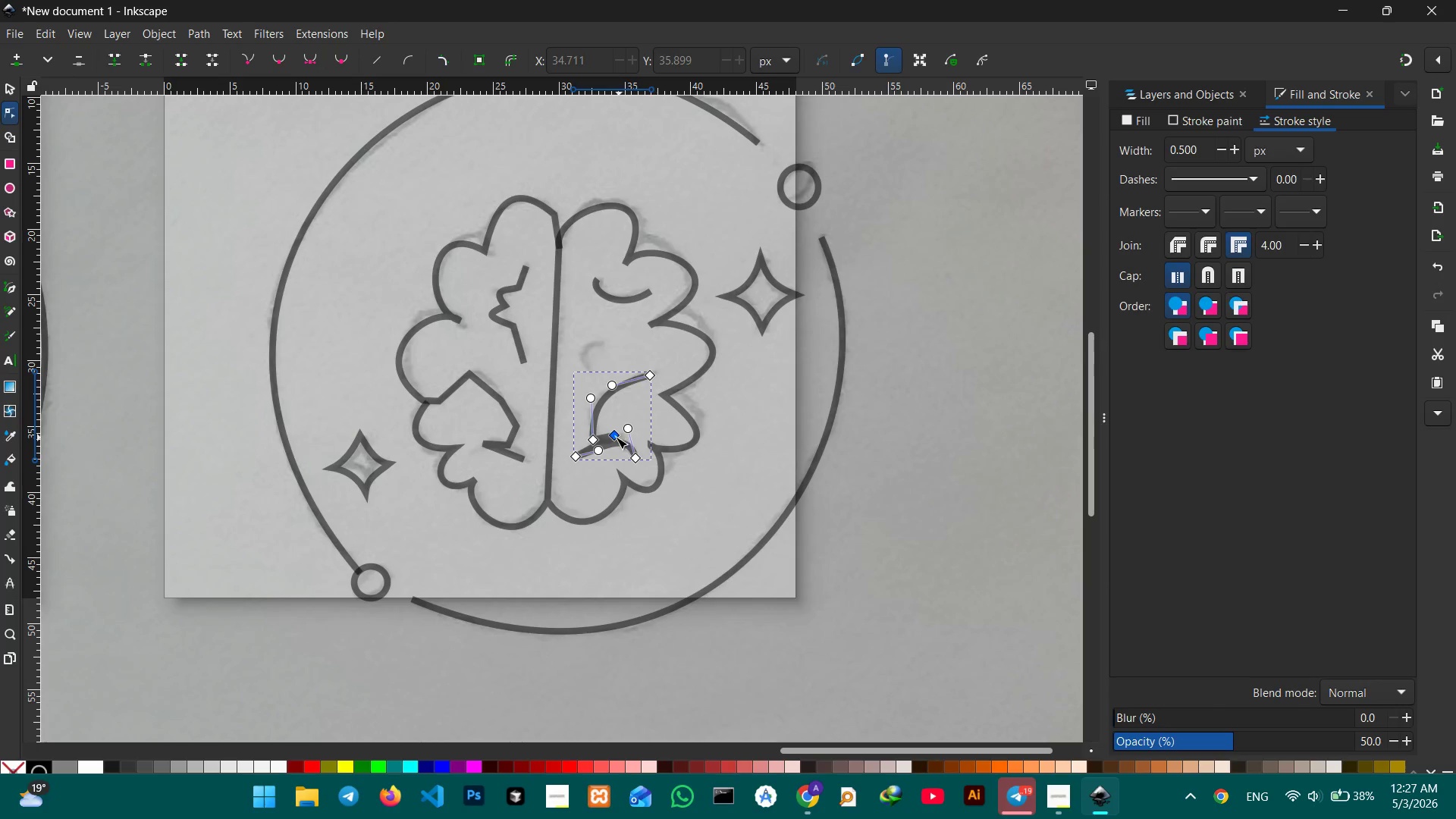 
left_click([613, 436])
 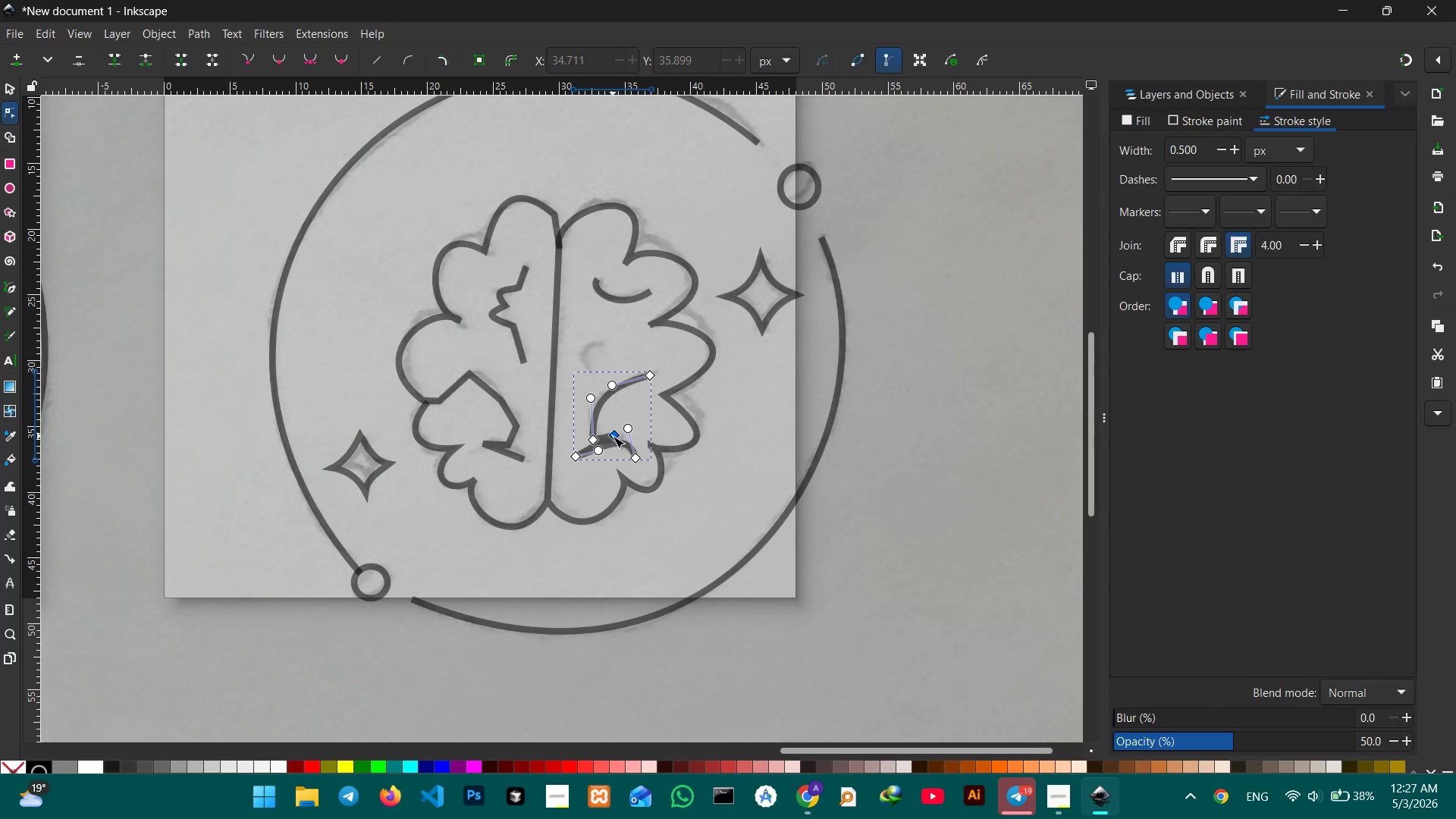 
key(Backspace)
 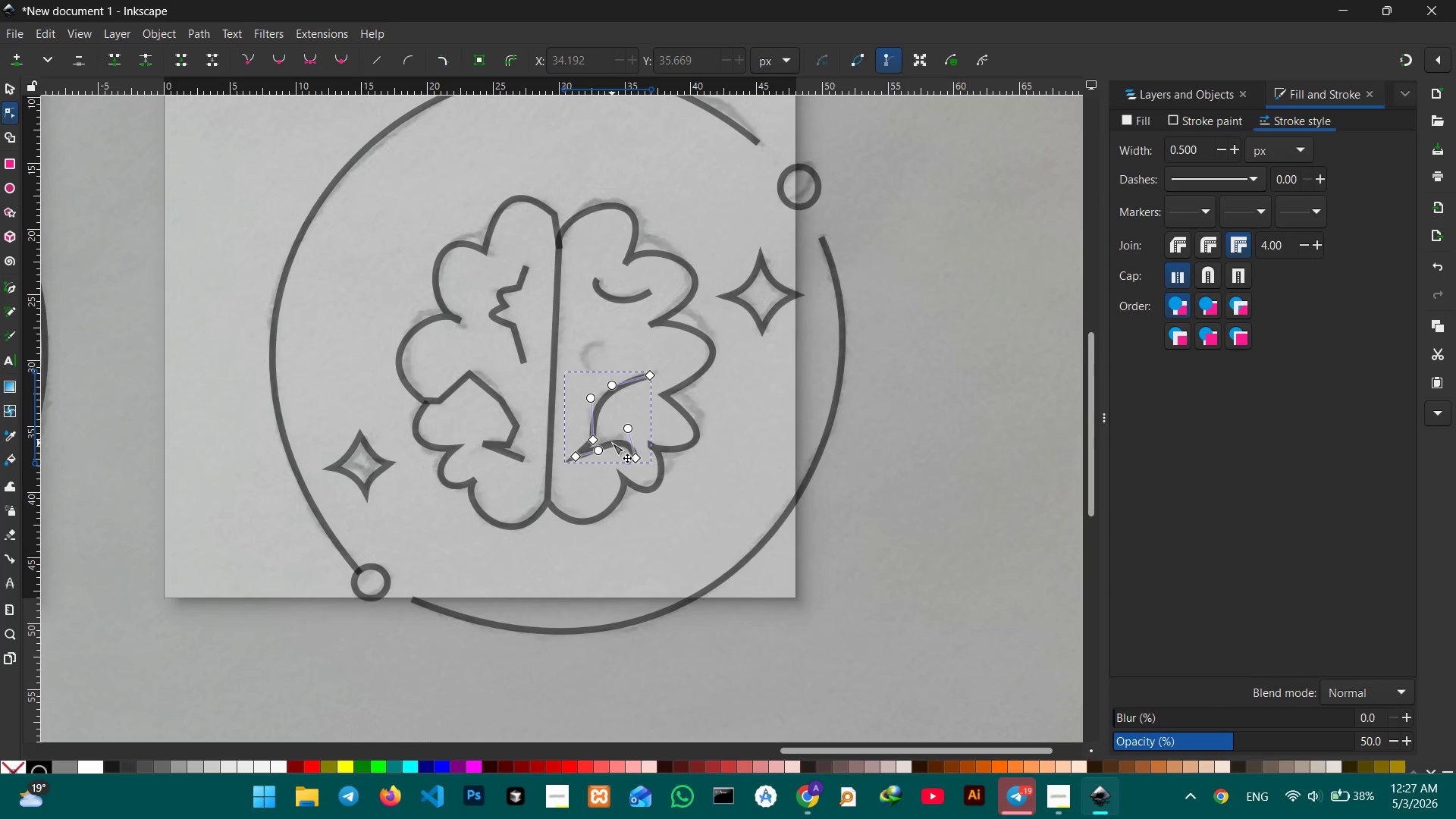 
left_click_drag(start_coordinate=[612, 443], to_coordinate=[613, 435])
 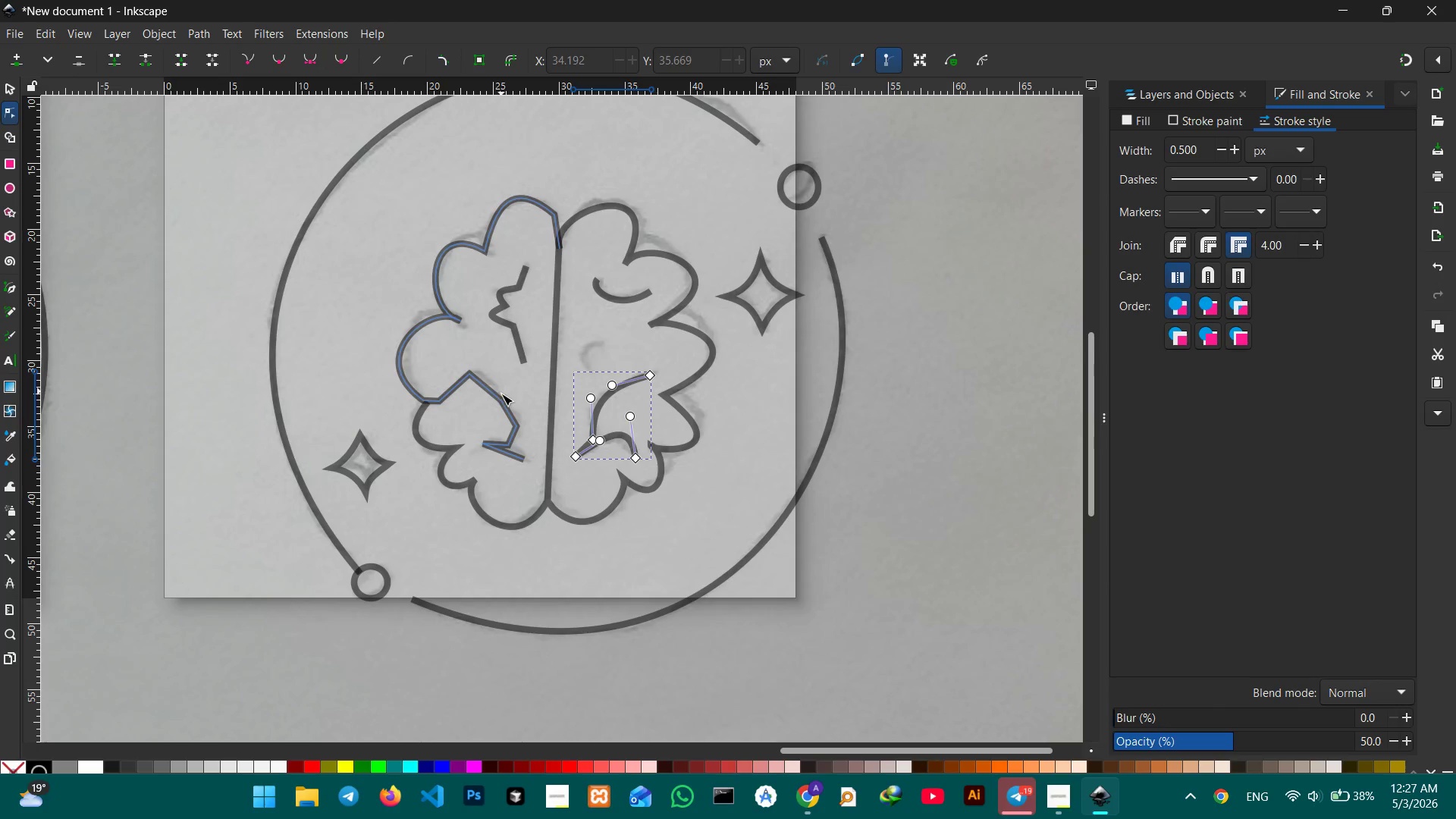 
left_click([501, 399])
 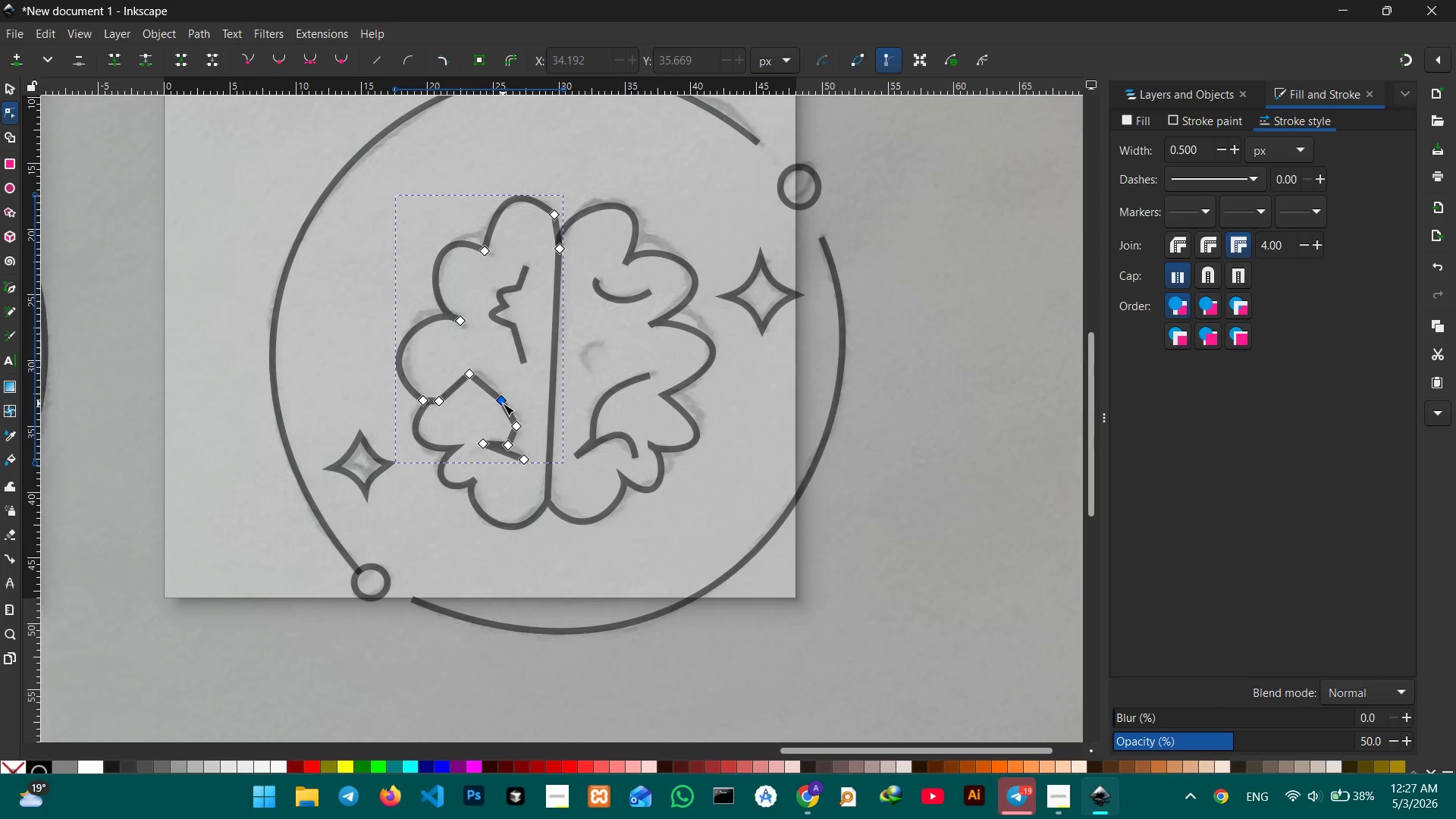 
double_click([503, 403])
 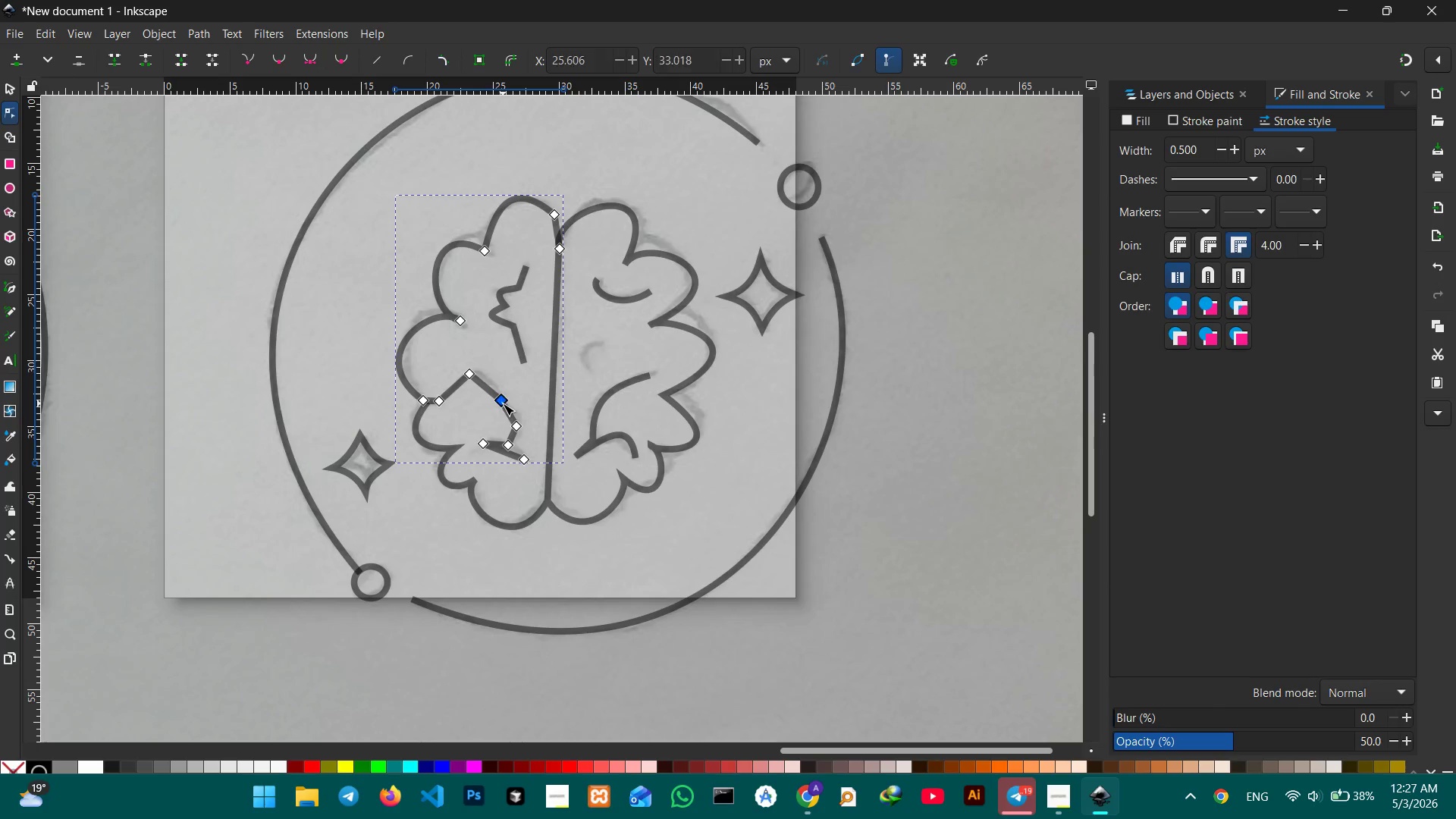 
key(Backspace)
 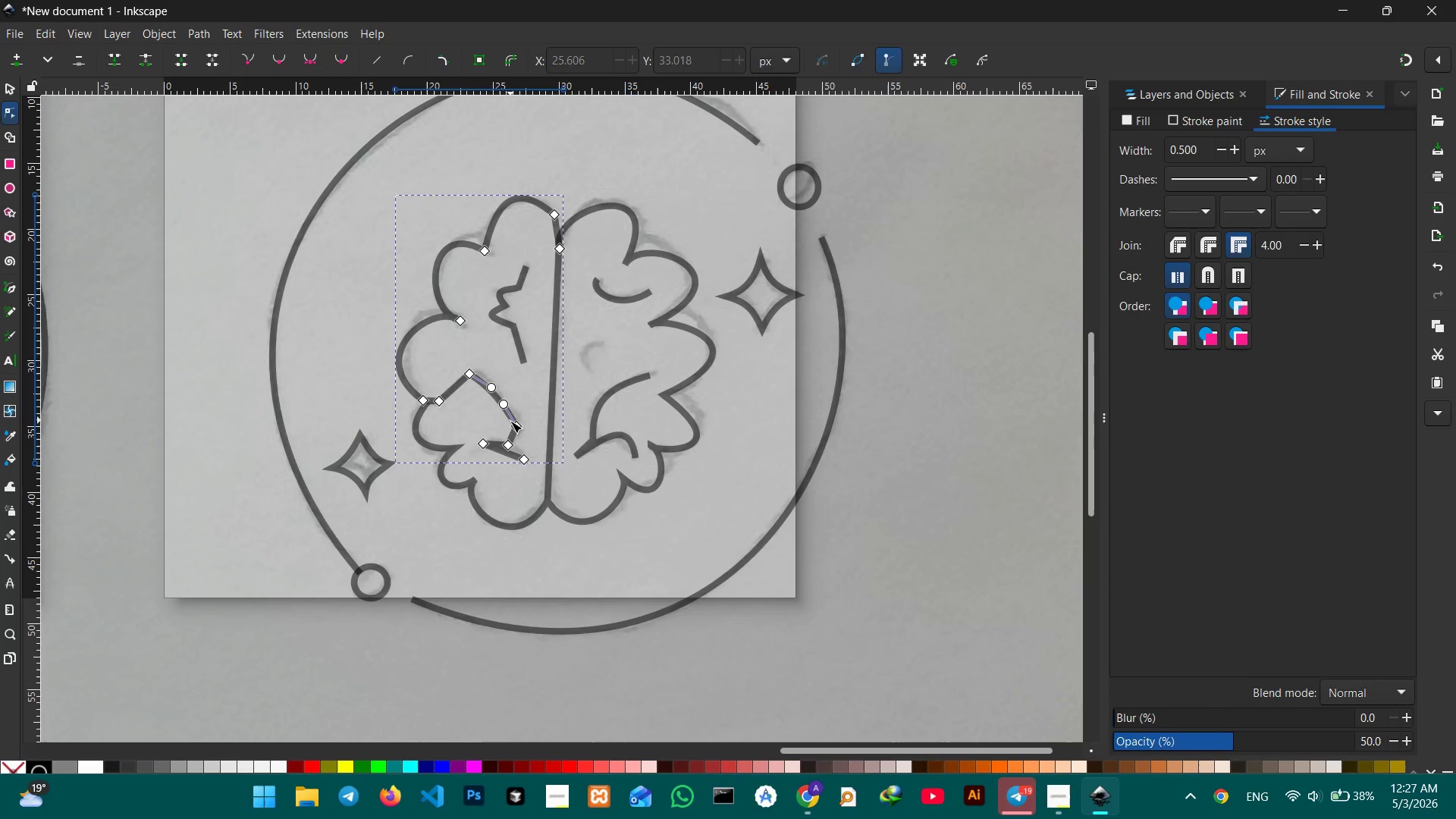 
left_click([513, 428])
 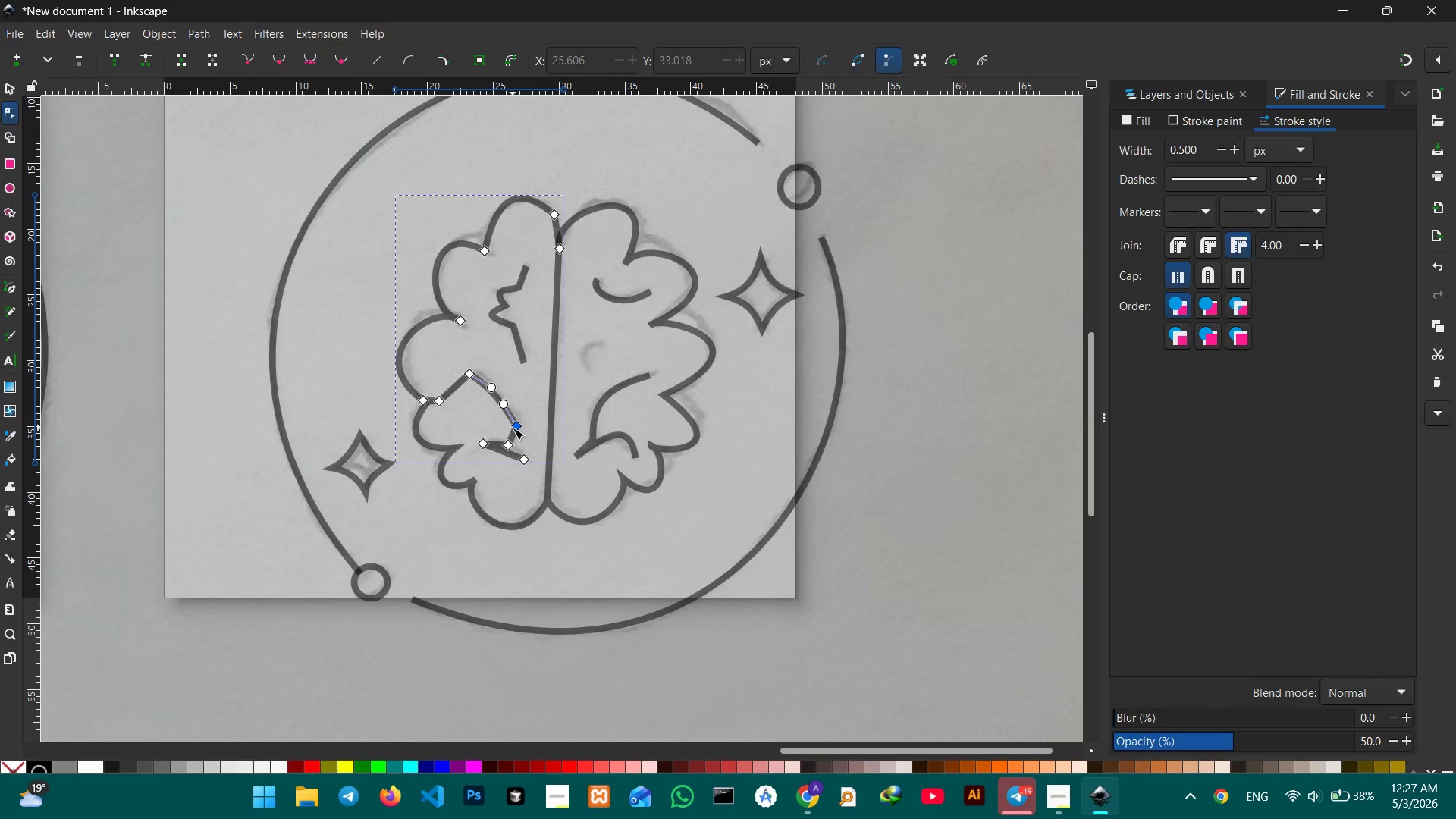 
key(Backspace)
 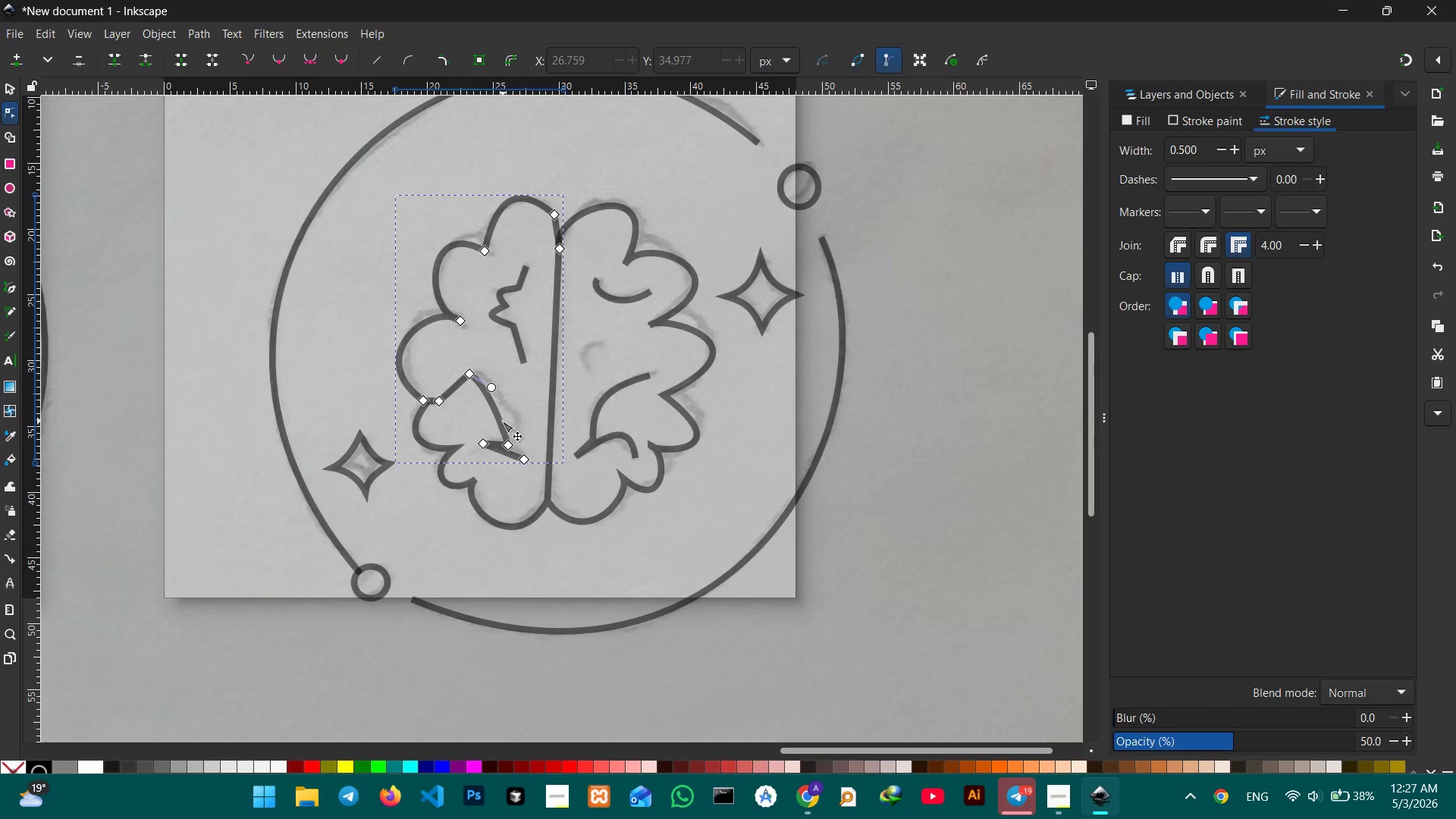 
left_click_drag(start_coordinate=[502, 421], to_coordinate=[521, 416])
 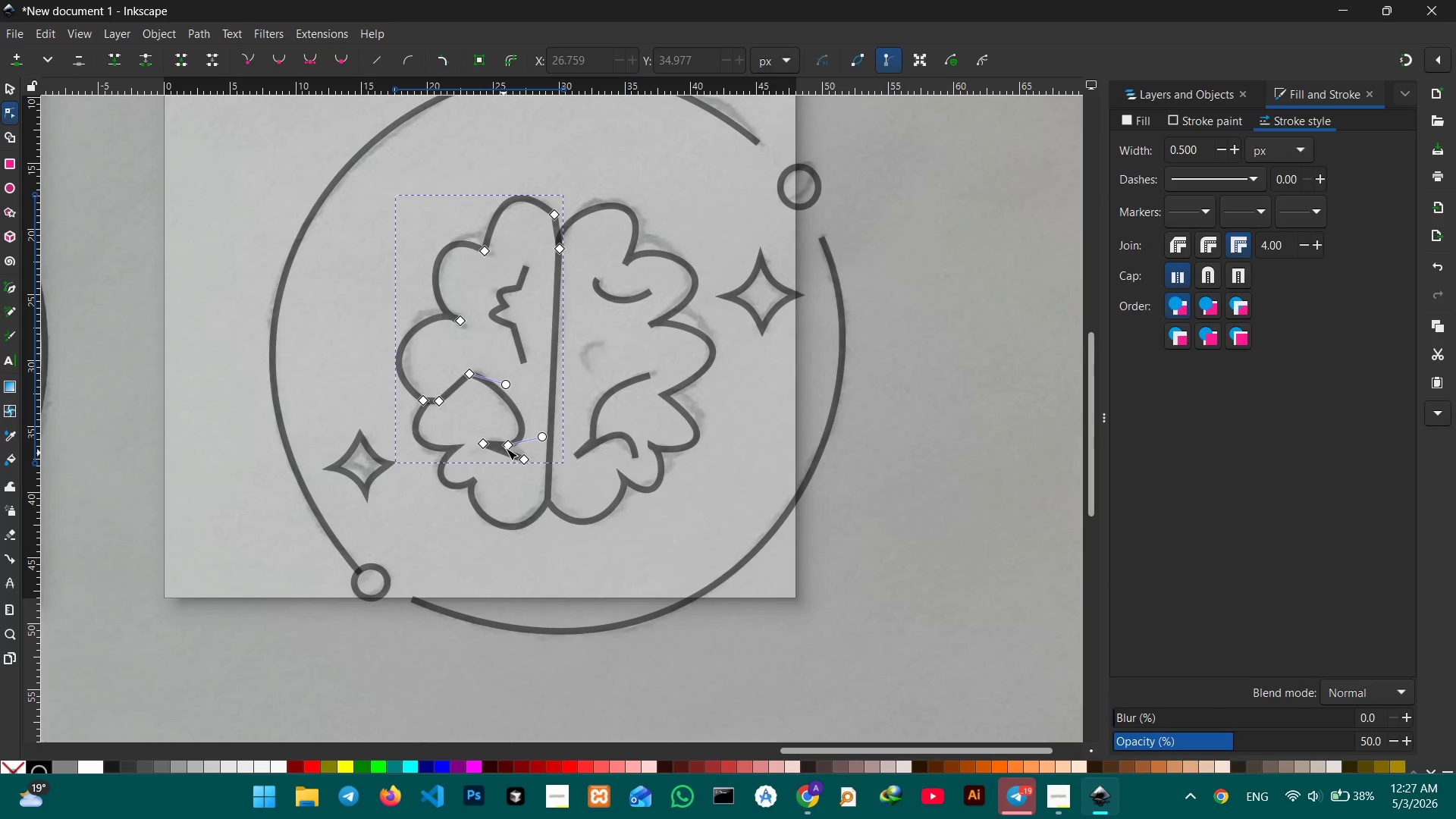 
left_click([509, 447])
 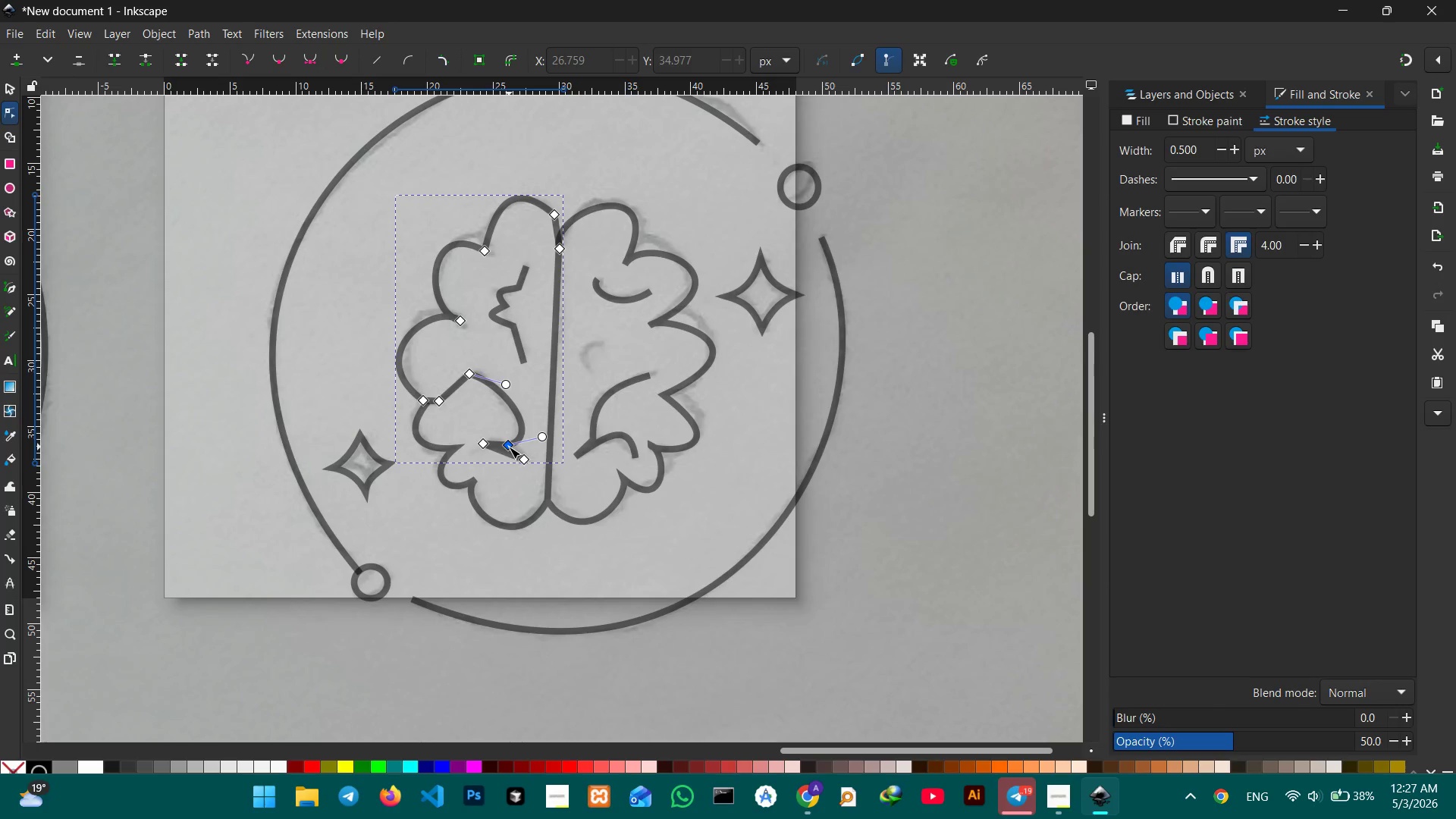 
key(Backspace)
 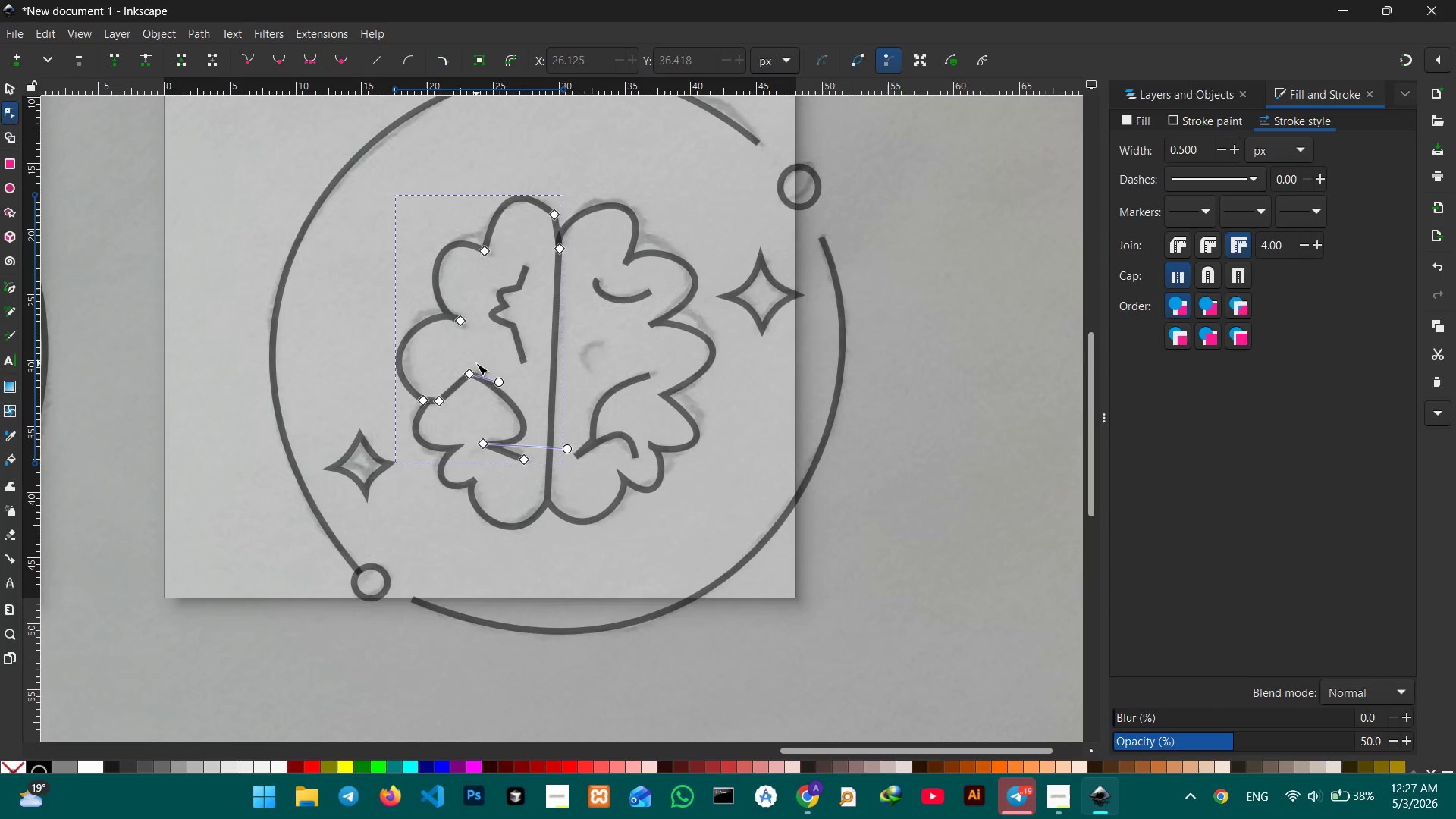 
left_click([472, 376])
 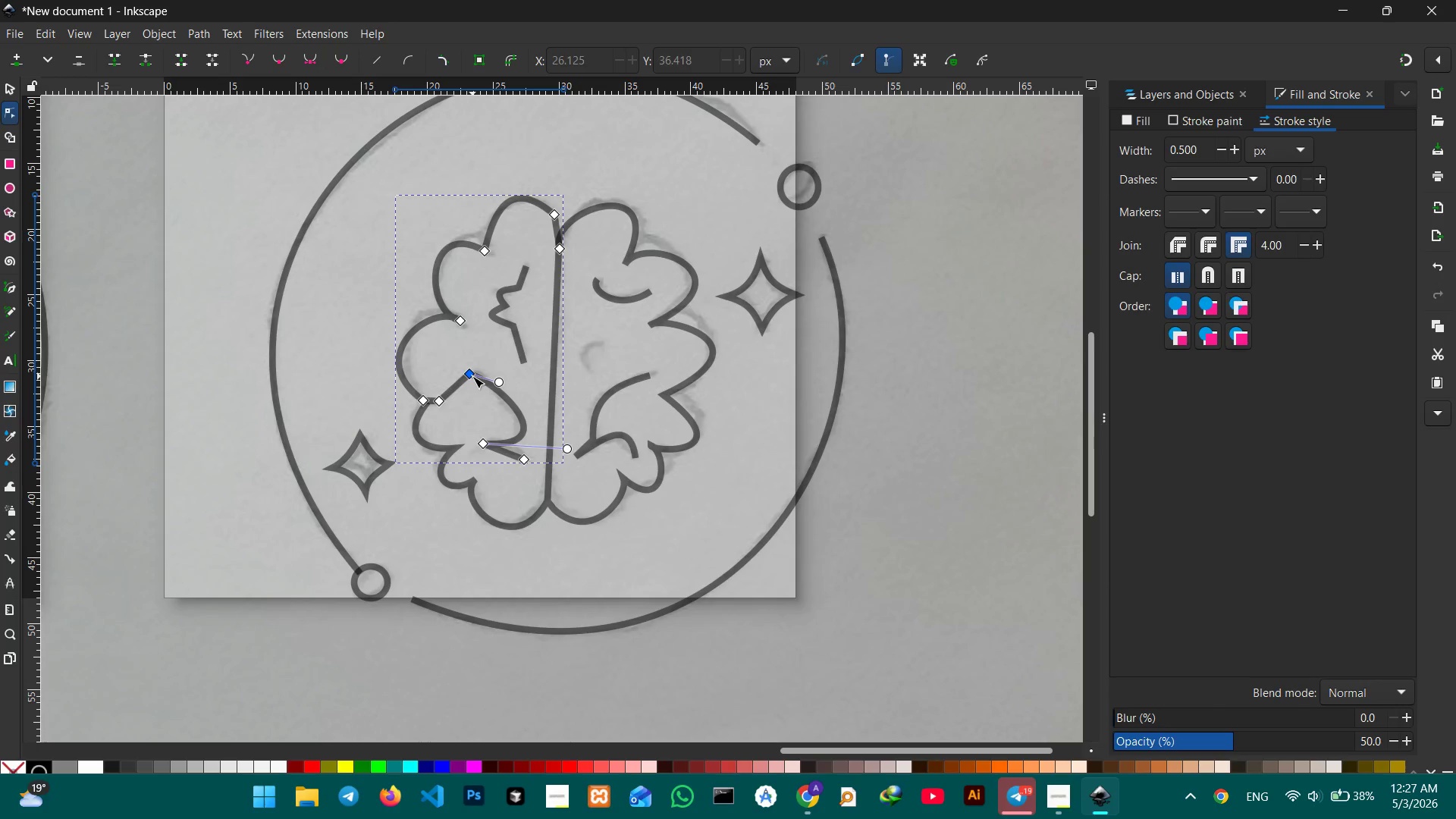 
key(Backspace)
 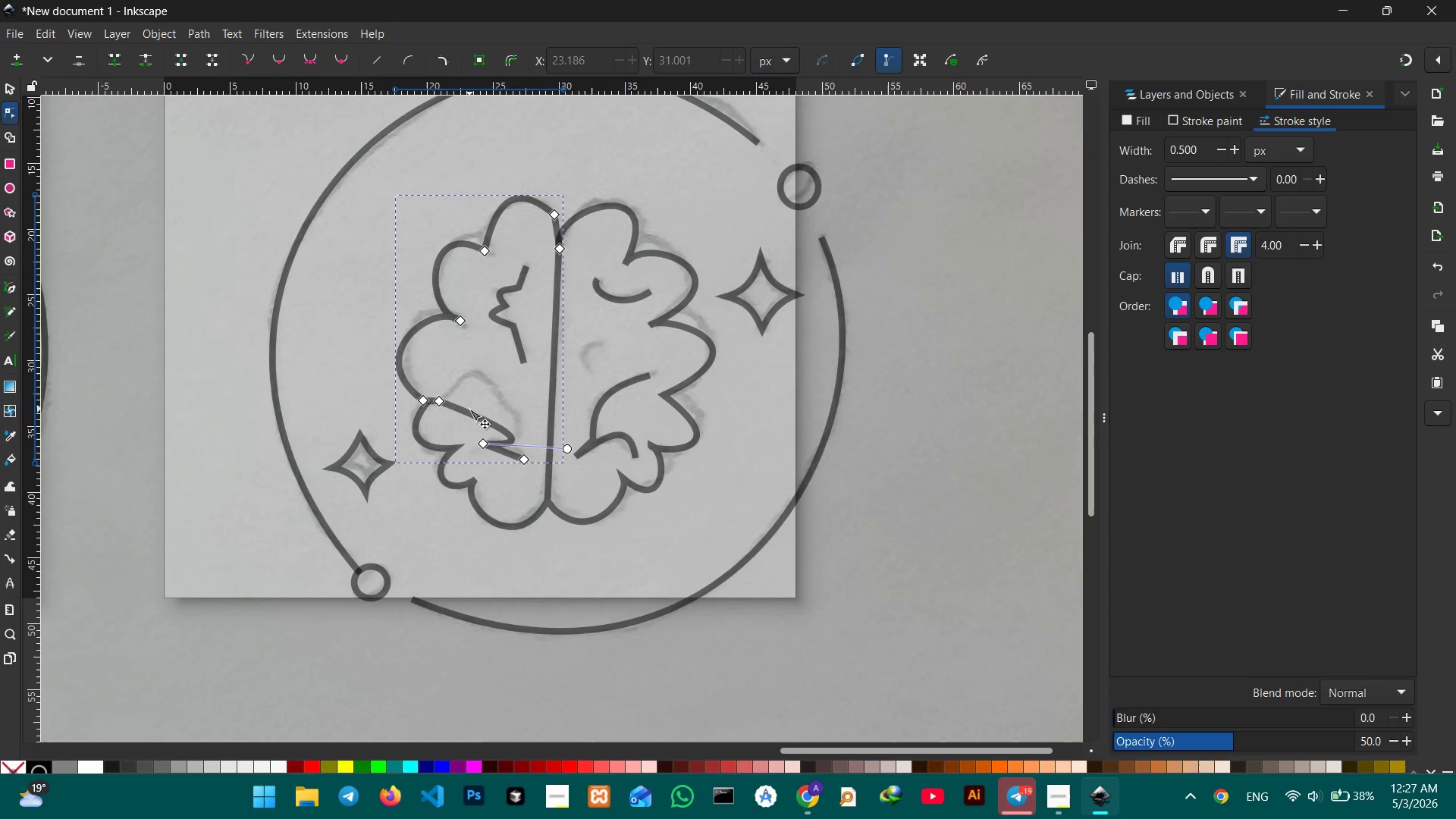 
left_click_drag(start_coordinate=[468, 413], to_coordinate=[483, 374])
 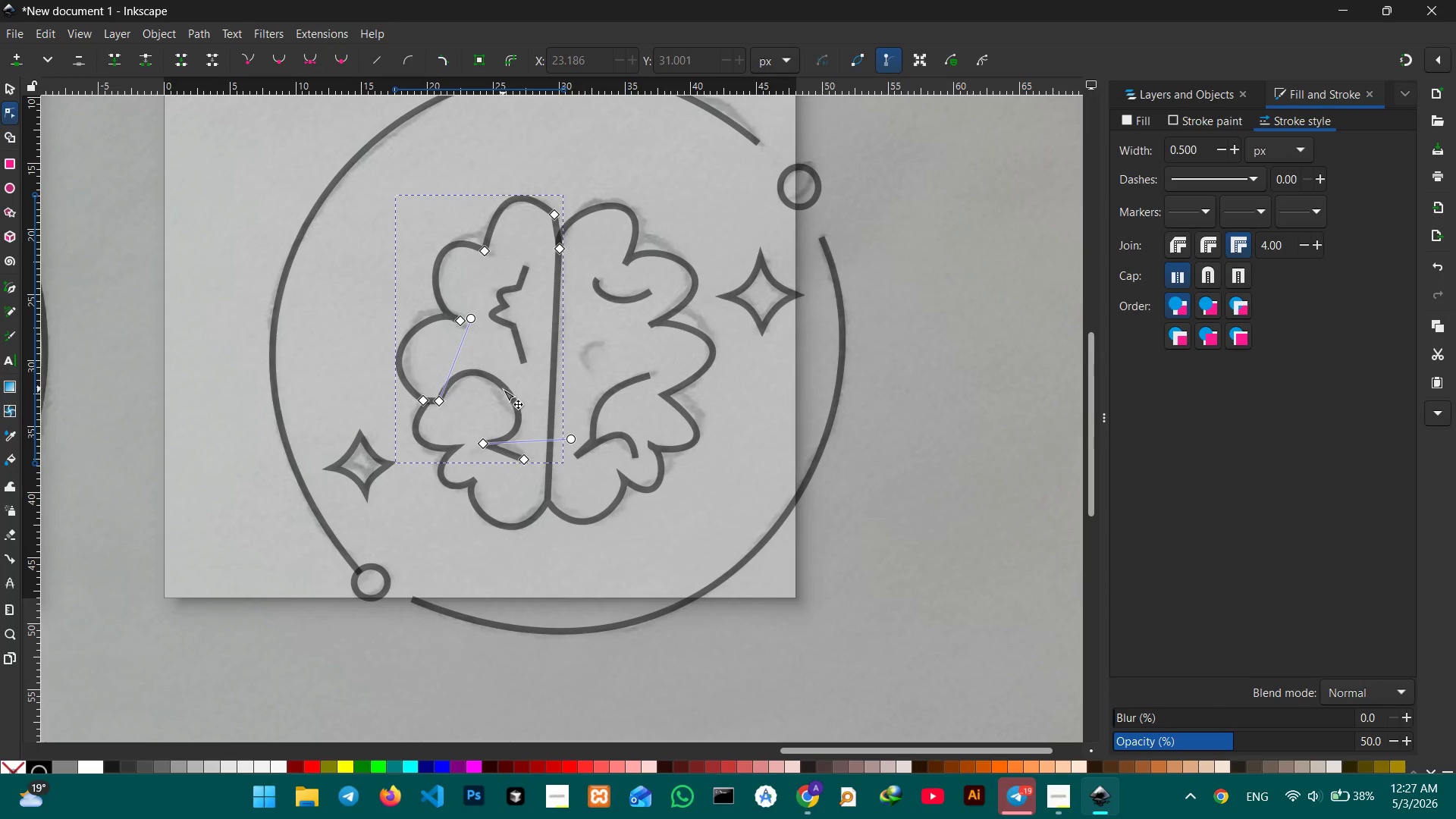 
left_click_drag(start_coordinate=[503, 389], to_coordinate=[503, 394])
 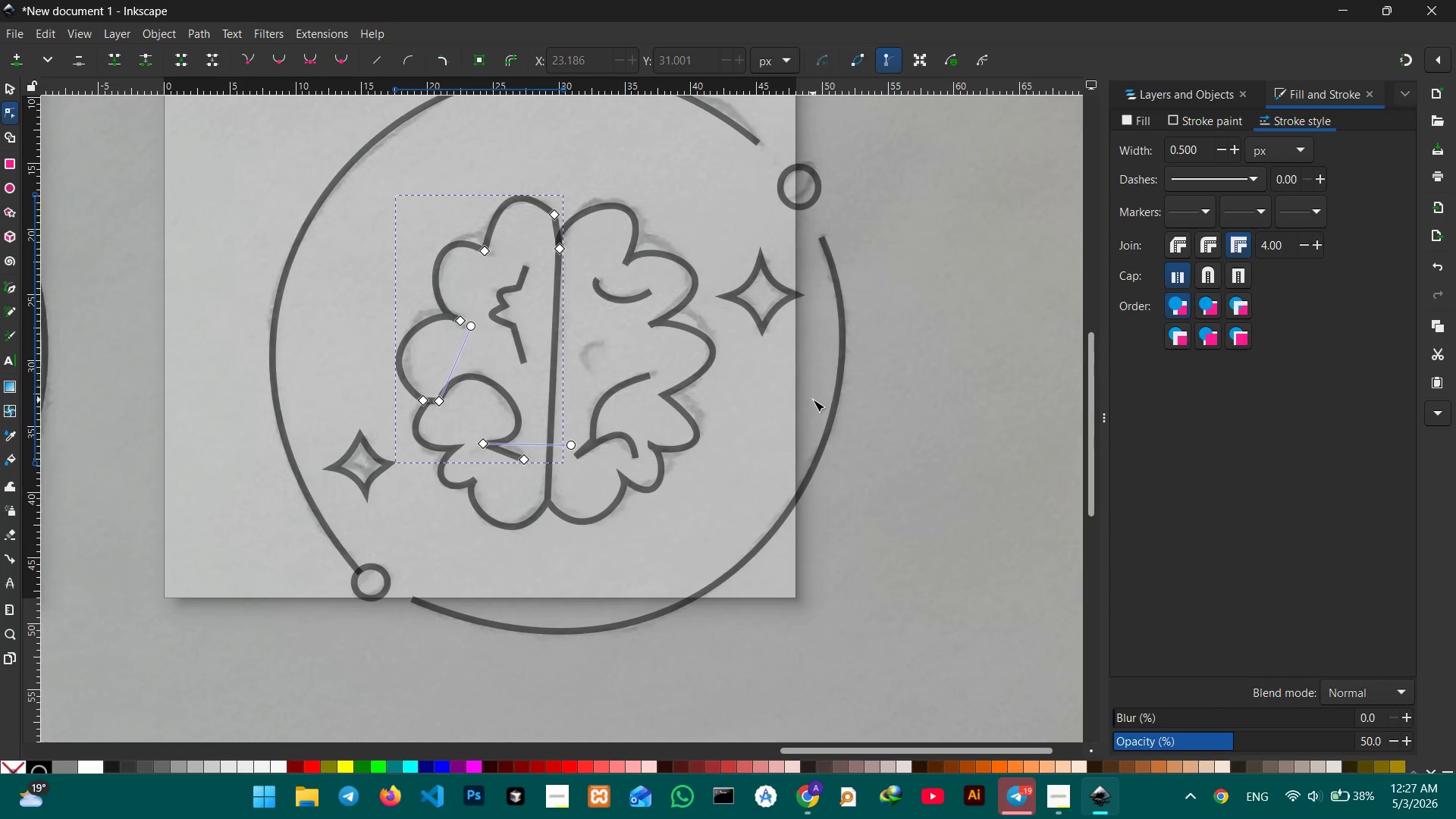 
scroll: coordinate [825, 406], scroll_direction: up, amount: 2.0
 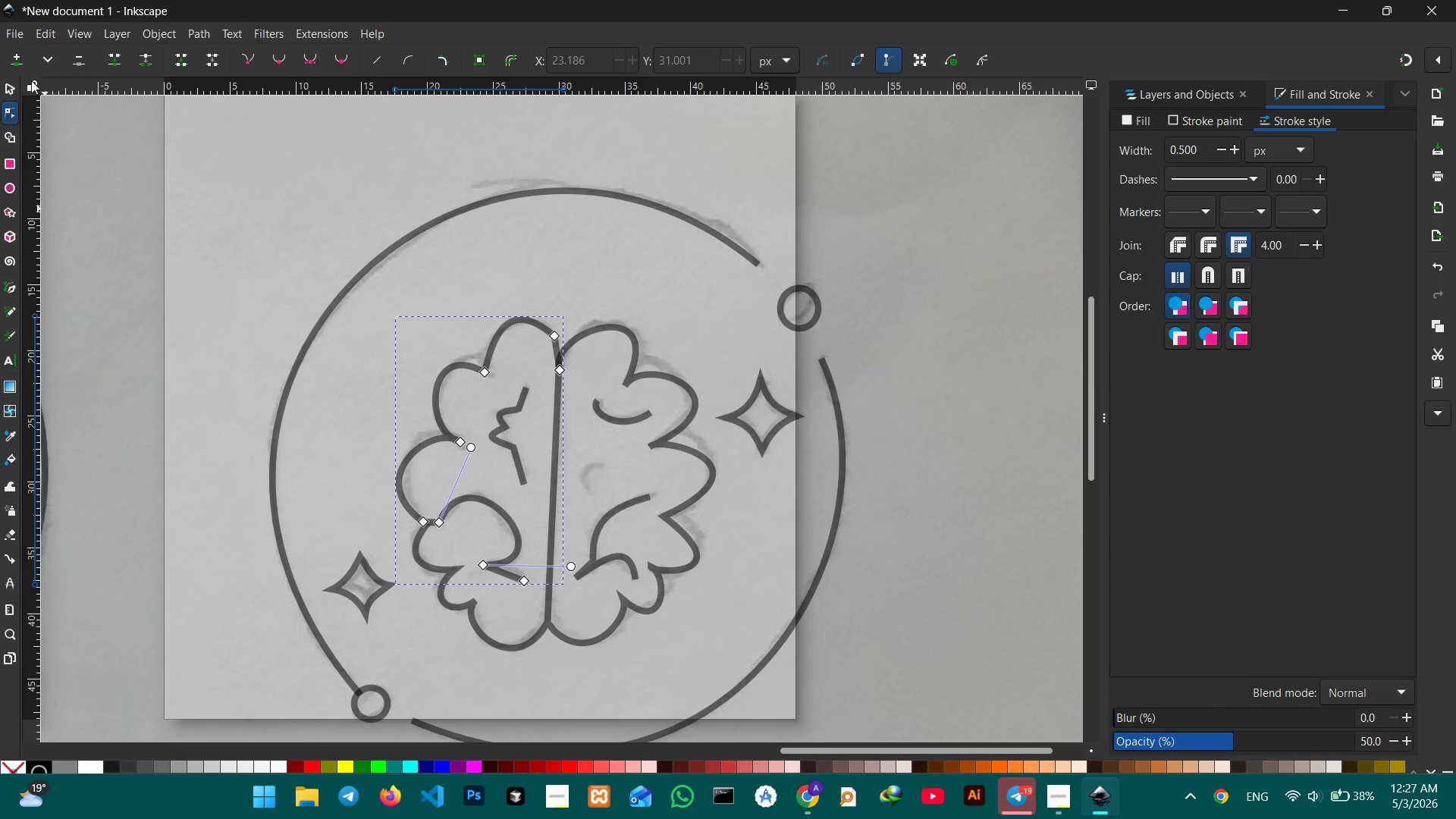 
left_click([0, 92])
 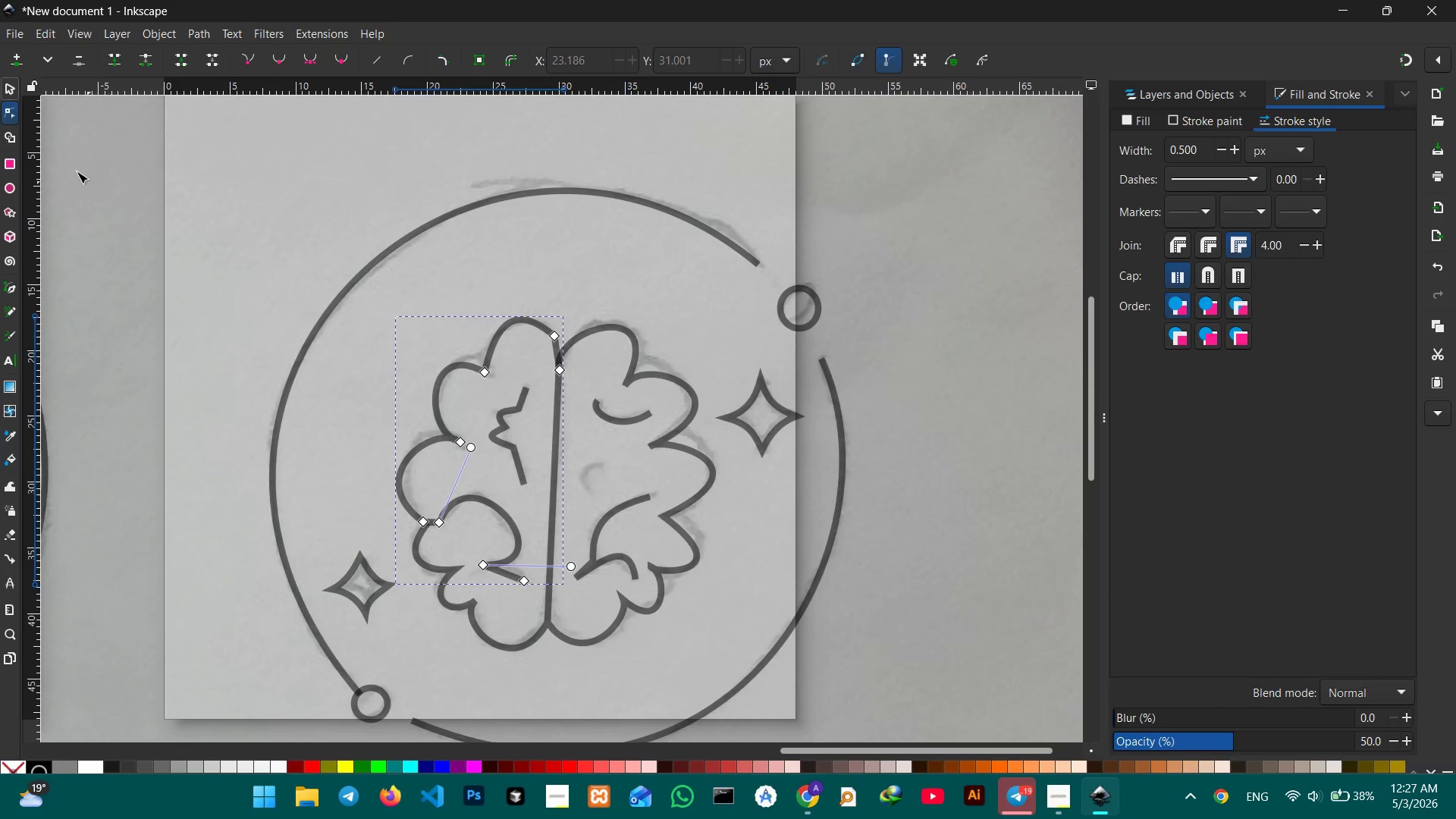 
left_click([6, 83])
 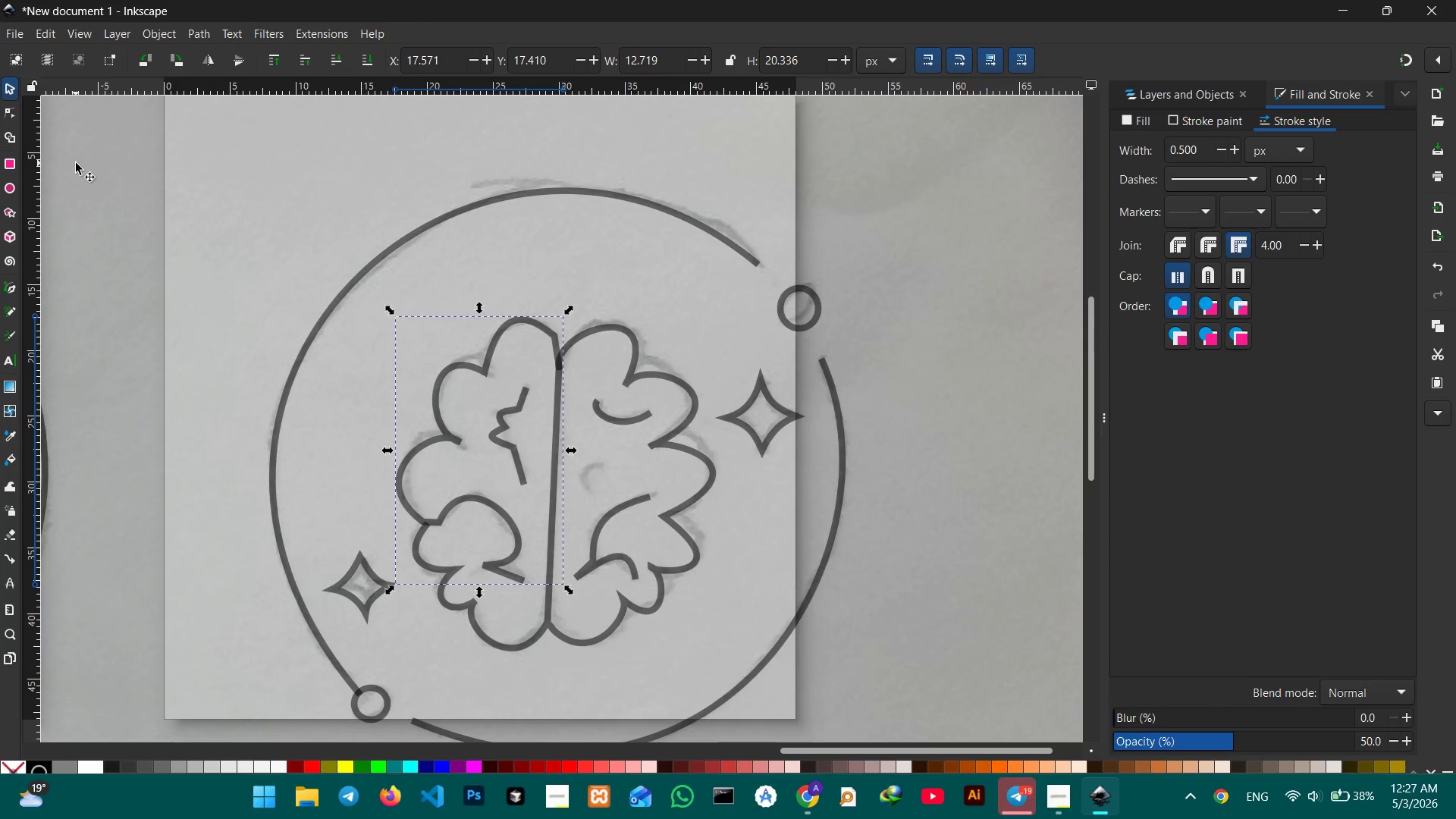 
left_click([76, 163])
 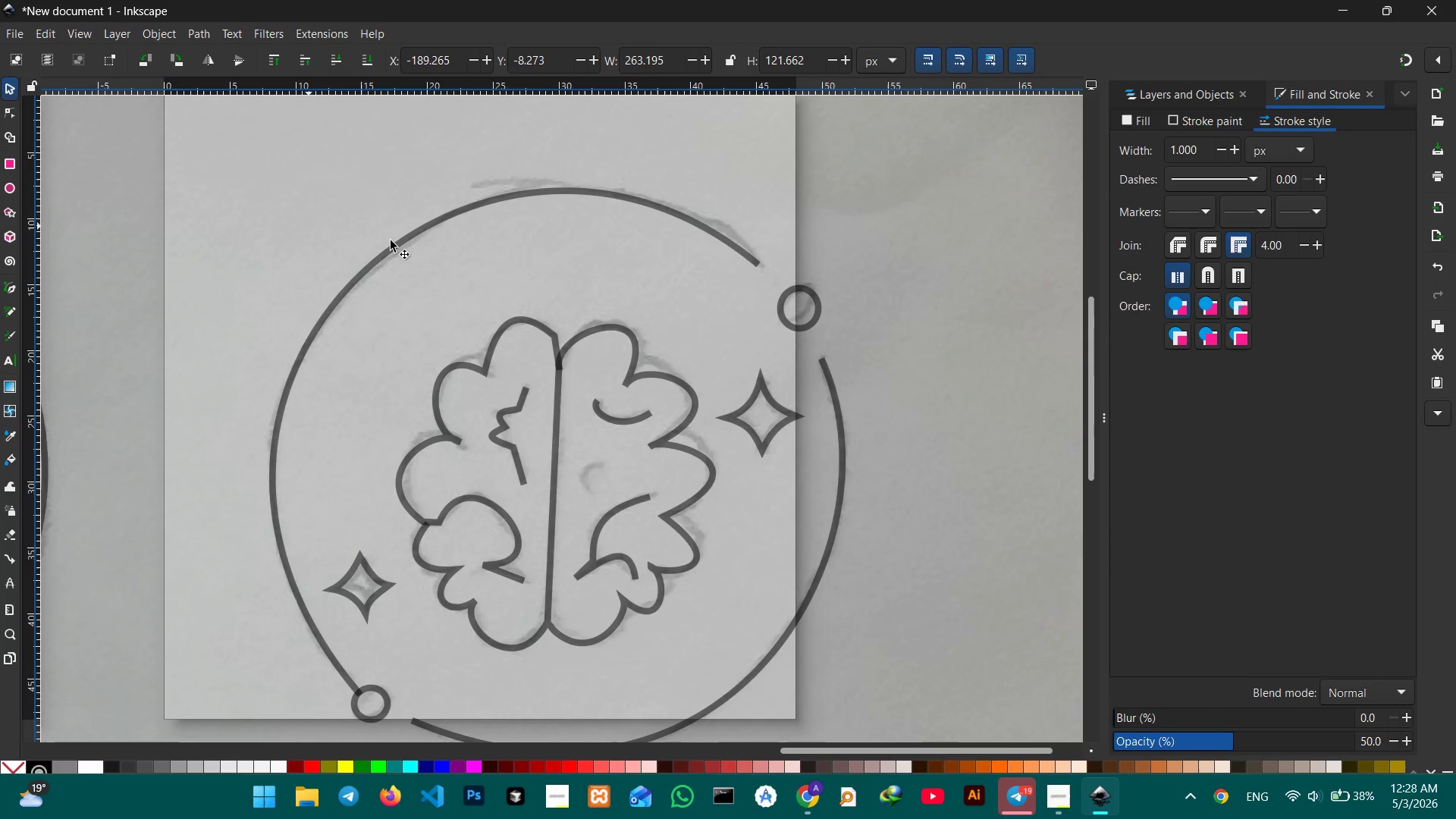 
hold_key(key=Space, duration=1.5)
 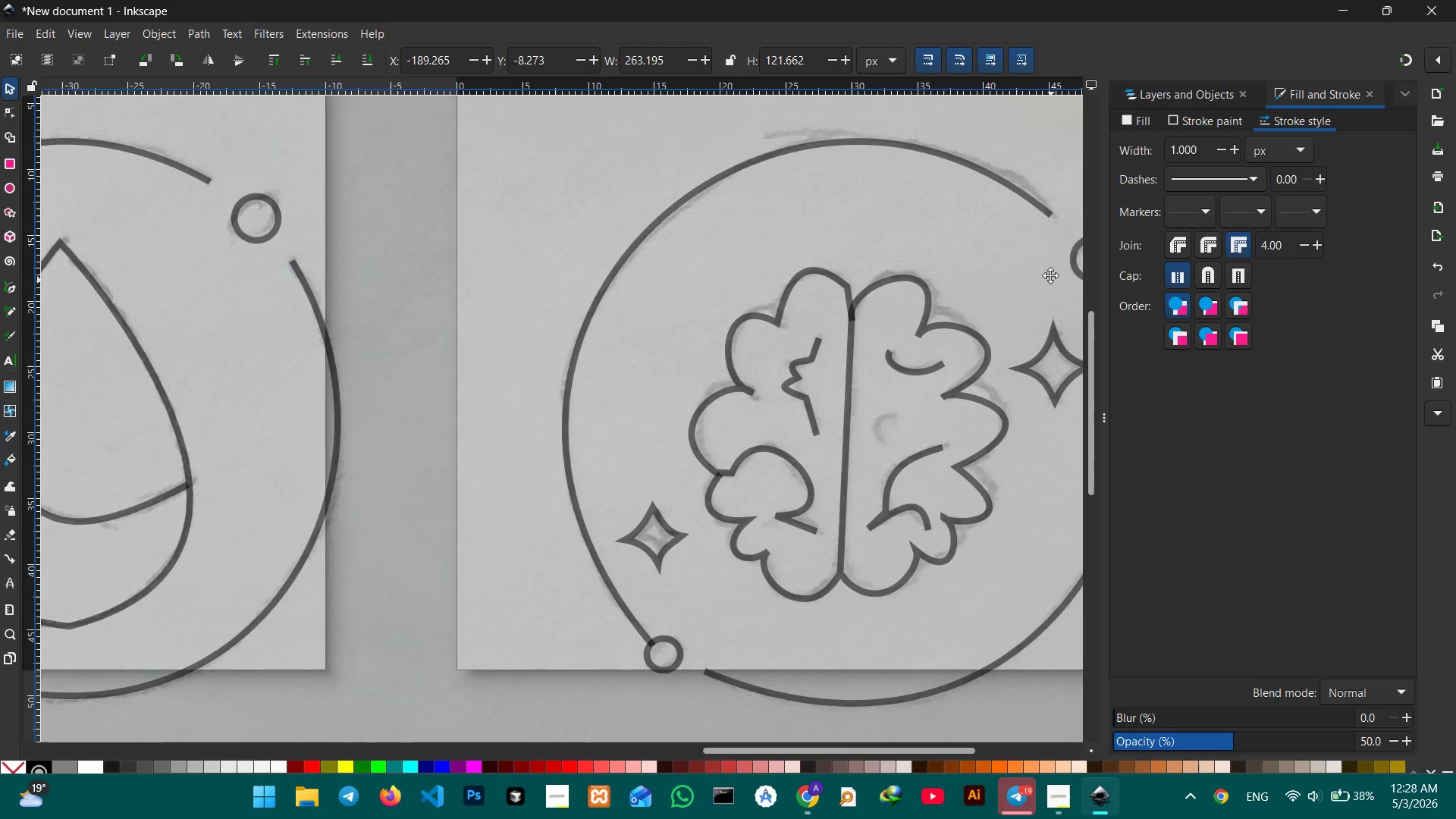 
left_click_drag(start_coordinate=[837, 334], to_coordinate=[962, 161])
 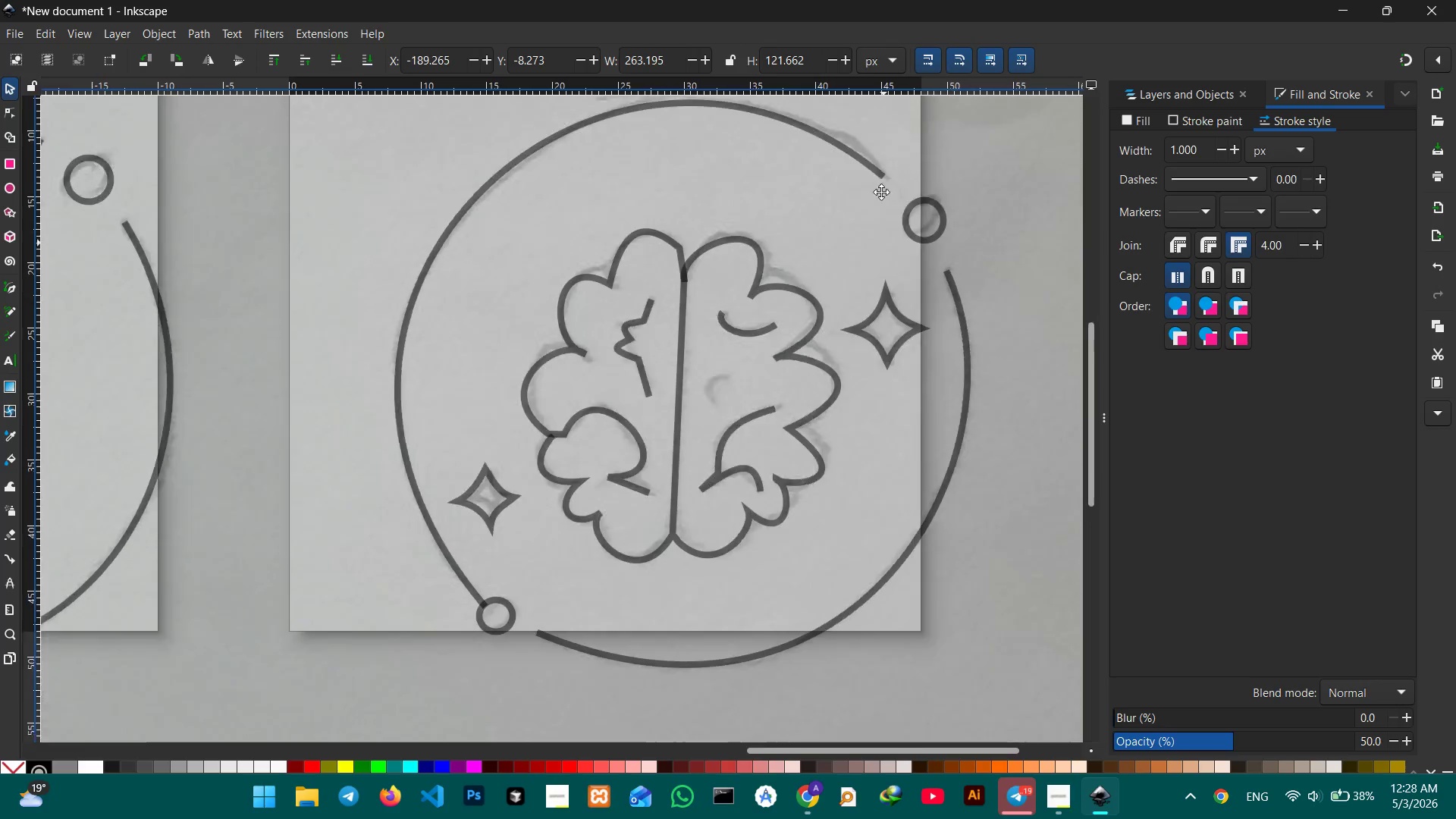 
hold_key(key=Space, duration=1.5)
 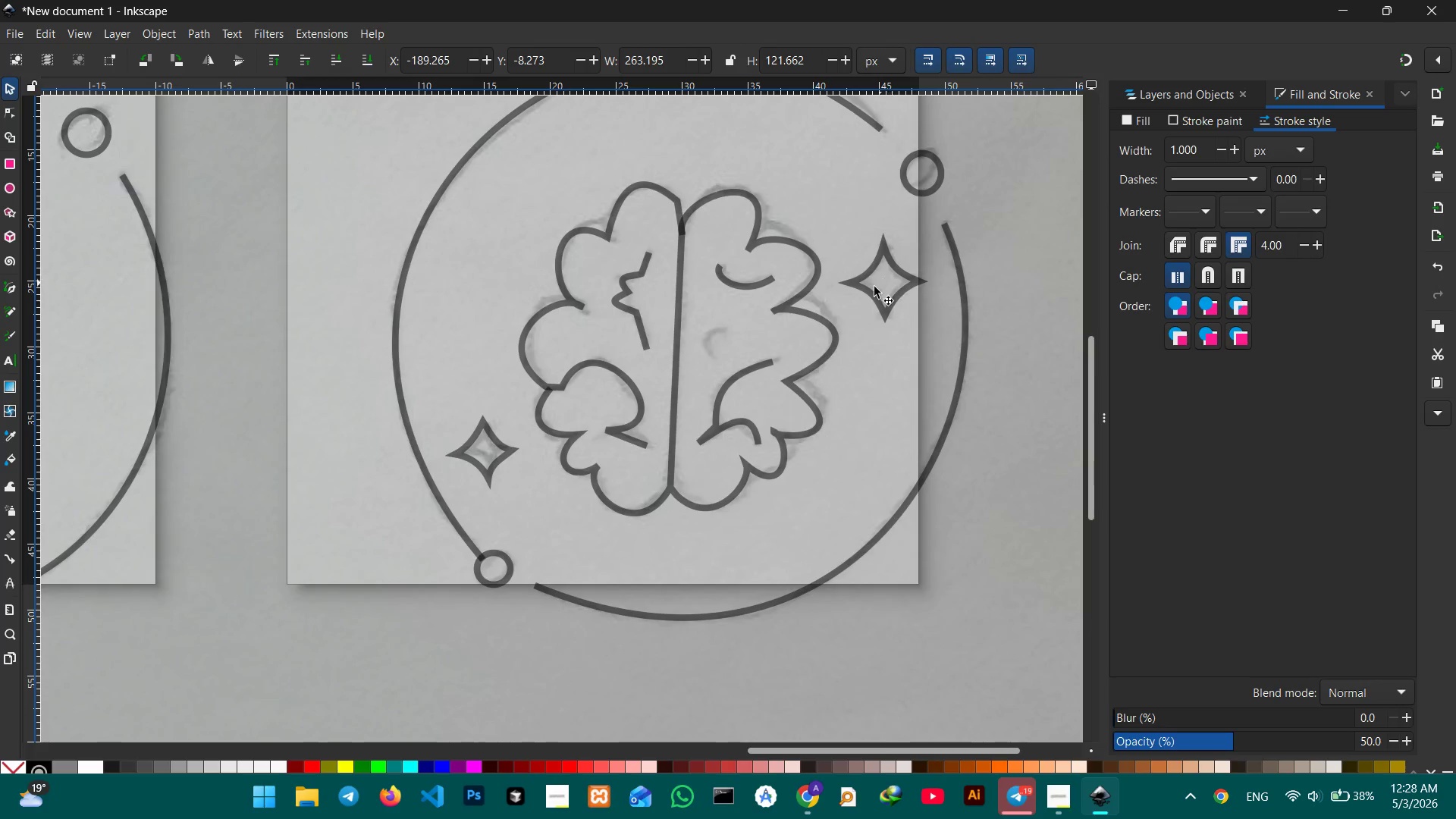 
left_click_drag(start_coordinate=[887, 351], to_coordinate=[876, 114])
 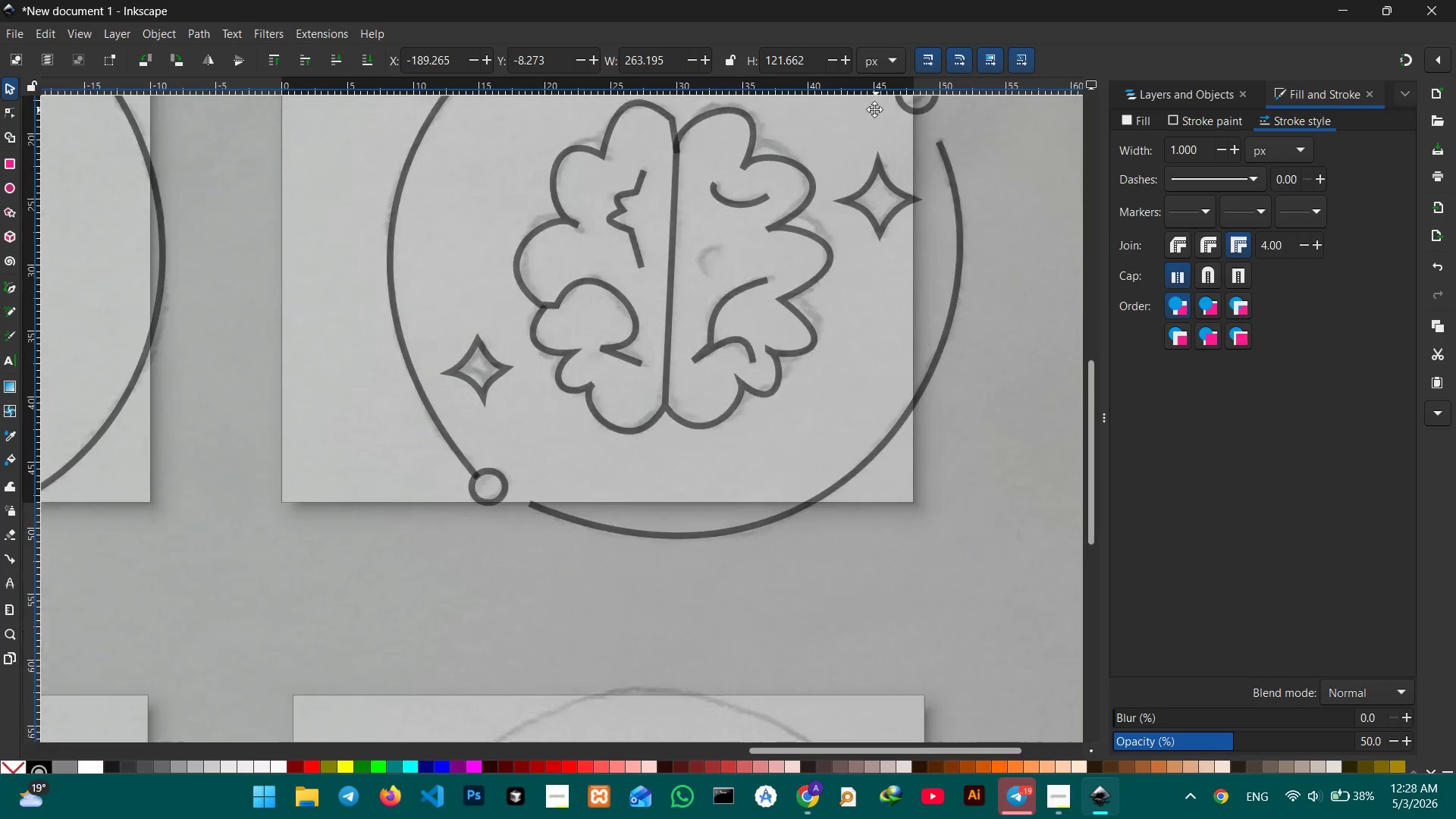 
key(Space)
 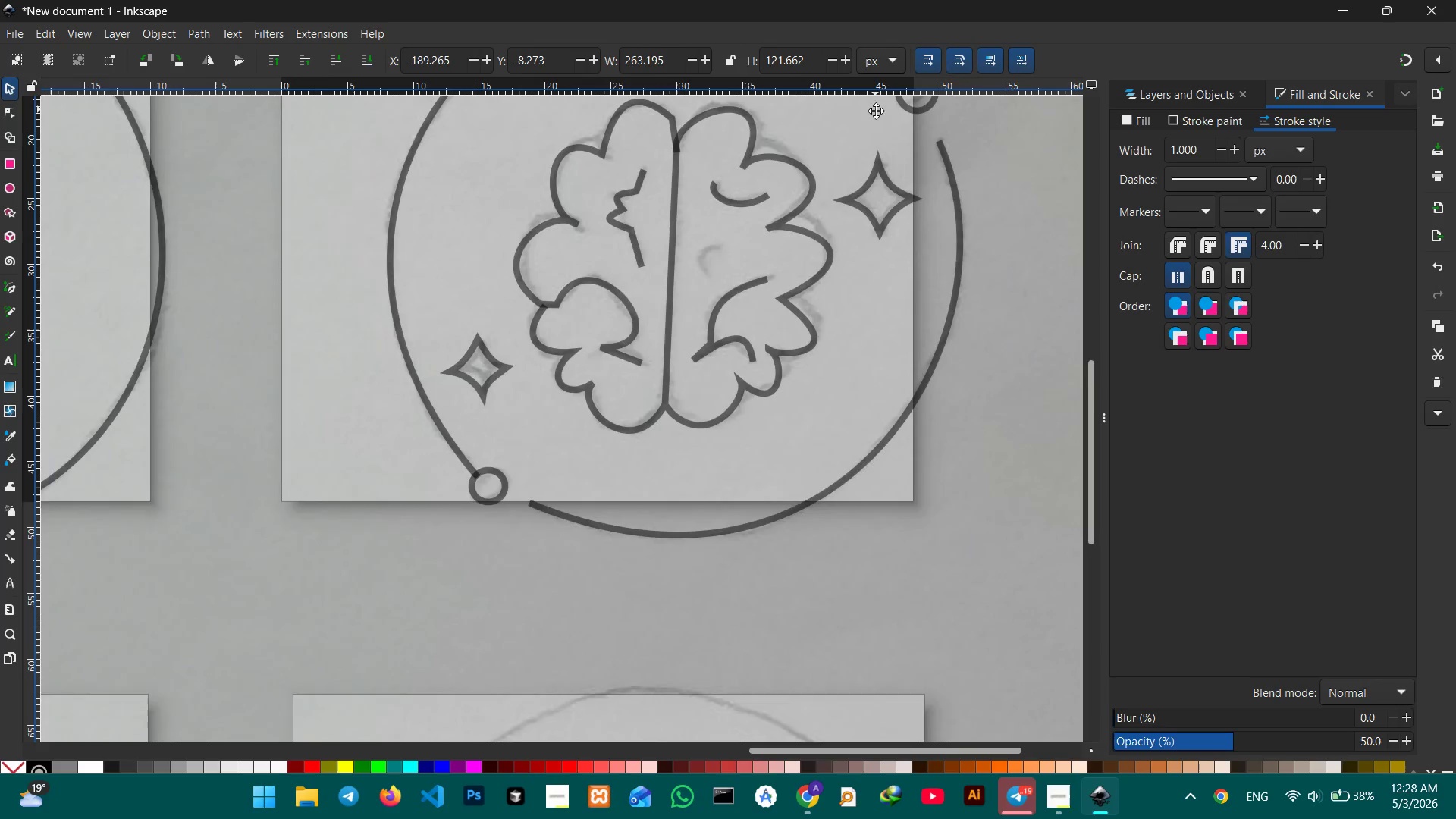 
key(Space)
 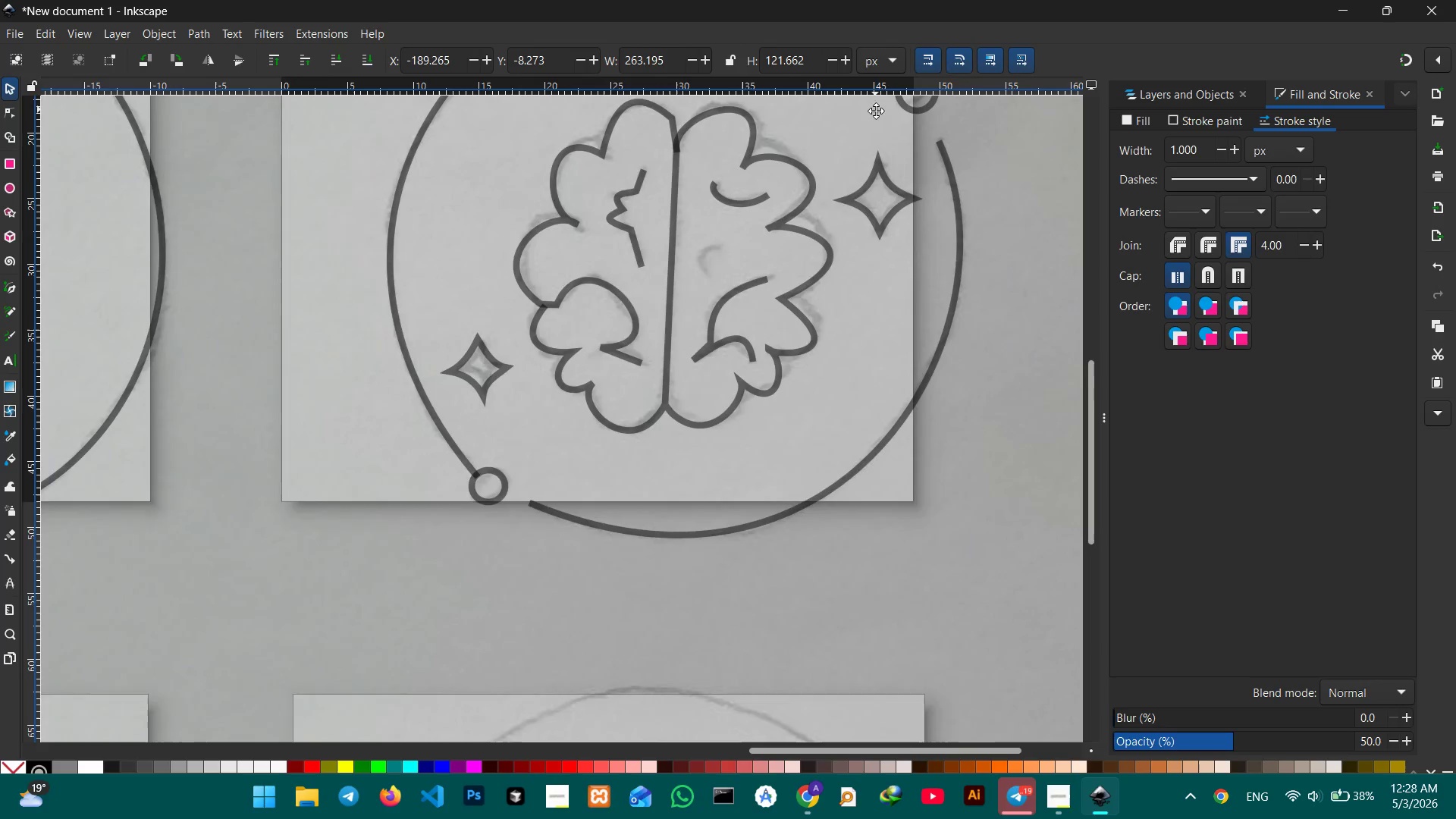 
key(Space)
 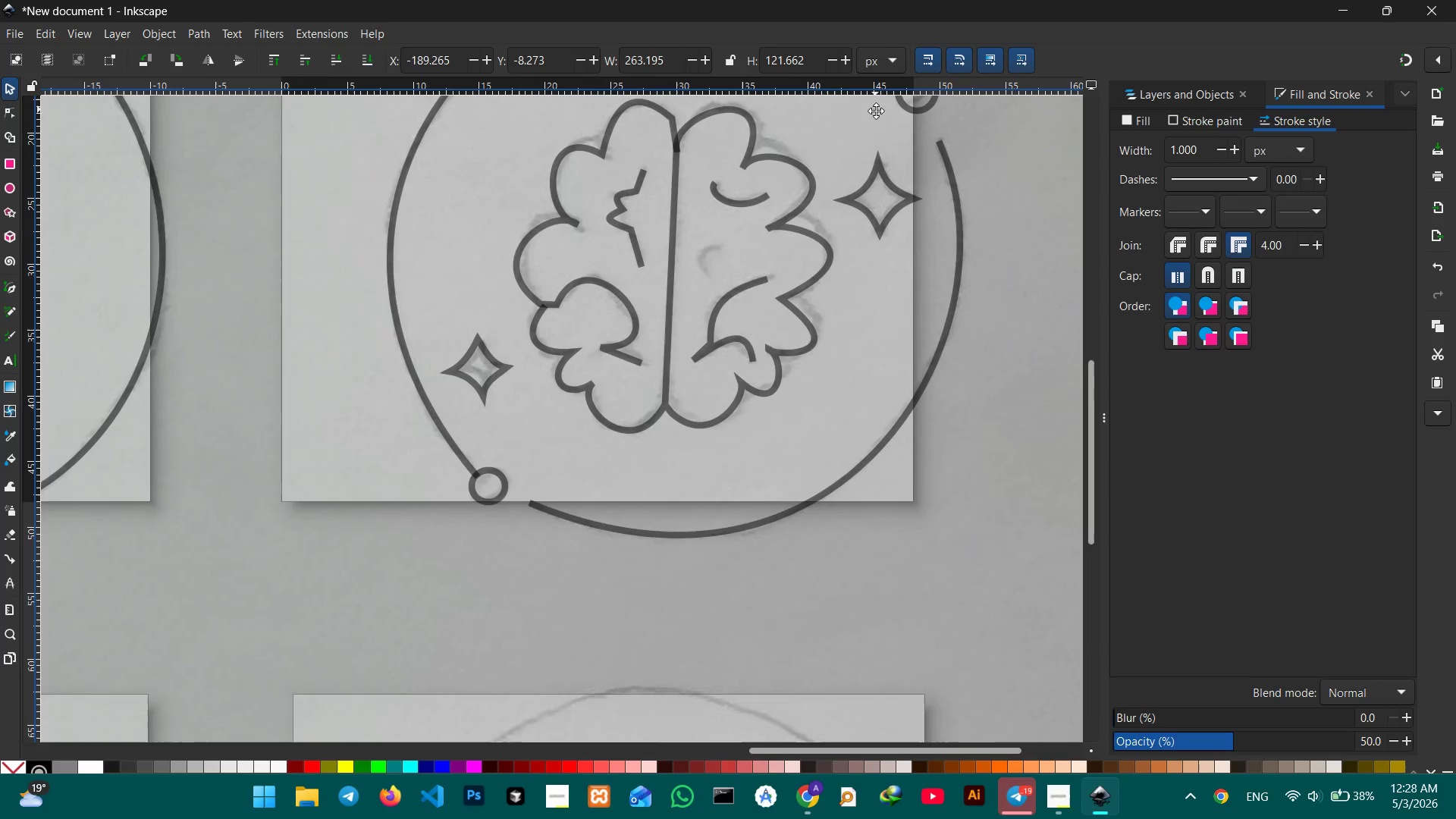 
key(Space)
 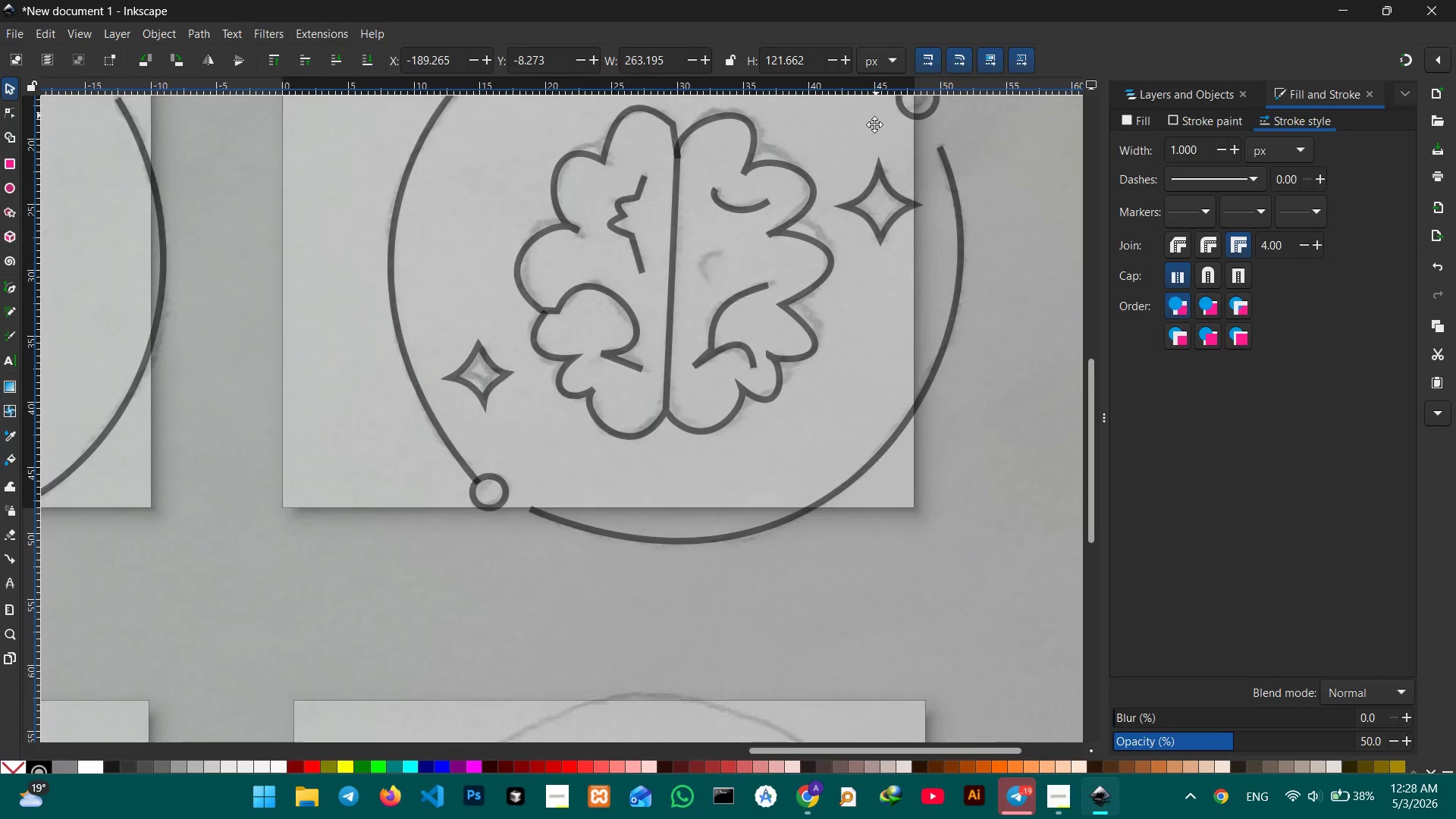 
key(Space)
 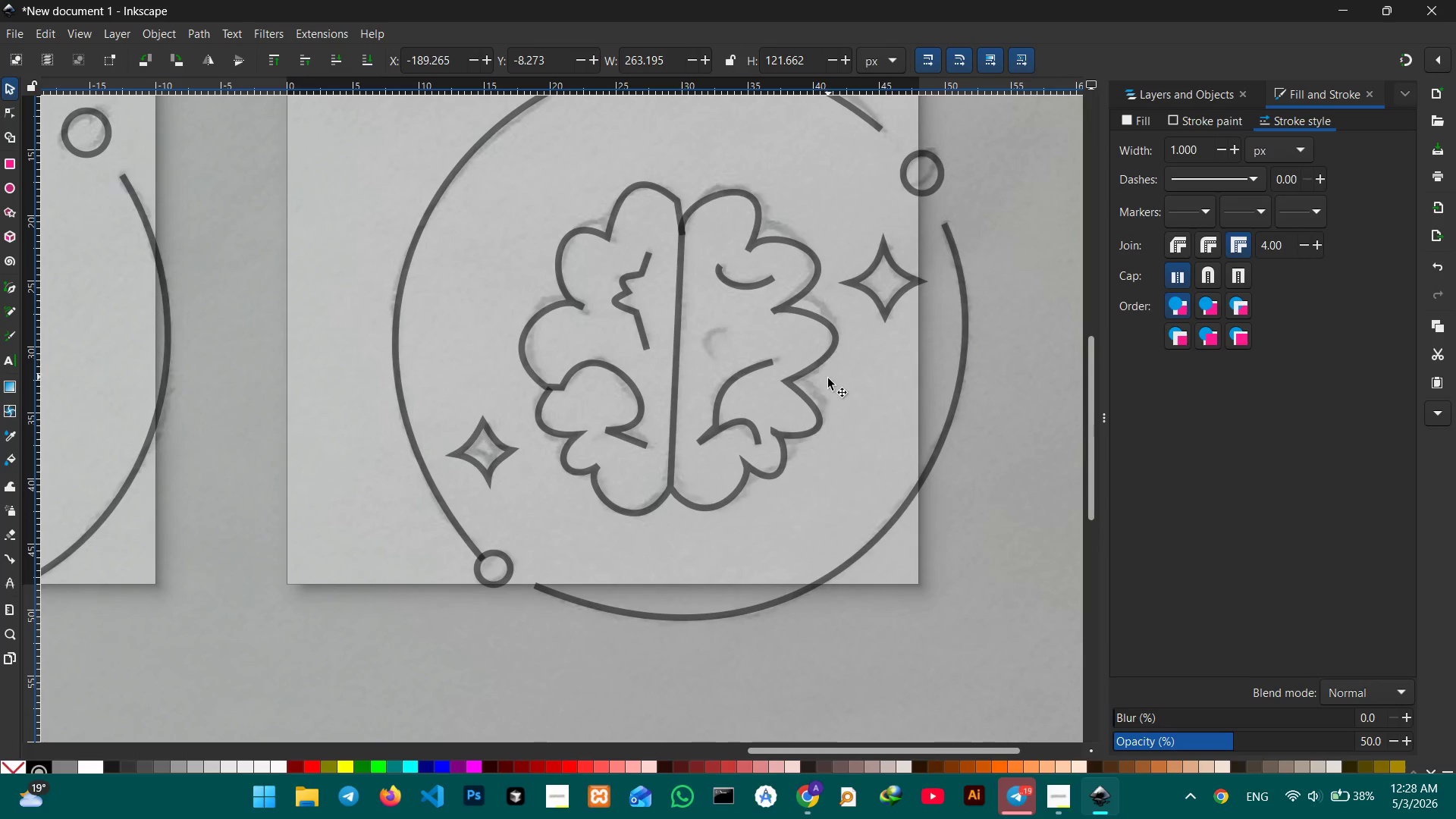 
hold_key(key=Space, duration=1.45)
 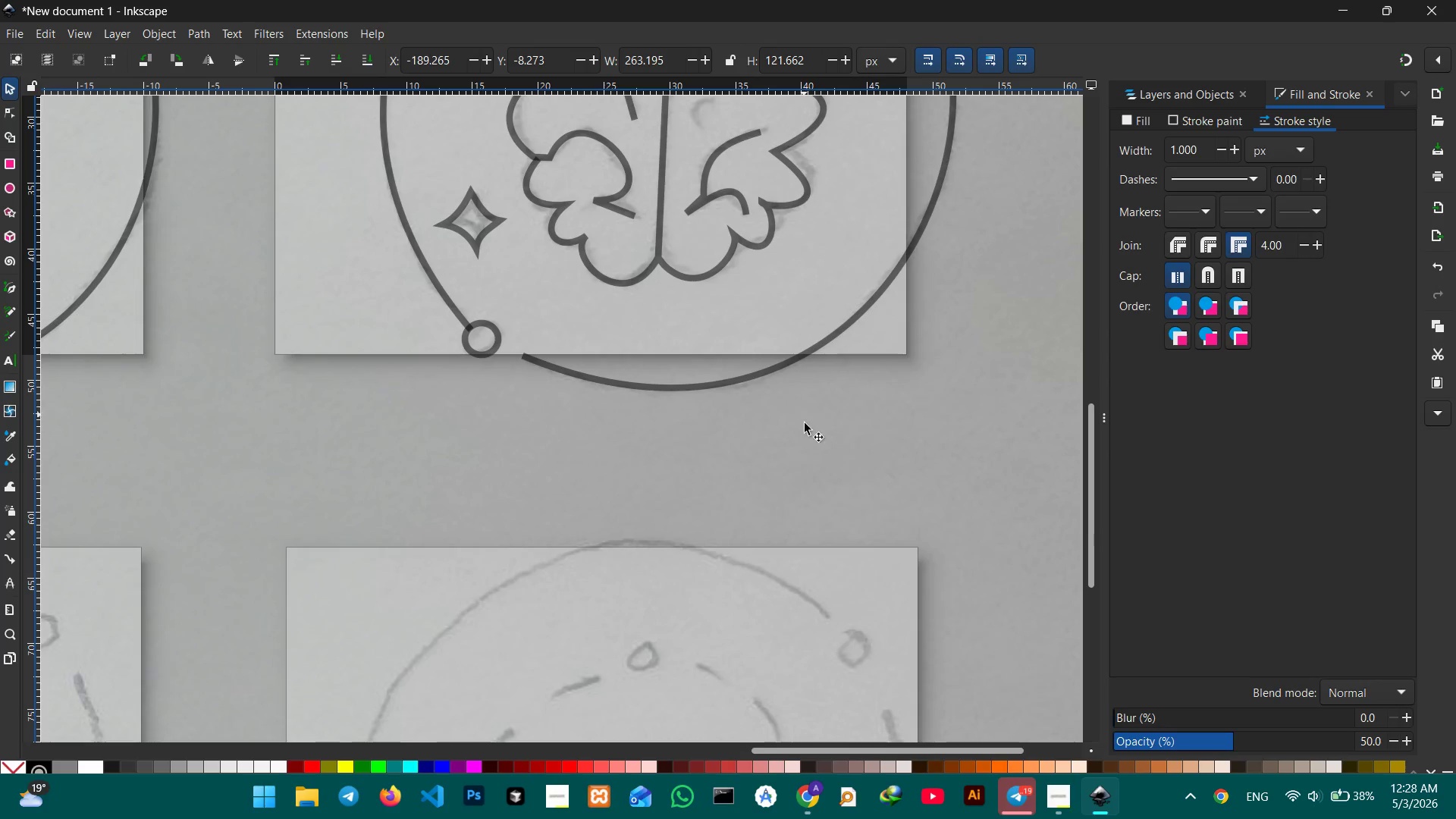 
left_click_drag(start_coordinate=[839, 388], to_coordinate=[825, 155])
 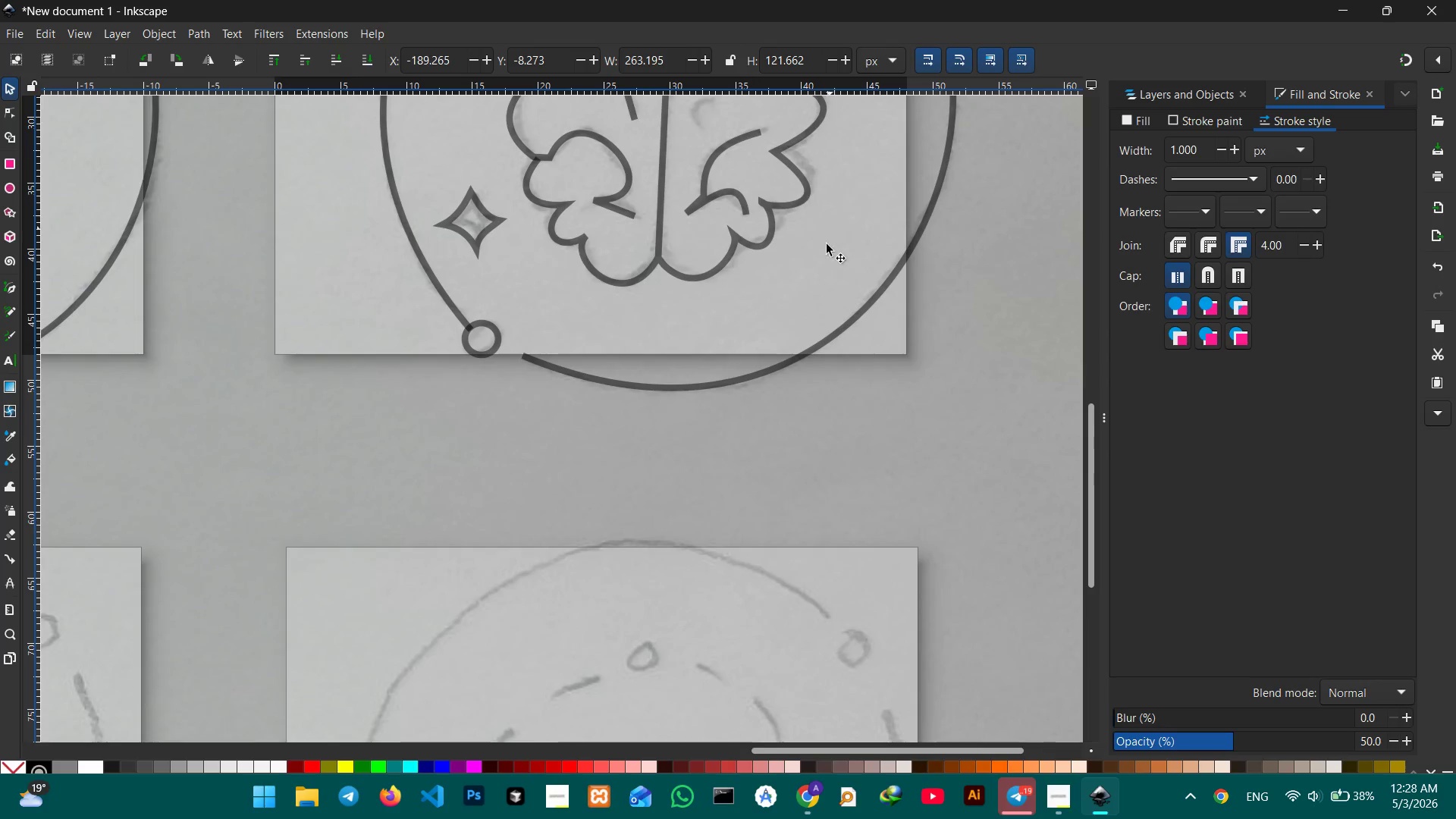 
left_click_drag(start_coordinate=[805, 433], to_coordinate=[824, 247])
 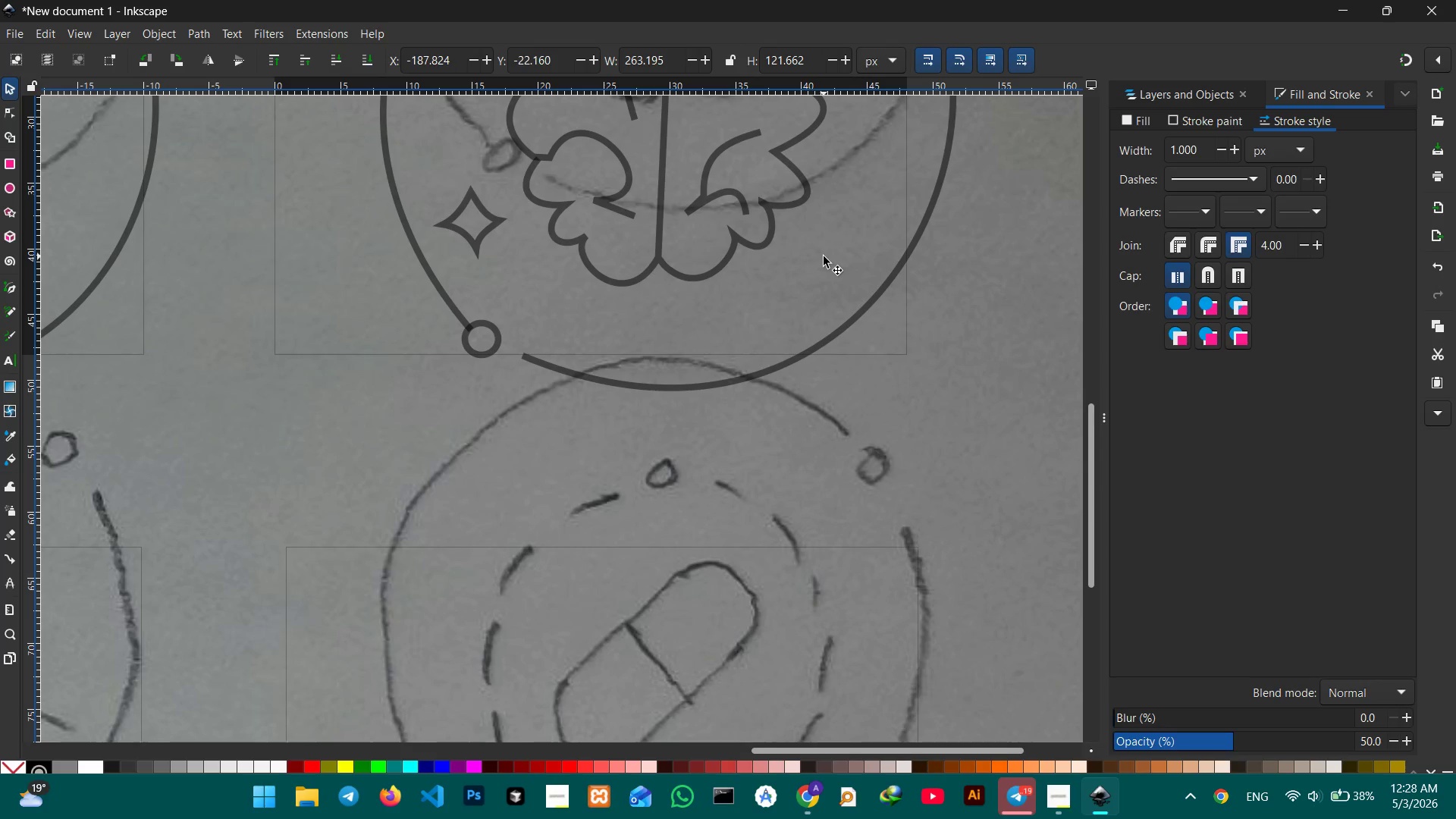 
hold_key(key=Space, duration=0.83)
 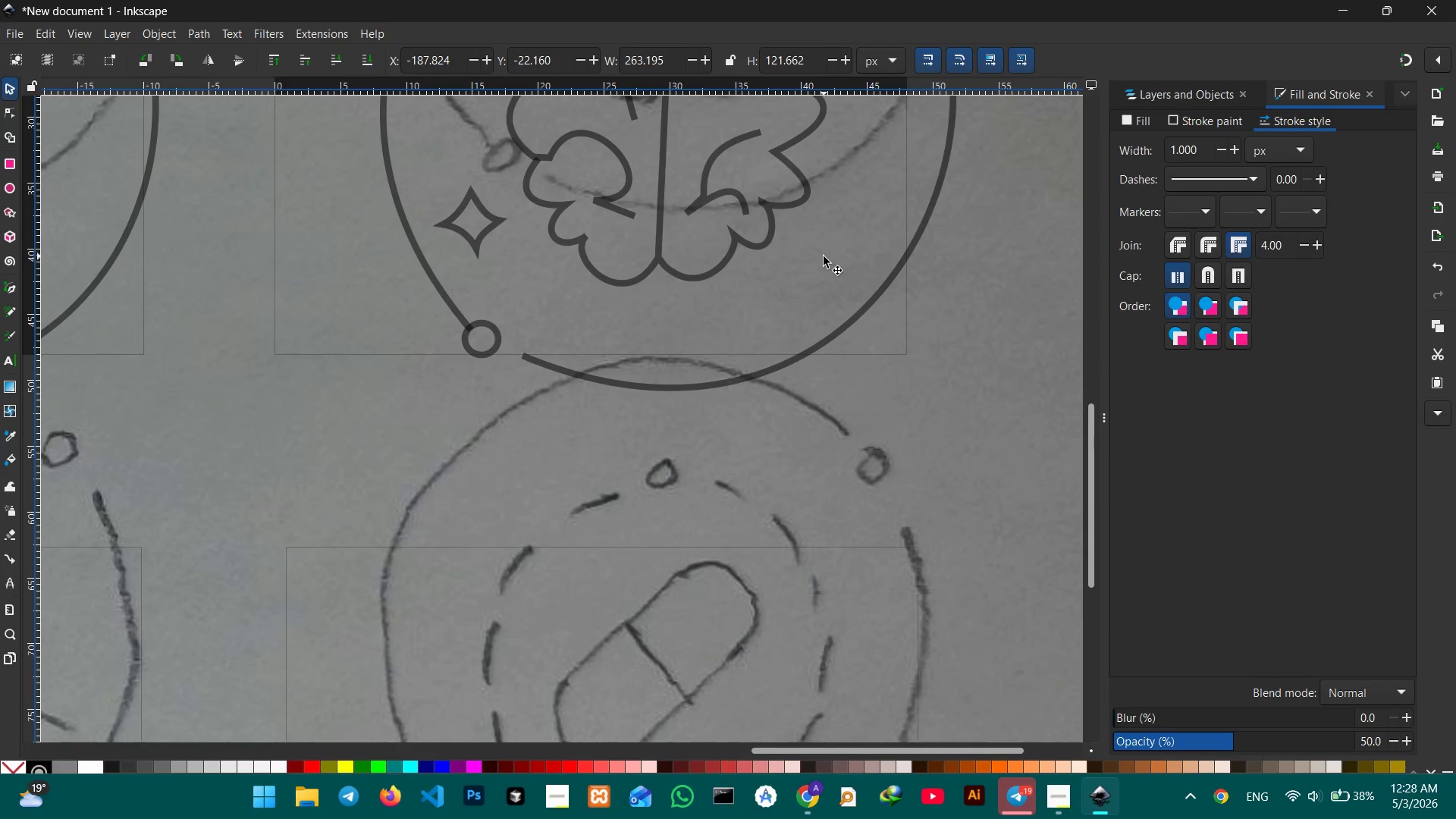 
key(Control+Z)
 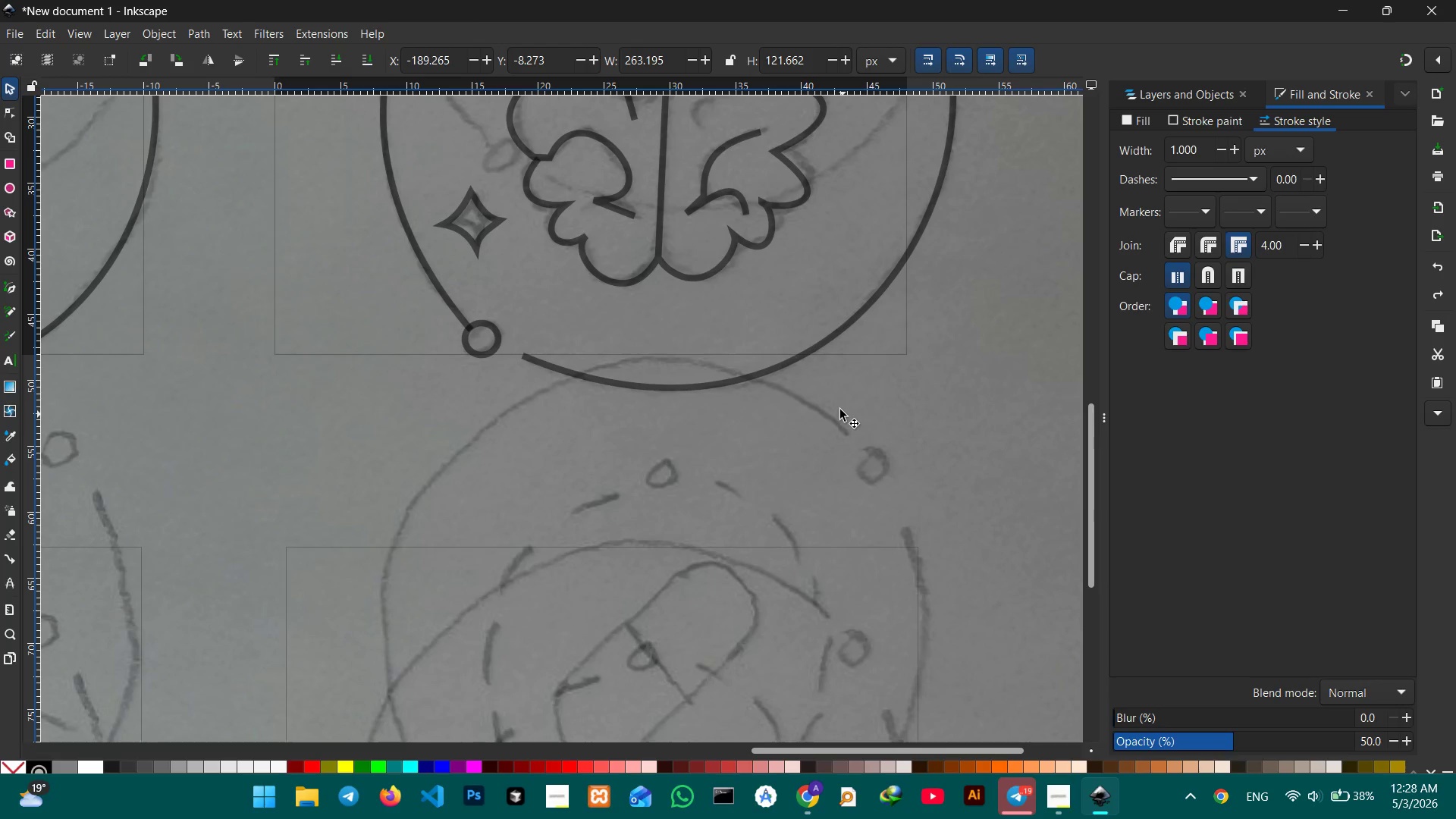 
key(Control+Minus)
 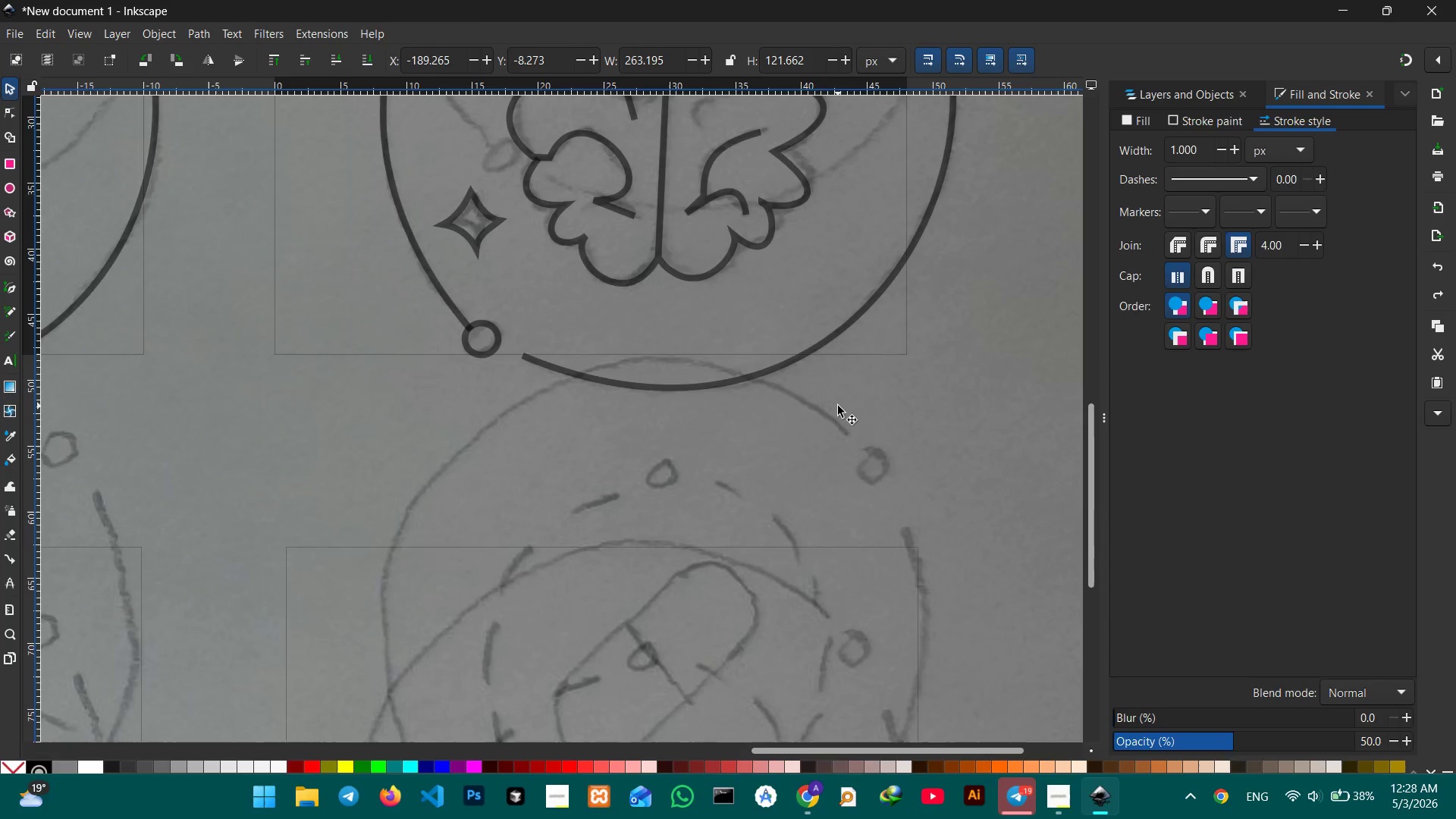 
hold_key(key=ControlLeft, duration=0.41)
scroll: coordinate [838, 406], scroll_direction: down, amount: 6.0
 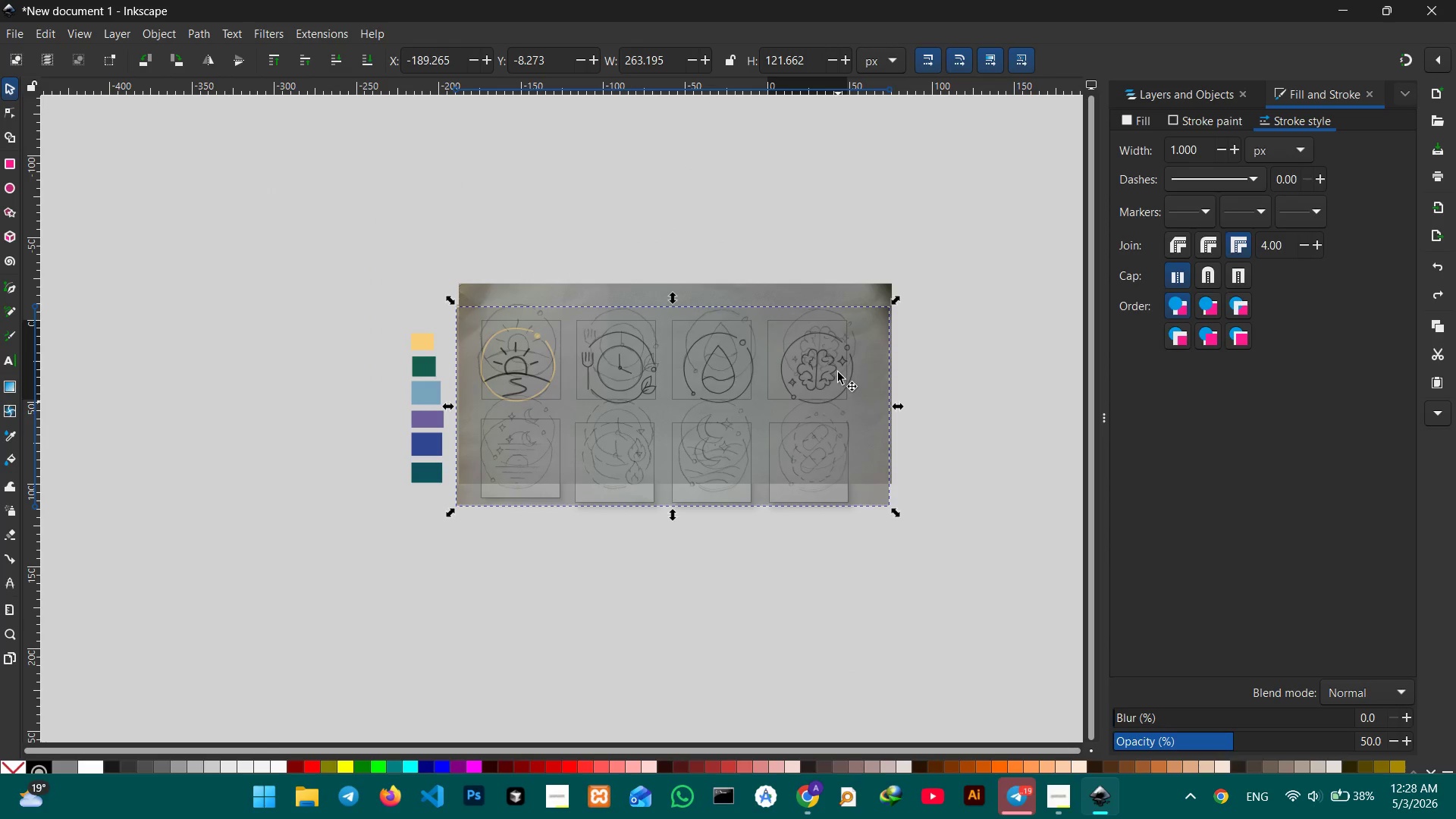 
left_click([830, 149])
 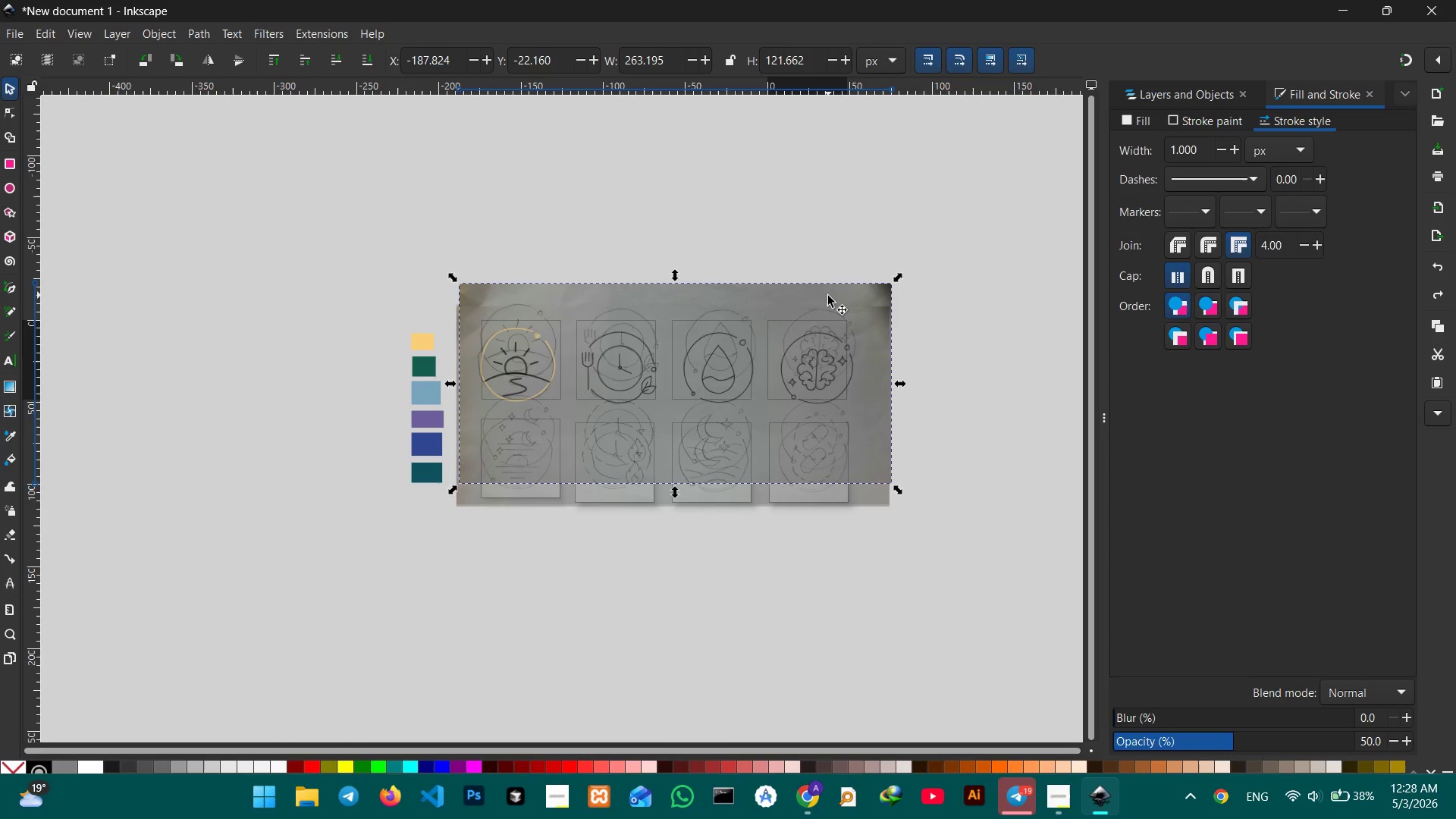 
key(Backspace)
 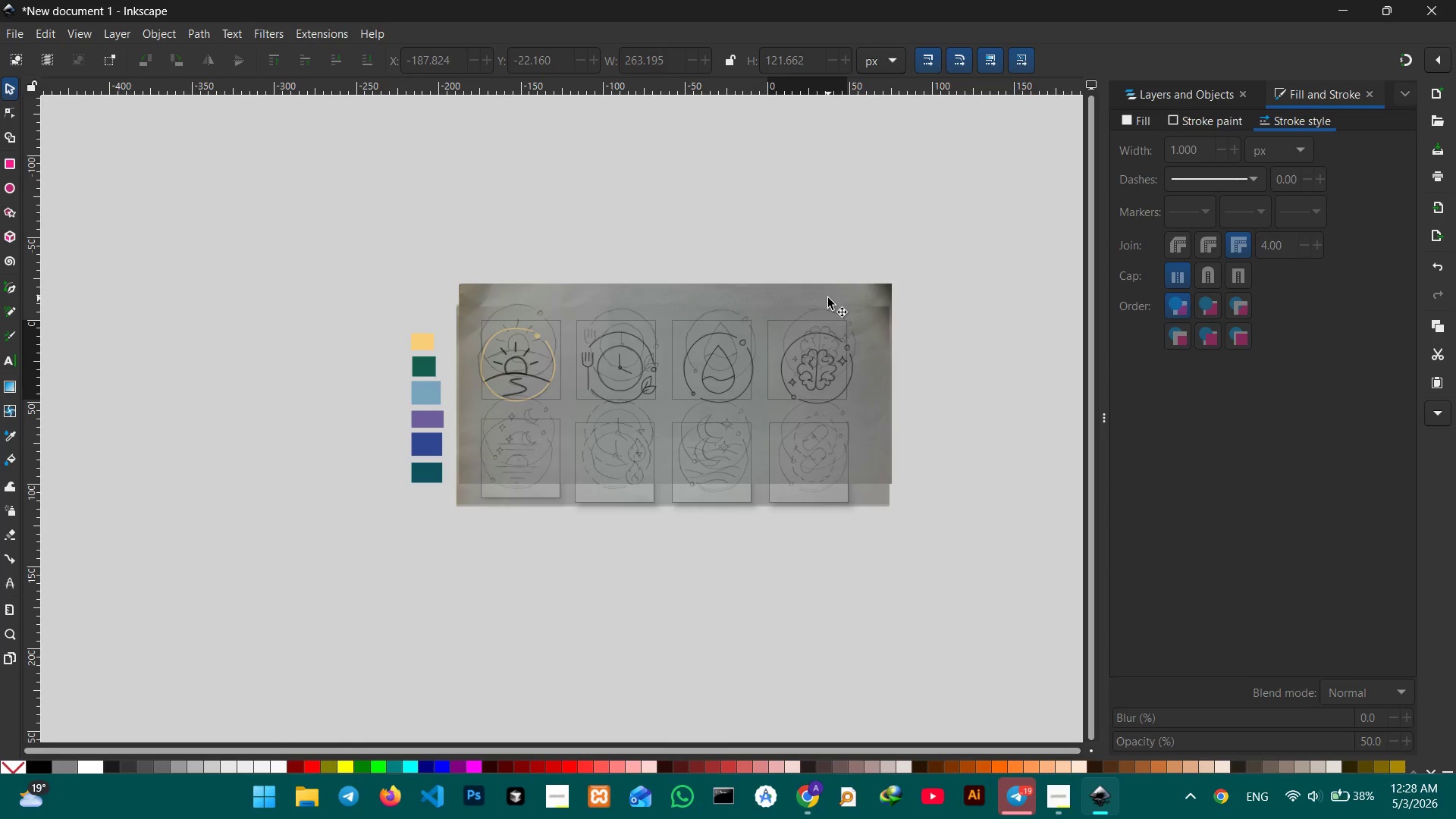 
left_click([828, 298])
 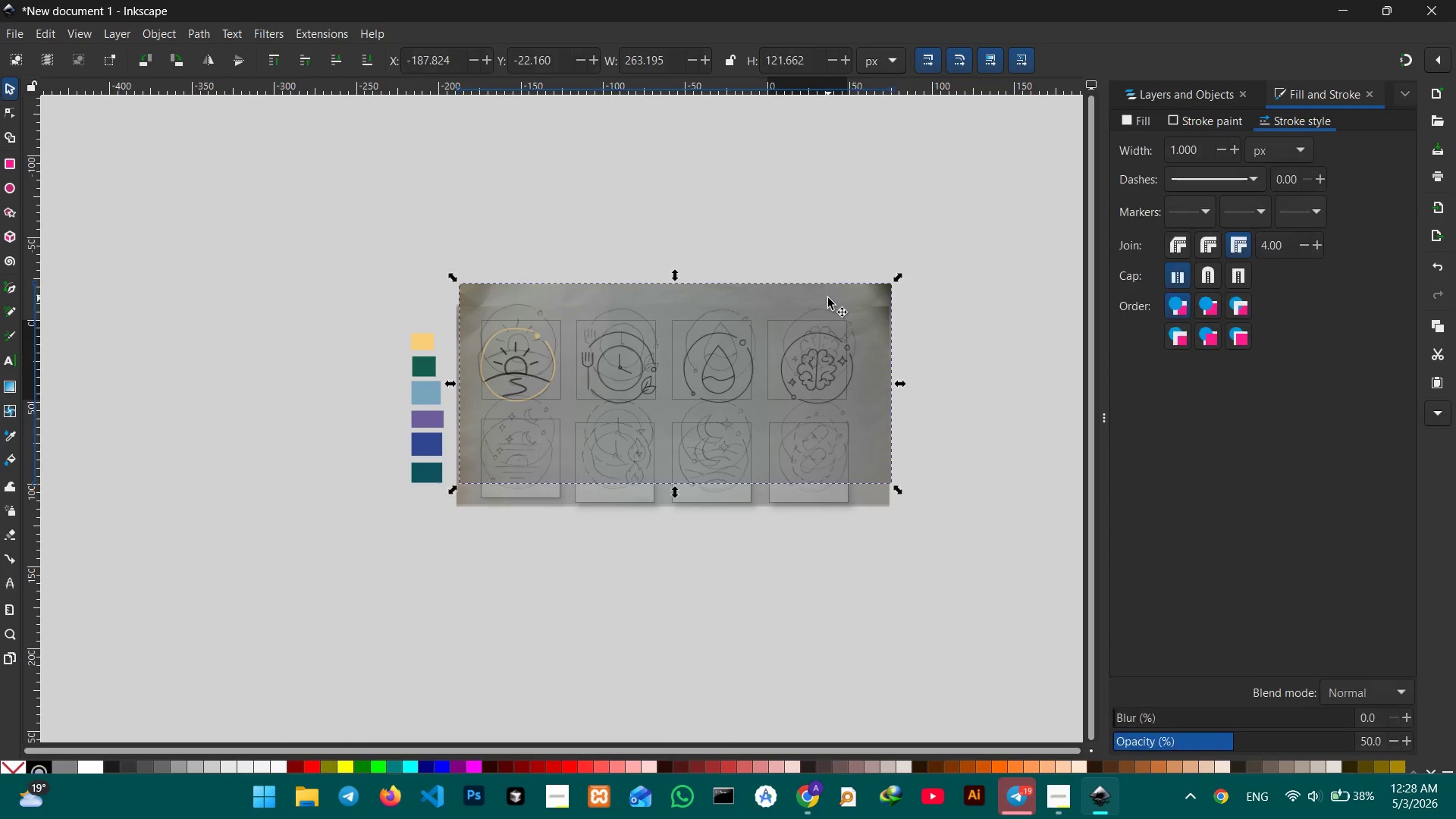 
key(Backspace)
 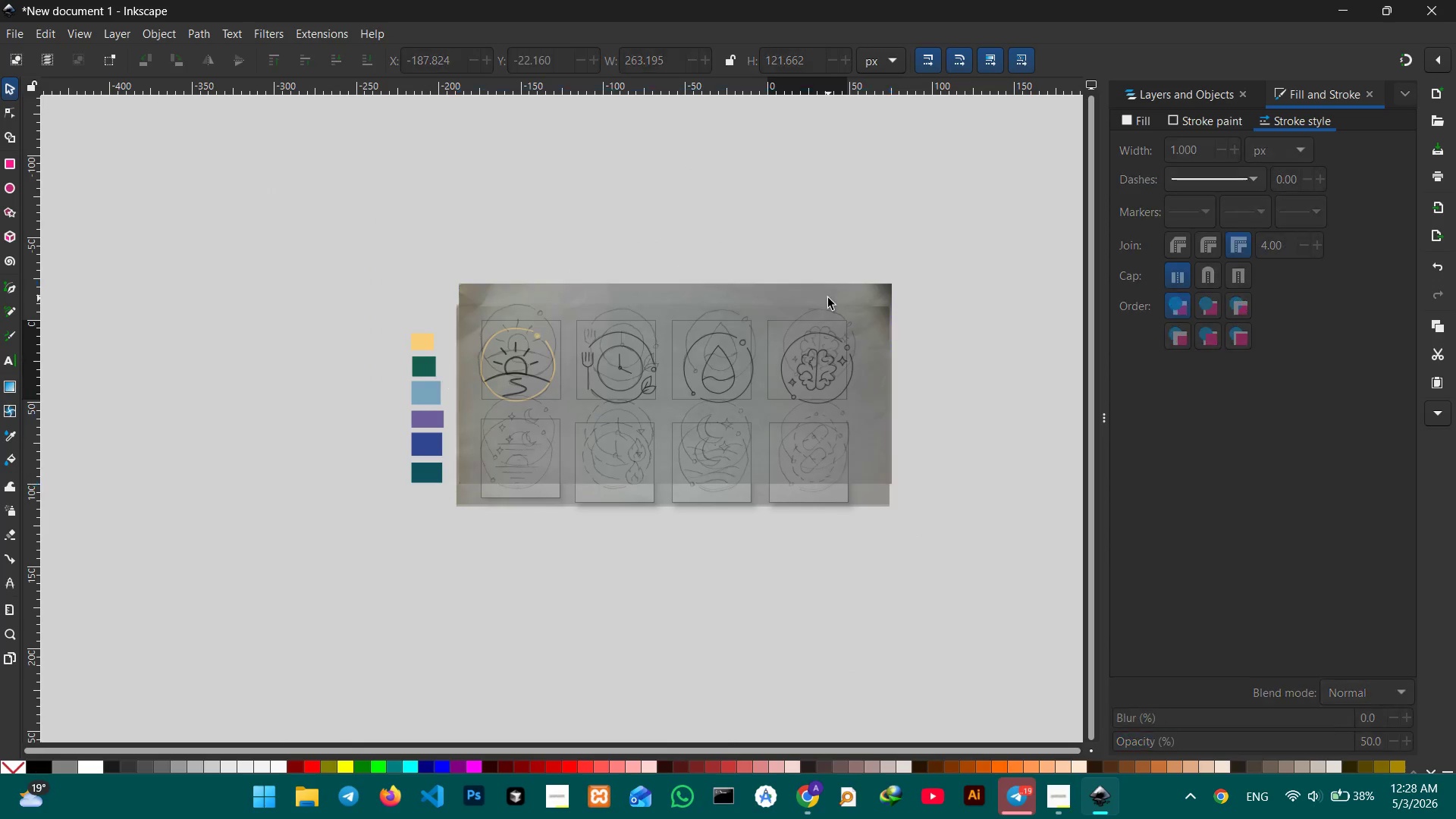 
left_click([828, 298])
 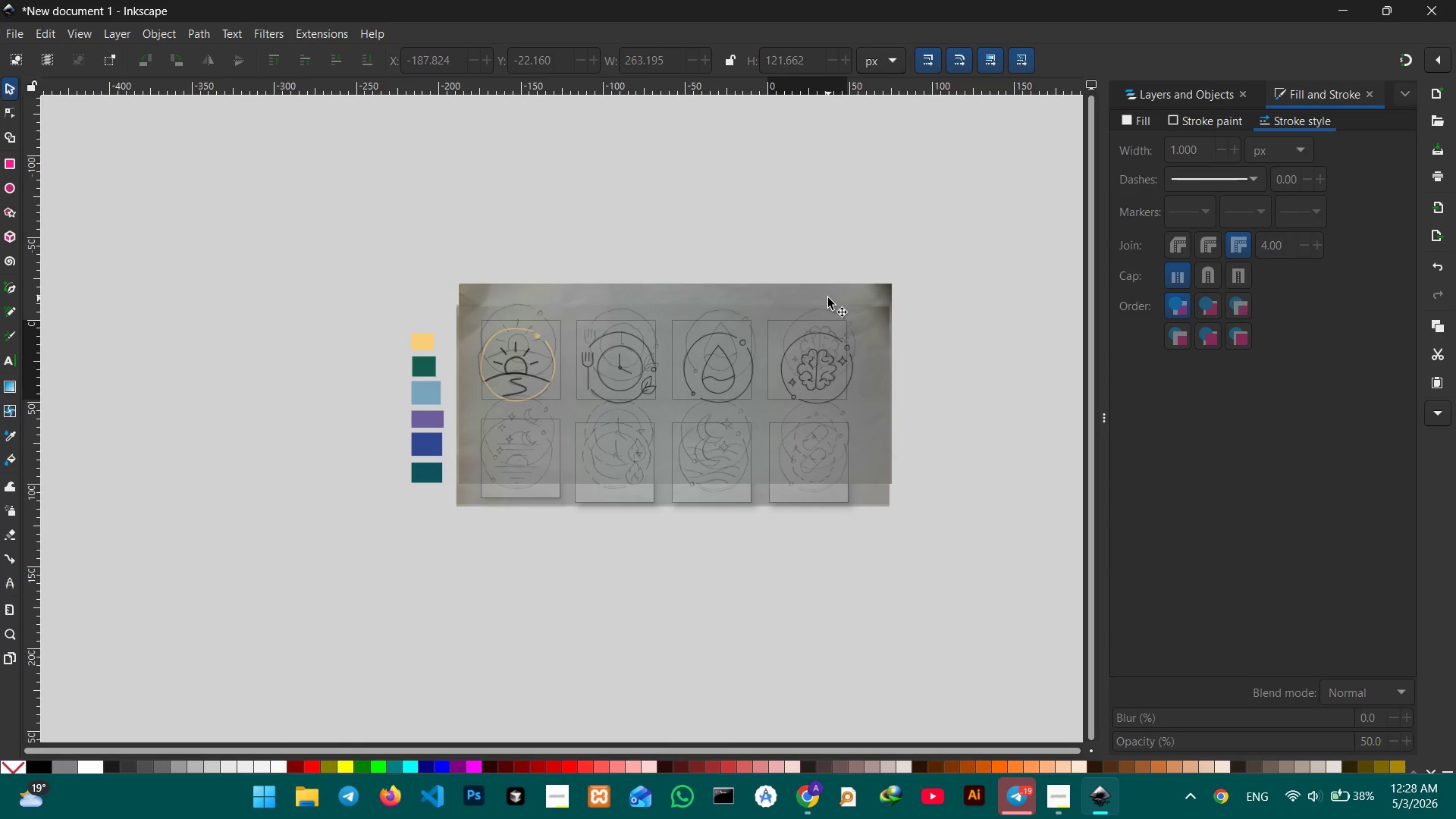 
key(Backspace)
 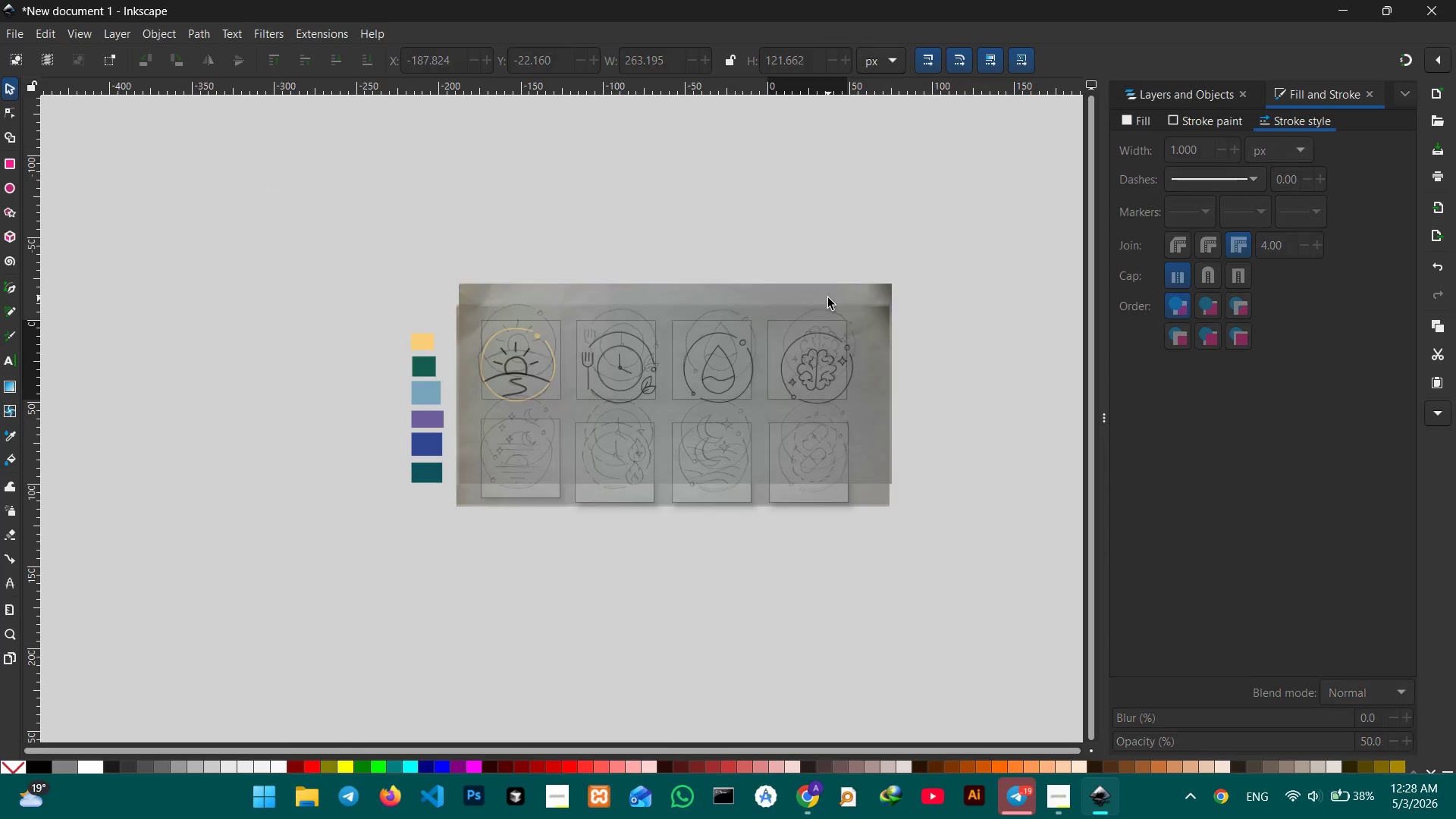 
left_click([828, 298])
 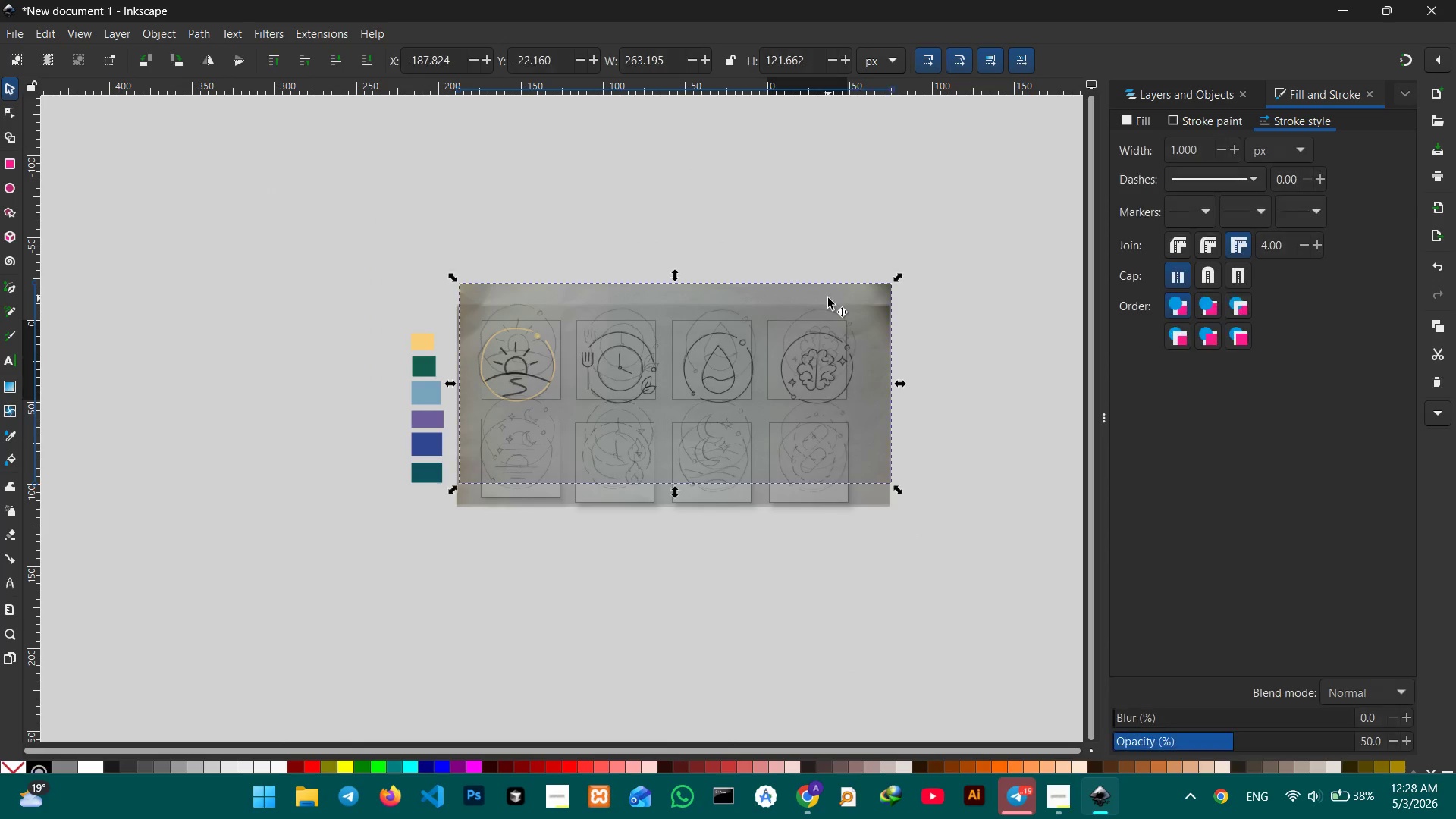 
key(Backspace)
 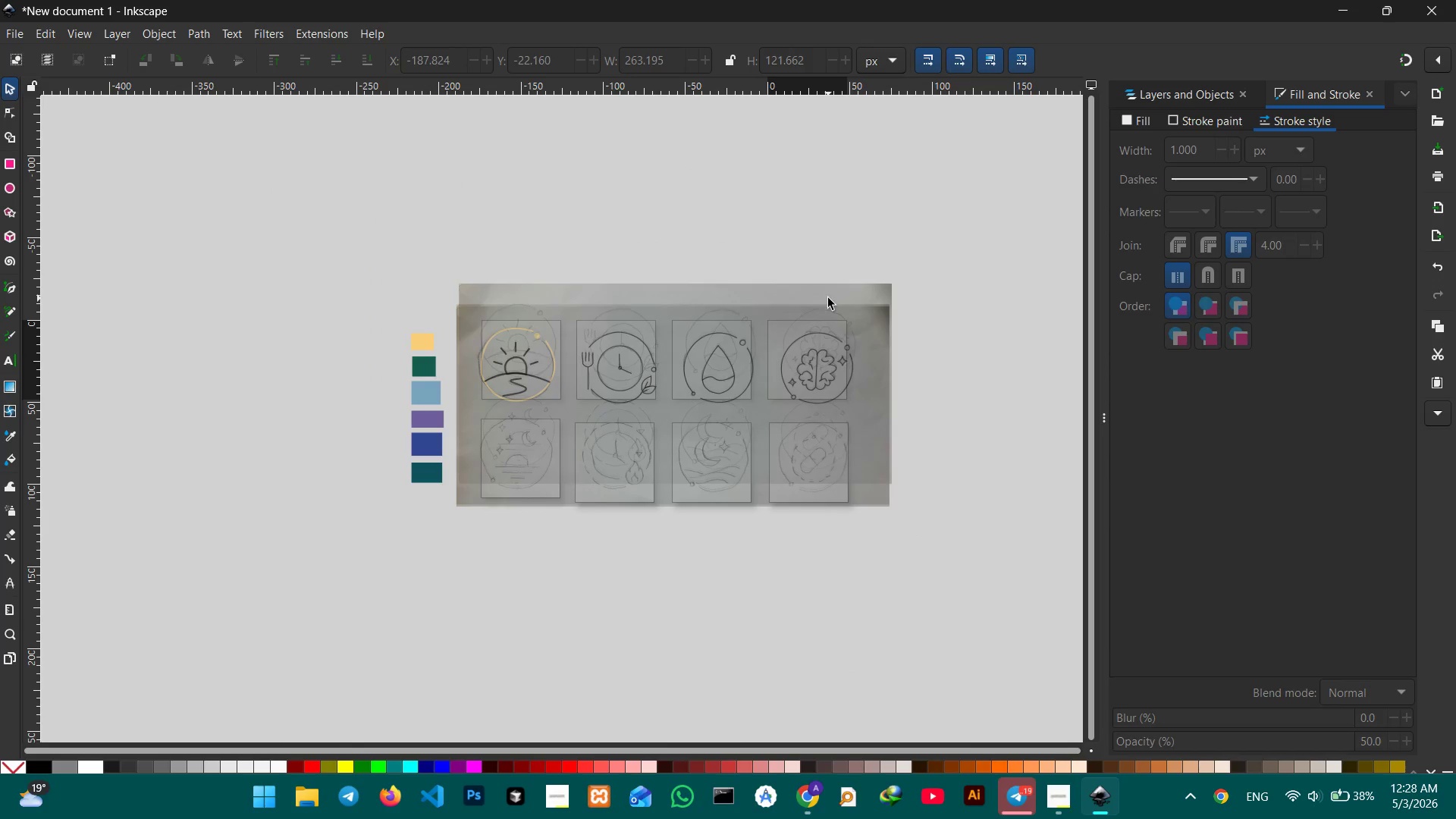 
left_click([828, 298])
 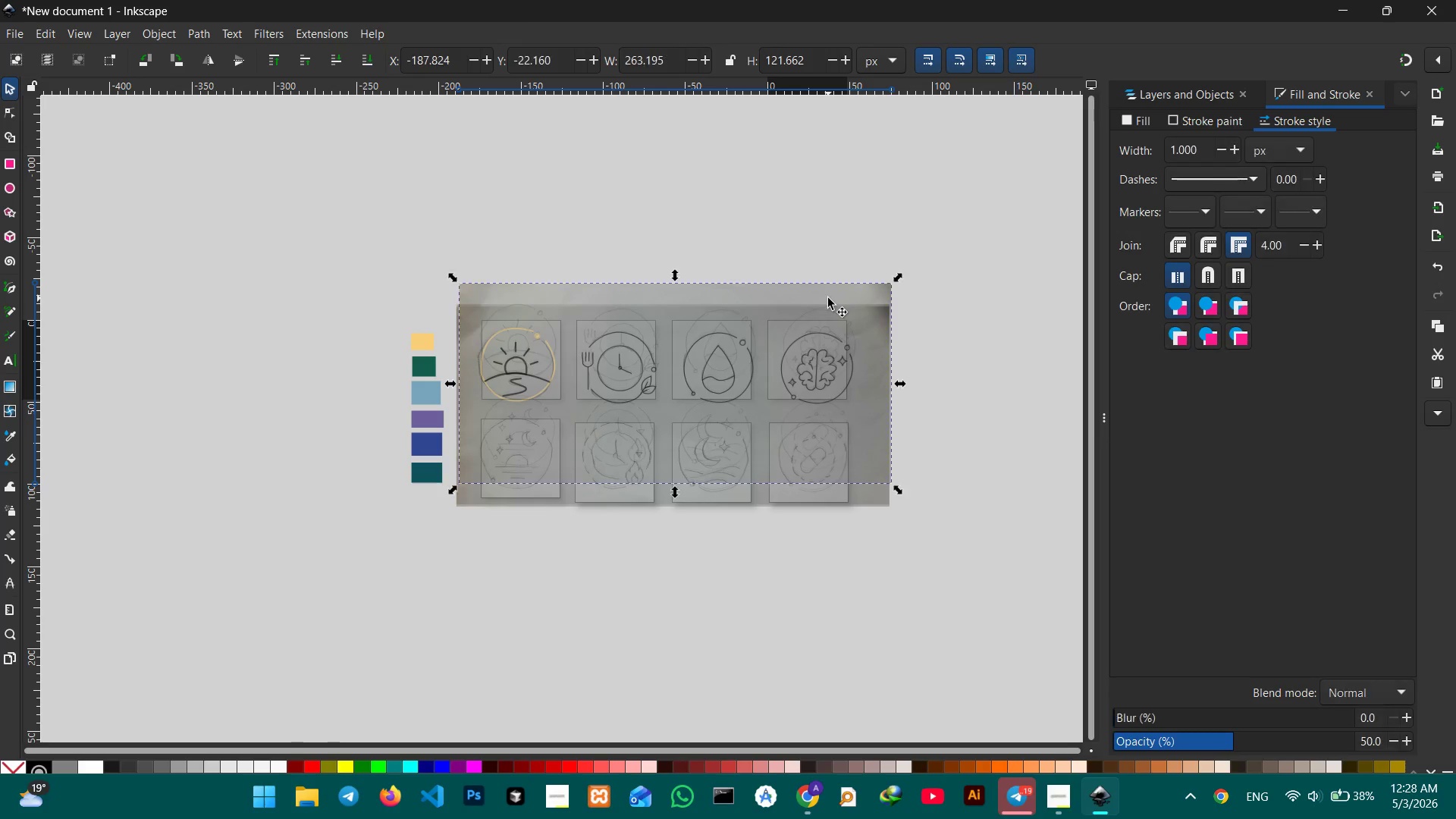 
key(Backspace)
 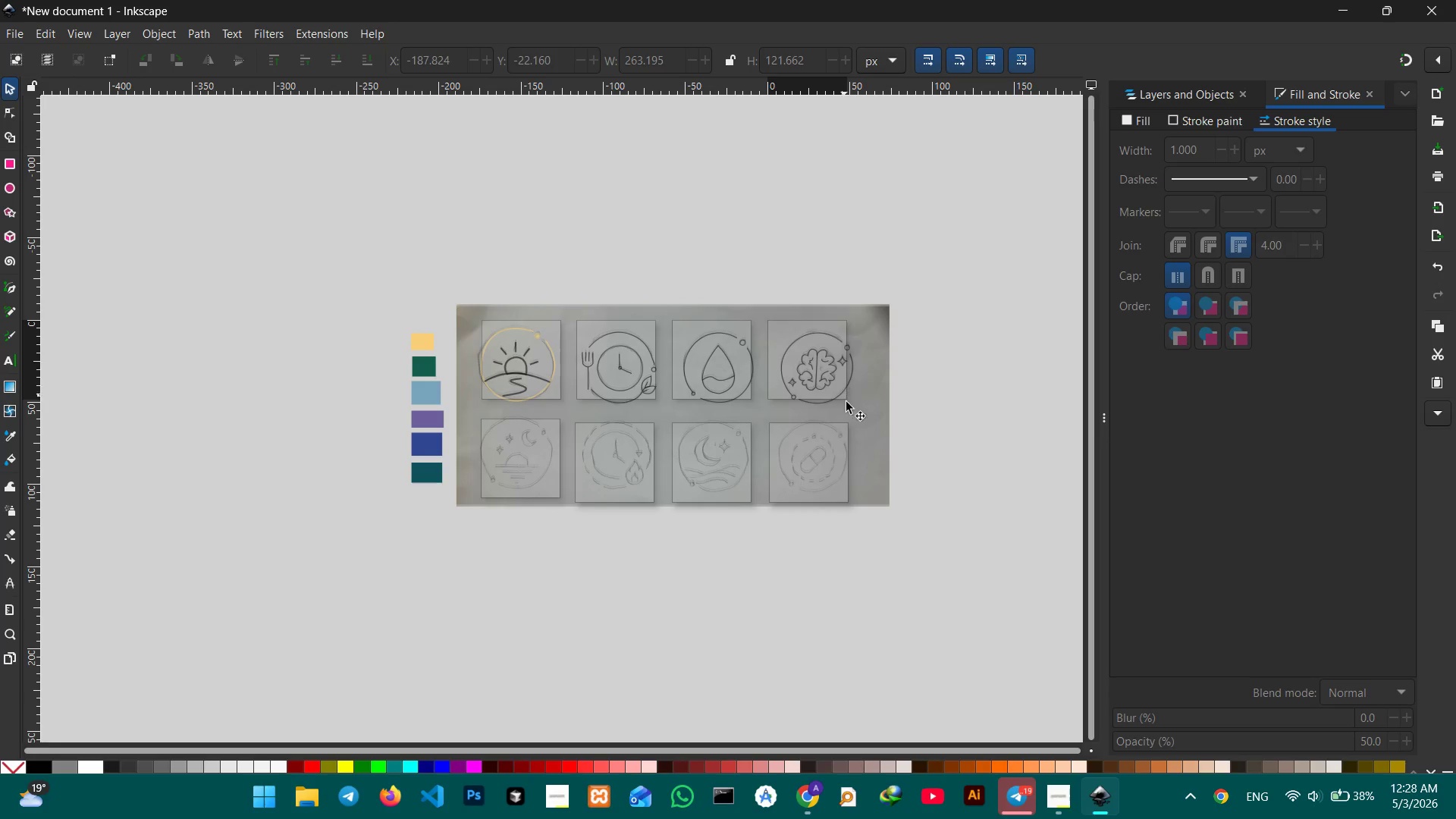 
left_click([824, 458])
 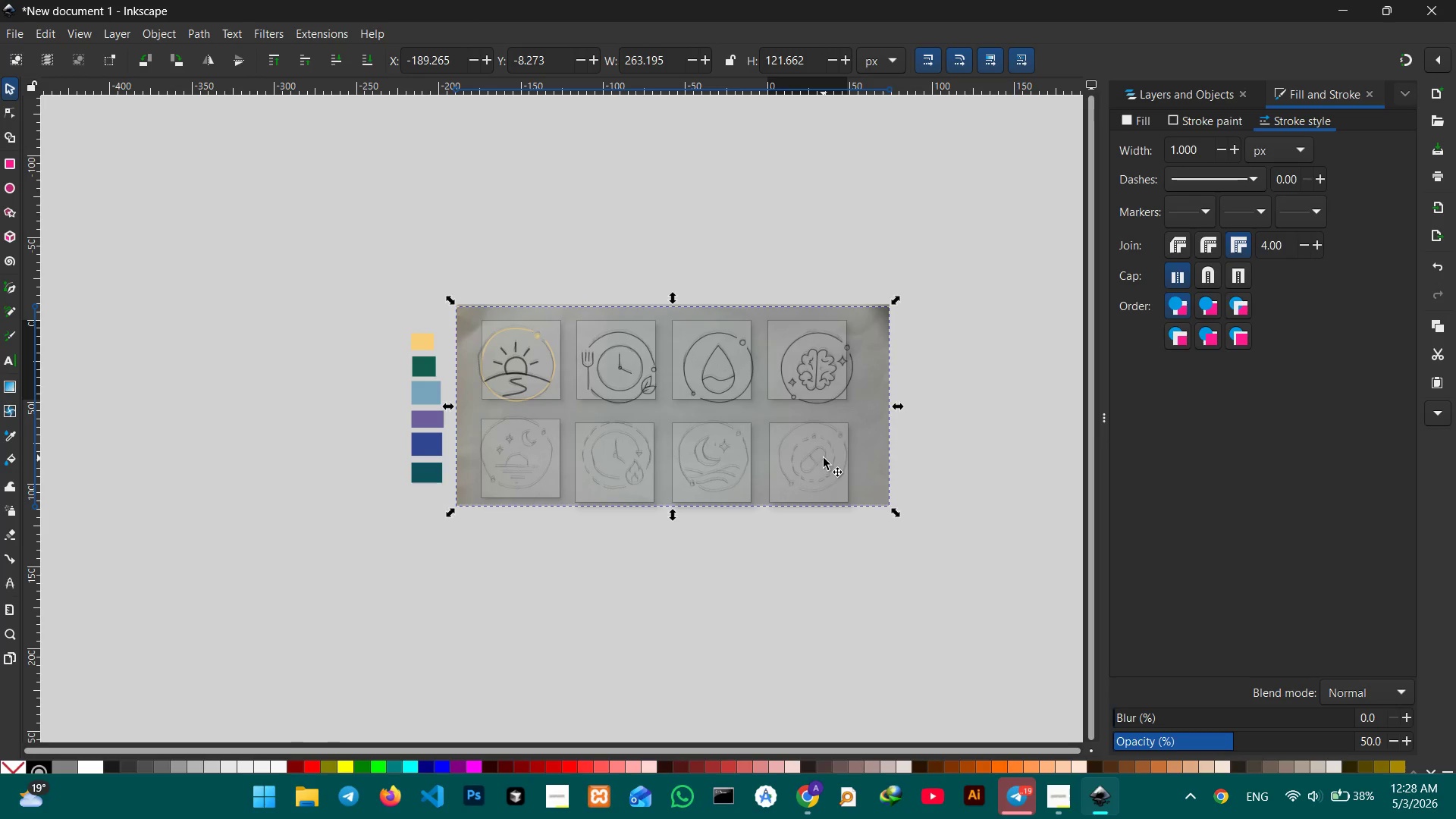 
key(Control+ControlLeft)
 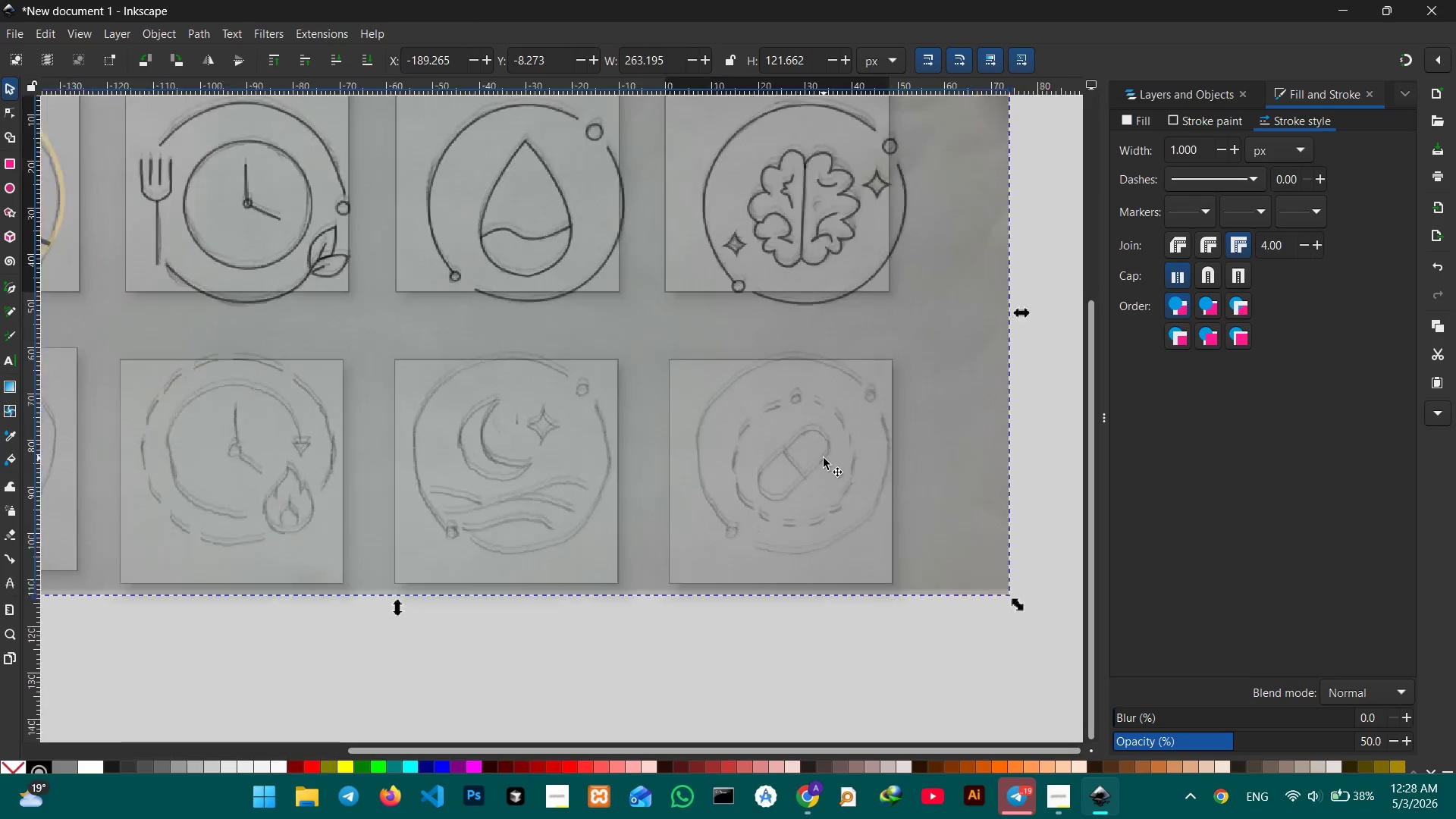 
scroll: coordinate [824, 458], scroll_direction: up, amount: 6.0
 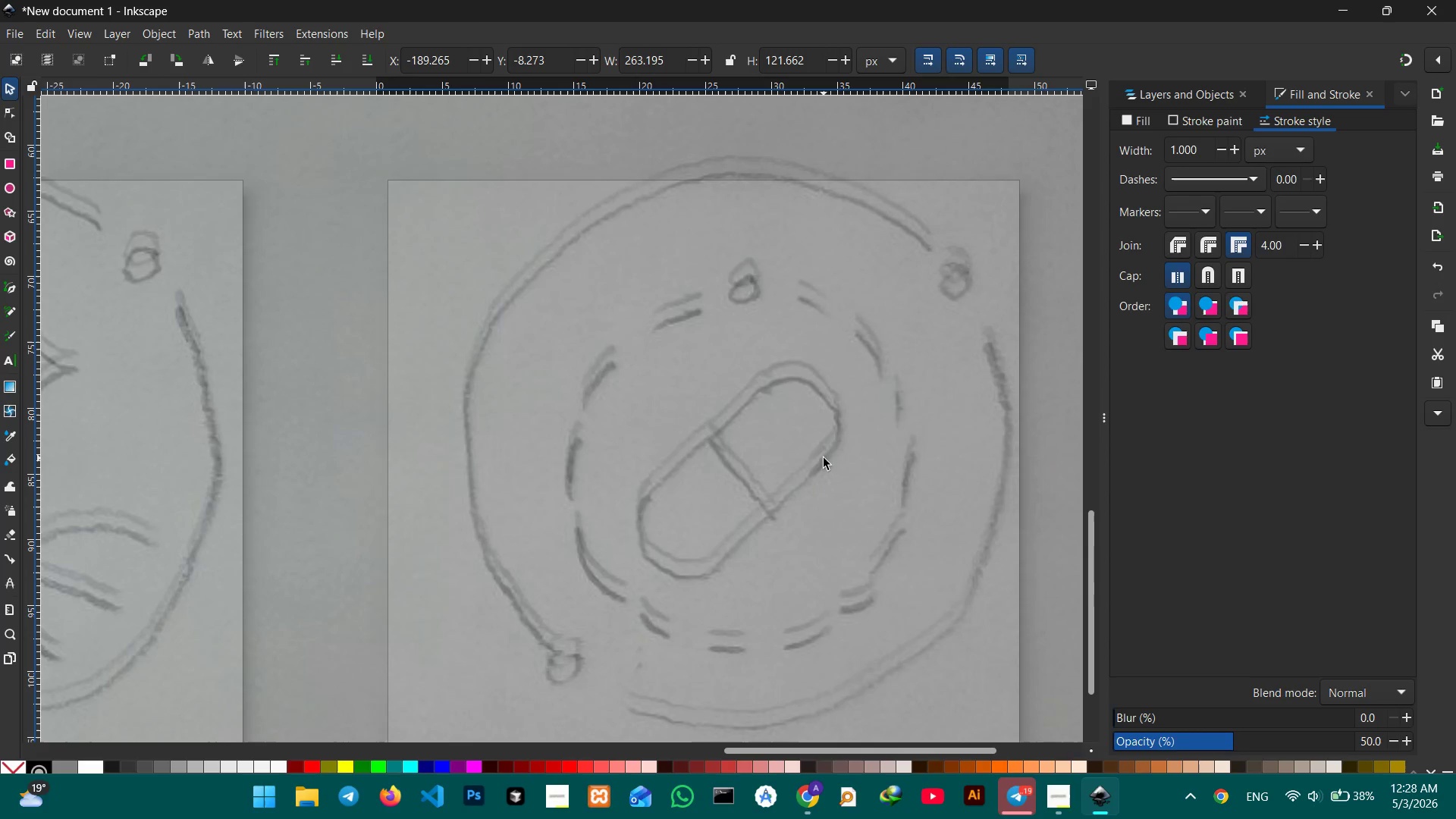 
left_click([824, 458])
 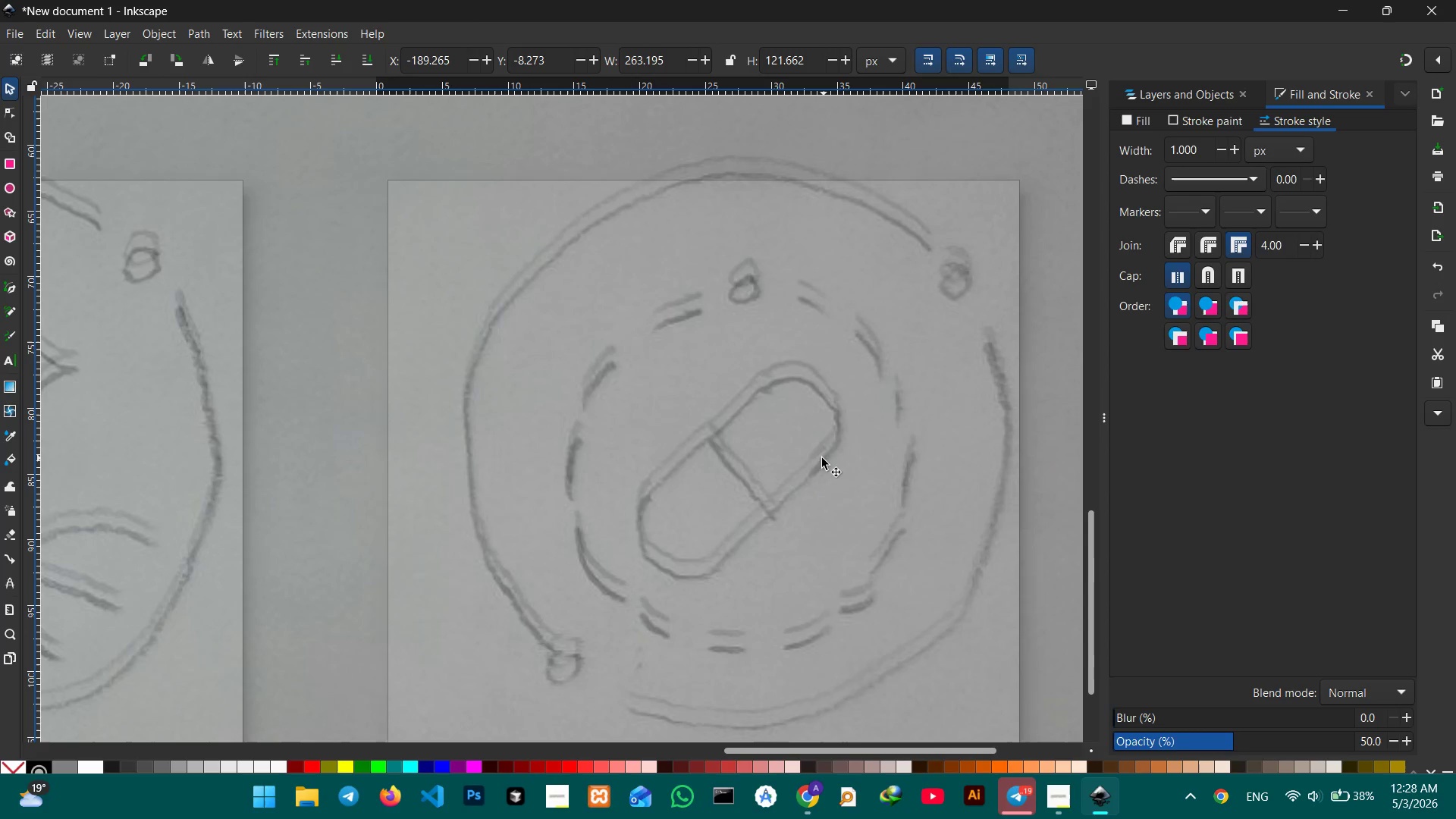 
double_click([822, 458])
 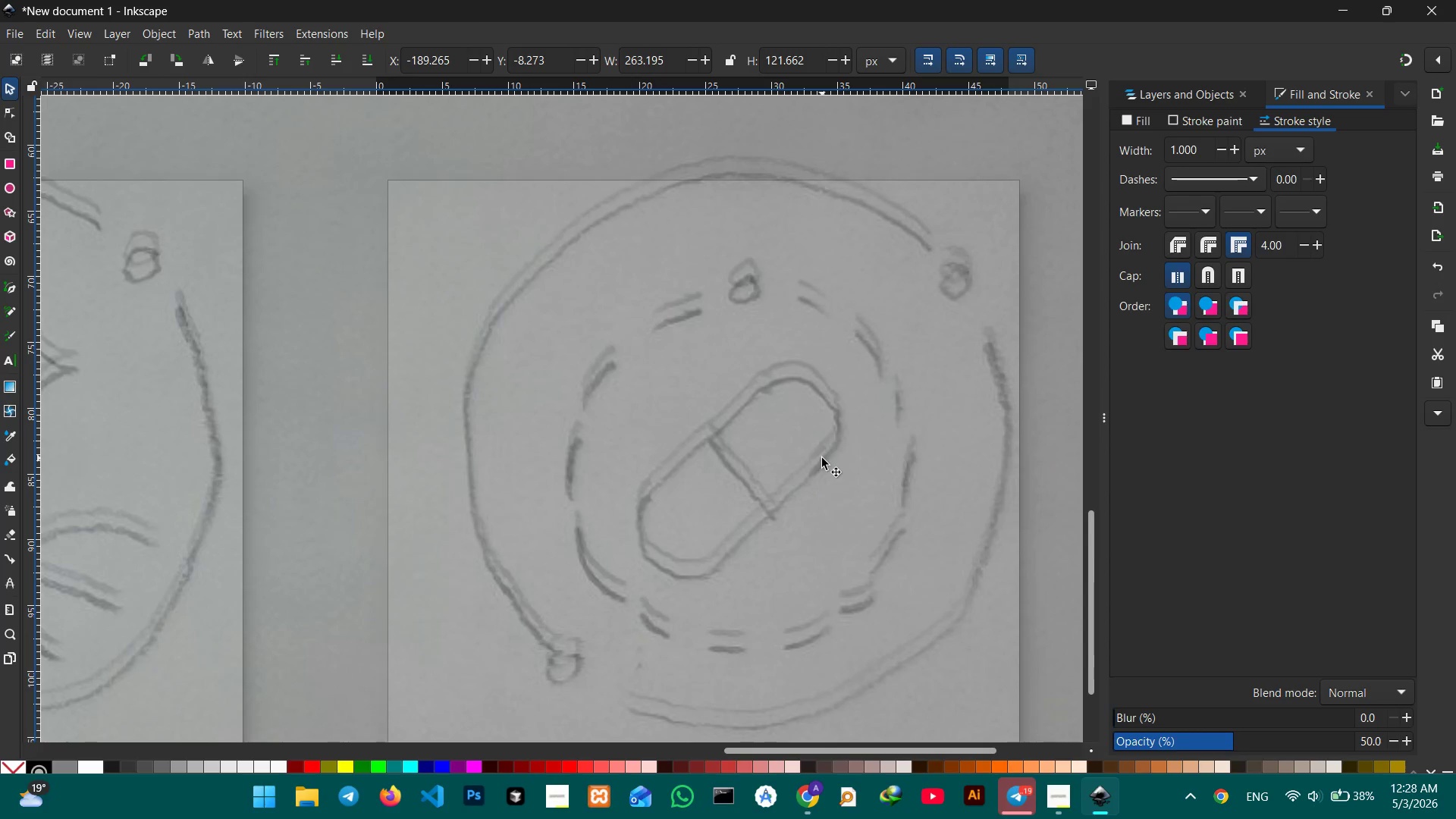 
key(Backspace)
 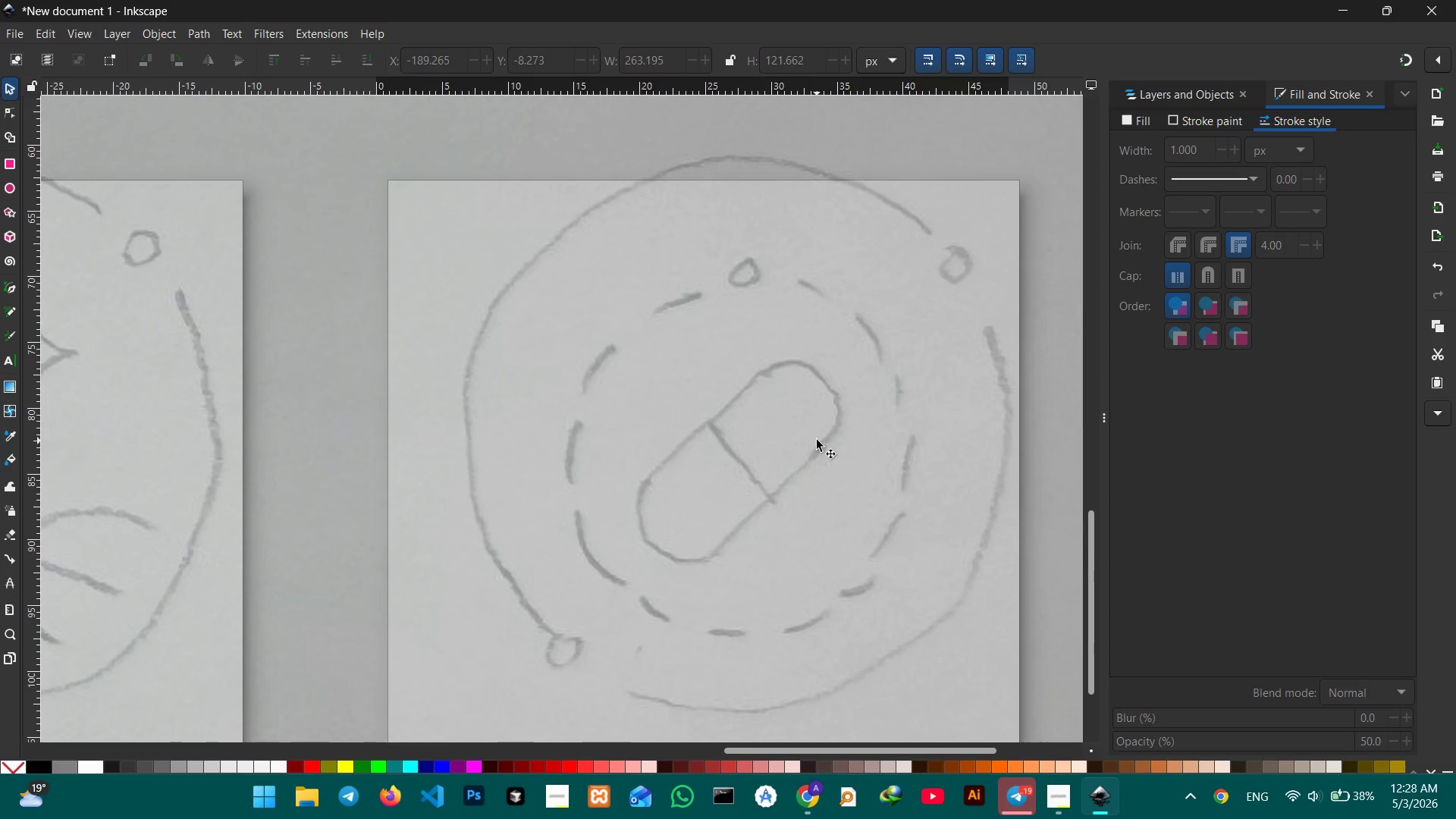 
hold_key(key=Space, duration=1.5)
 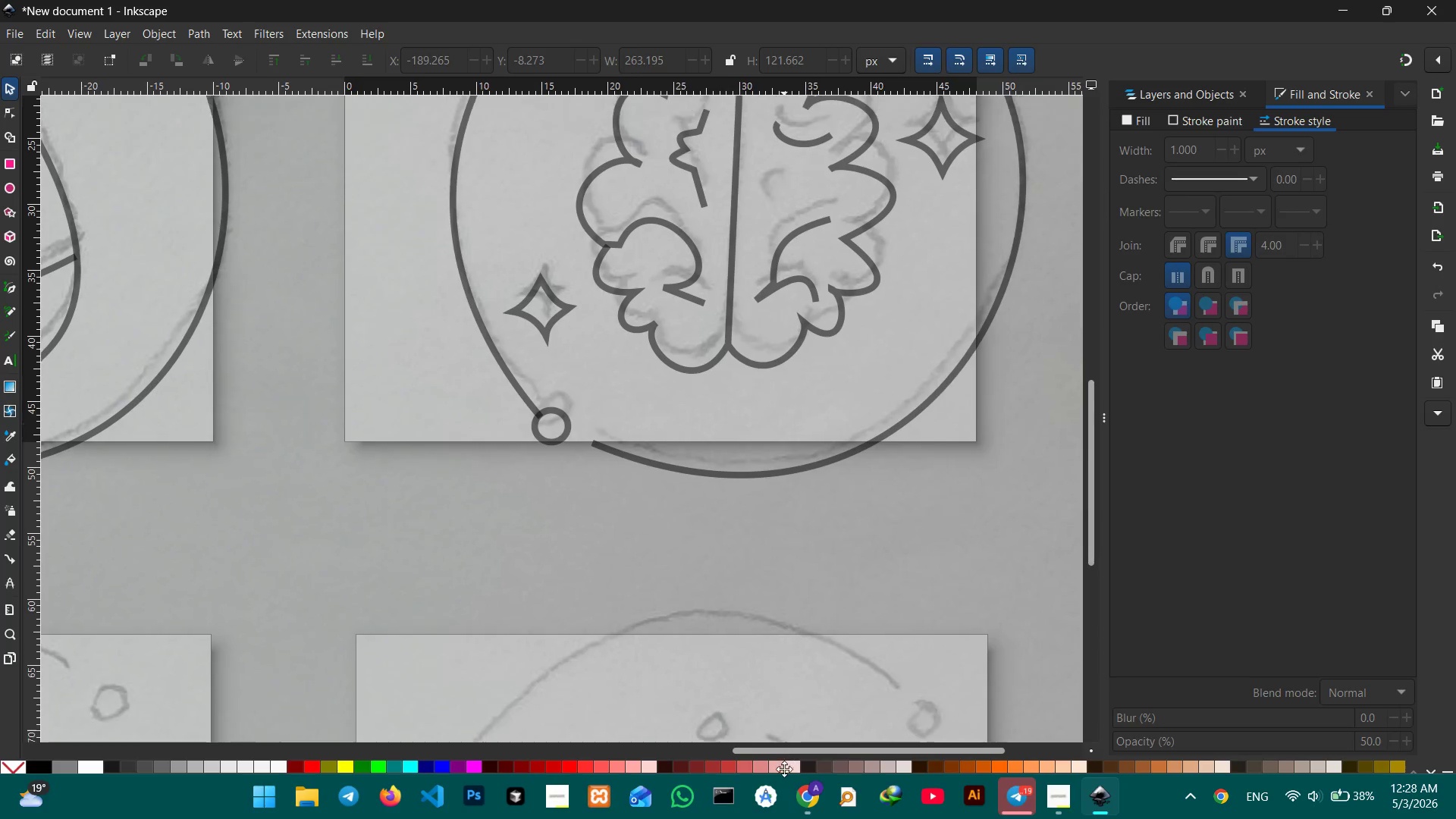 
left_click_drag(start_coordinate=[816, 311], to_coordinate=[784, 818])
 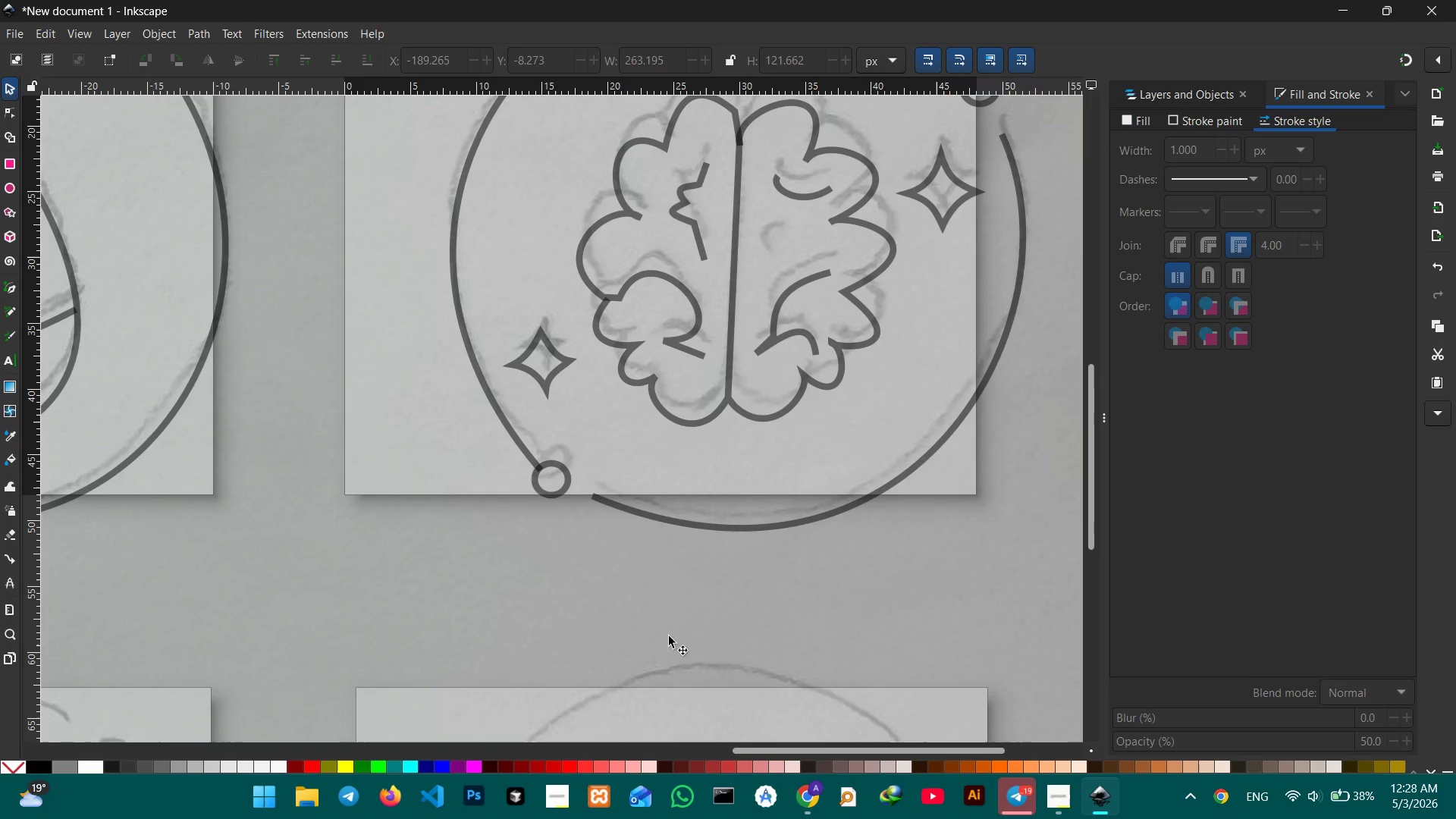 
hold_key(key=Space, duration=1.5)
 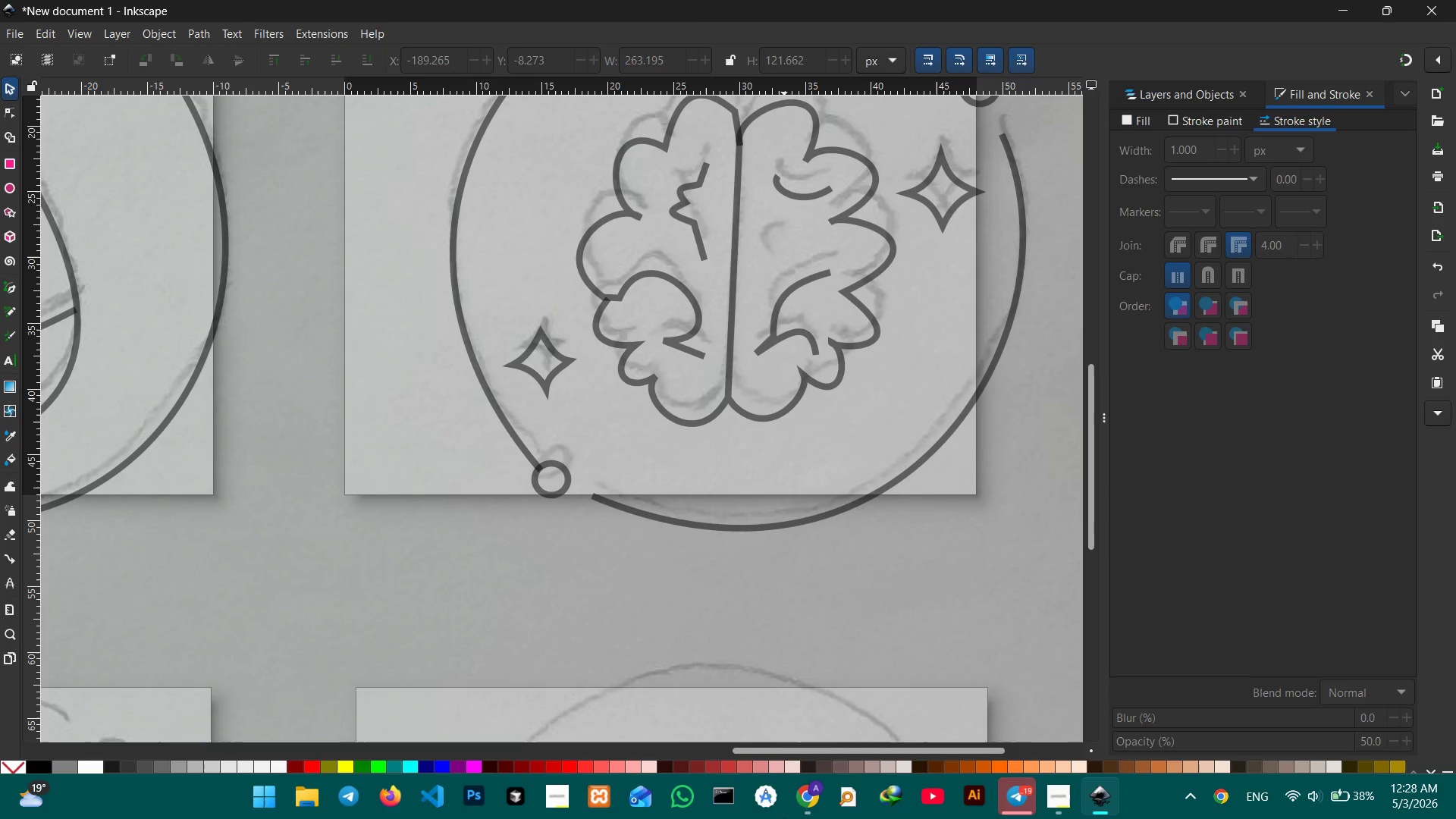 
hold_key(key=Space, duration=0.69)
 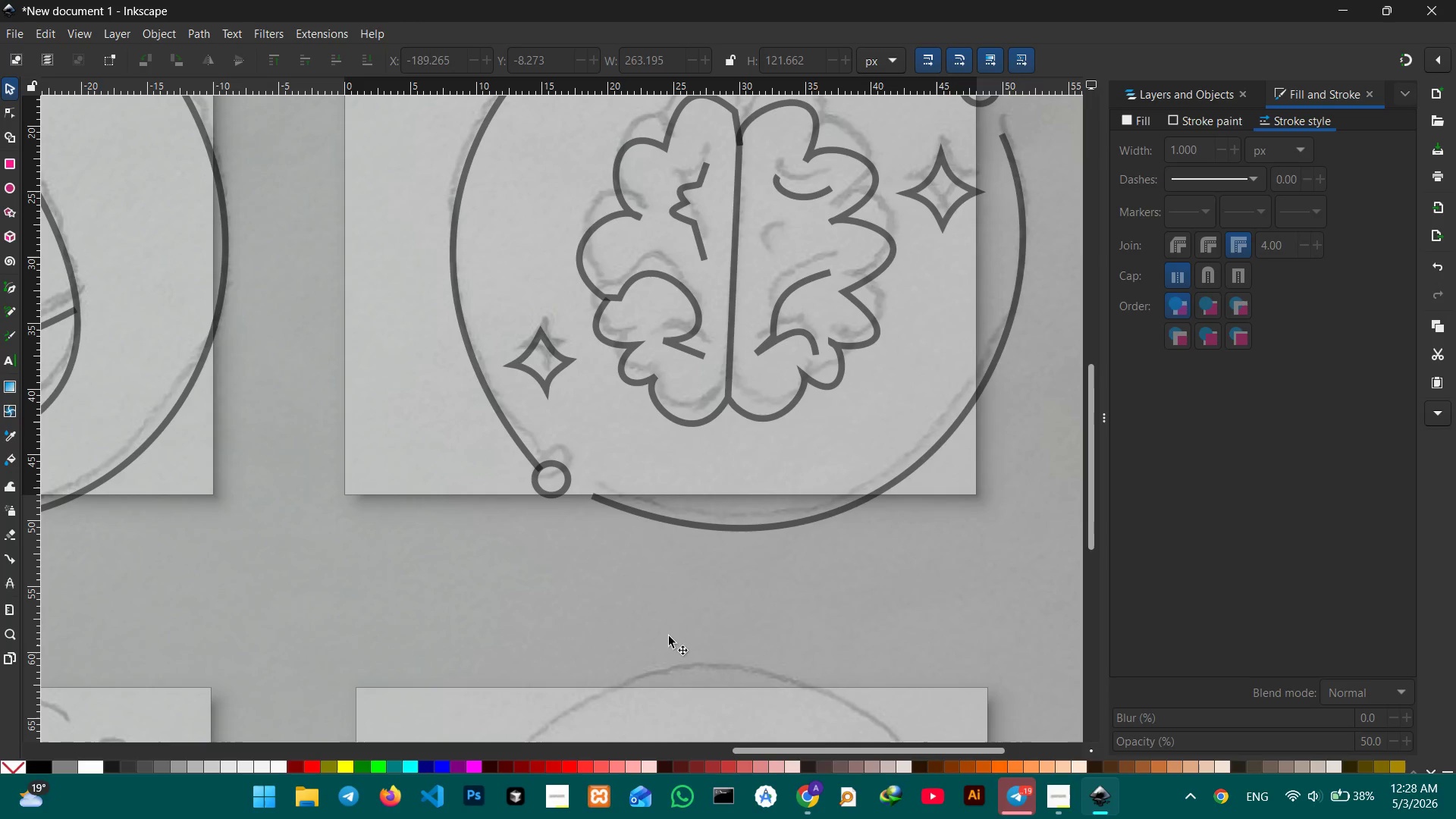 
key(Control+Z)
 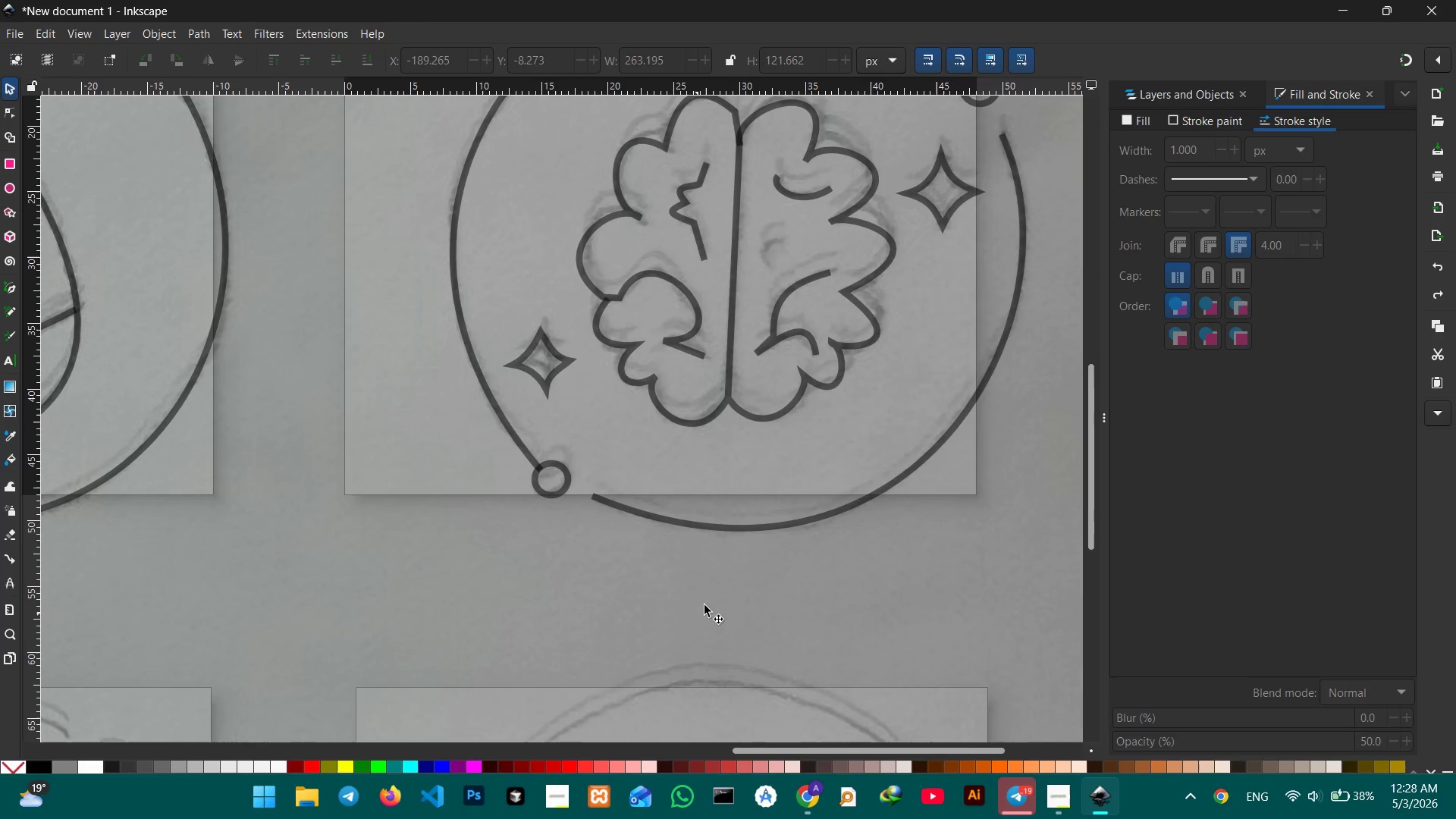 
scroll: coordinate [711, 574], scroll_direction: down, amount: 14.0
 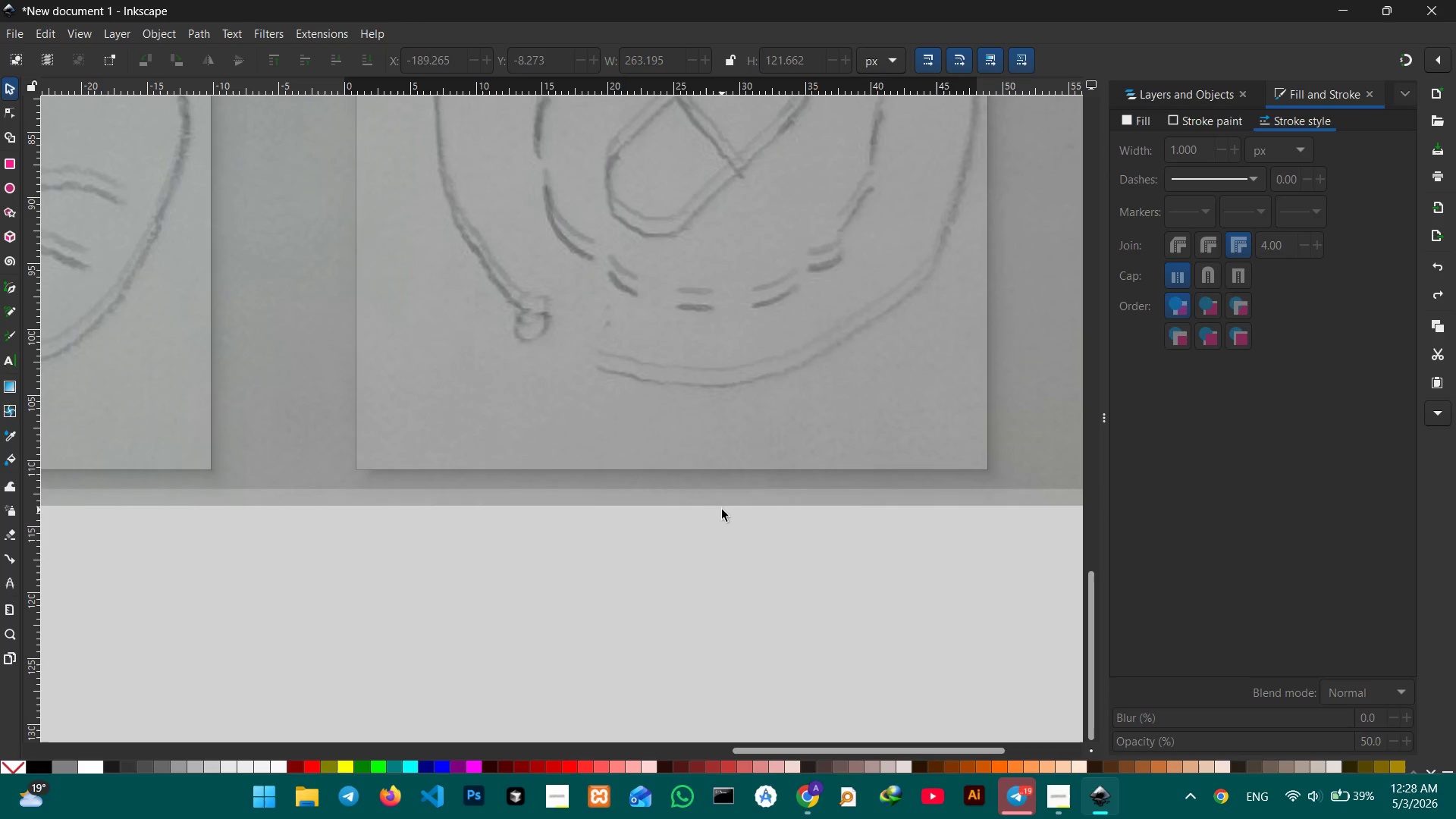 
left_click([726, 505])
 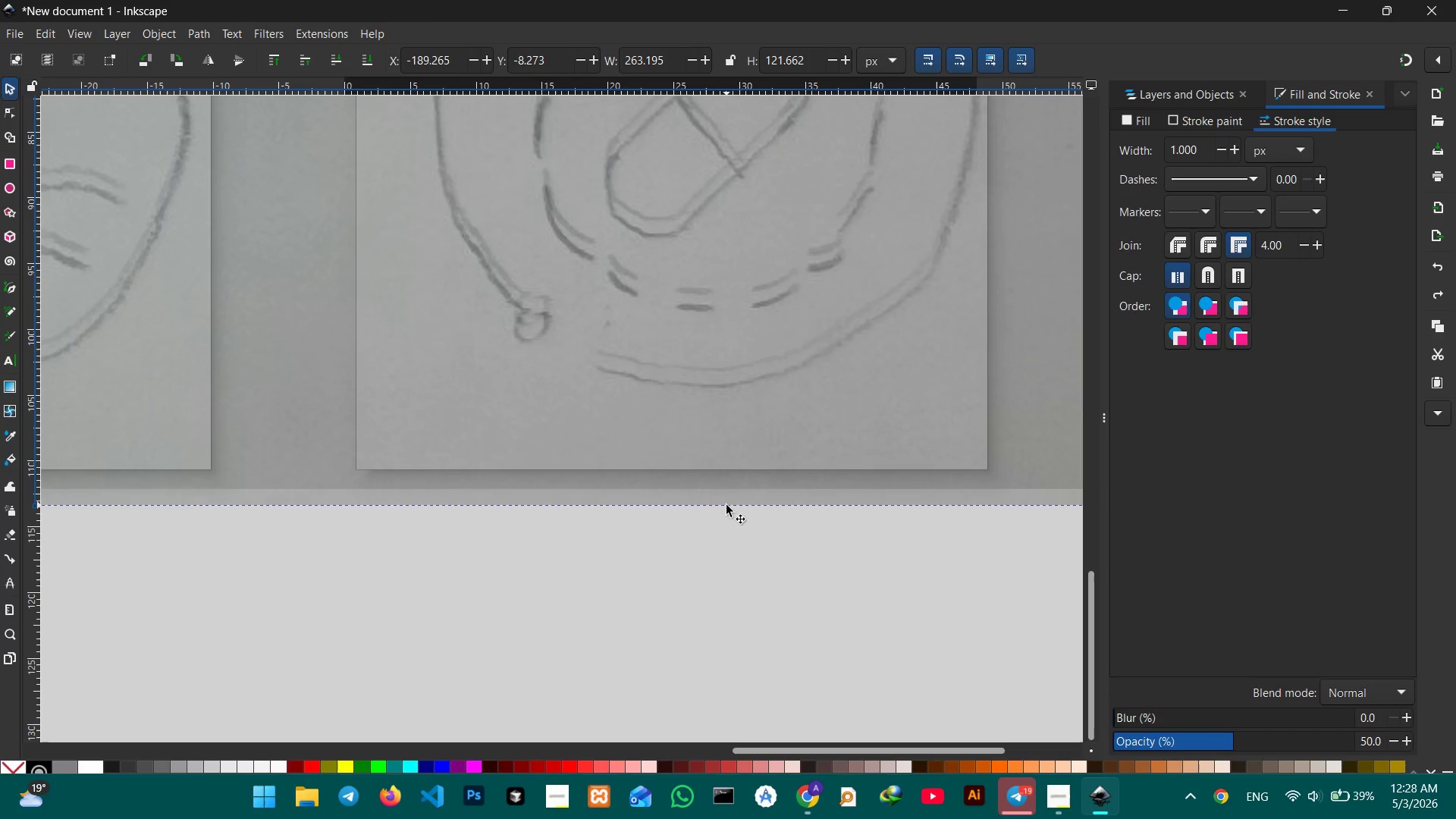 
key(Backspace)
 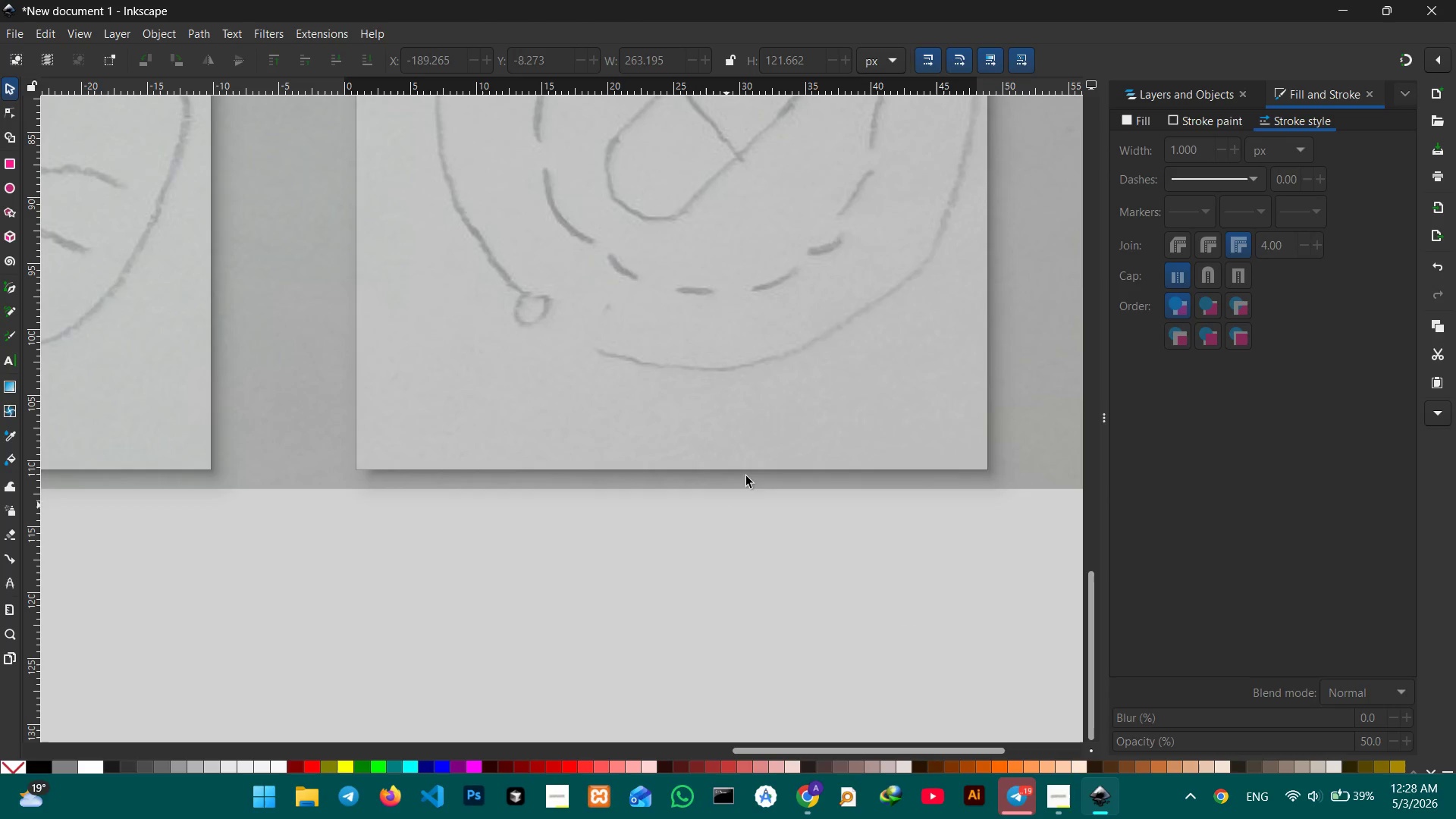 
hold_key(key=Space, duration=1.5)
 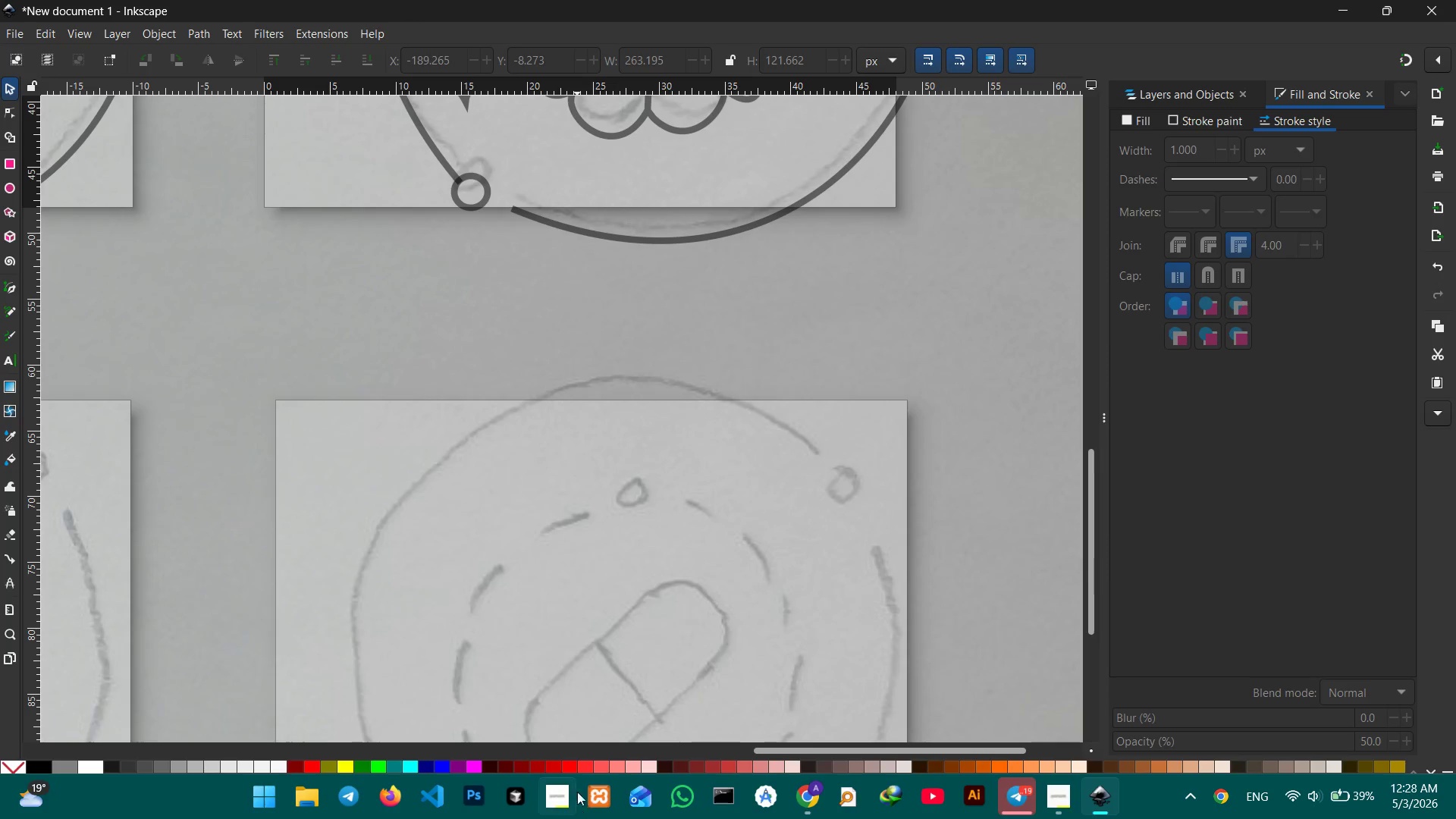 
left_click_drag(start_coordinate=[648, 249], to_coordinate=[607, 692])
 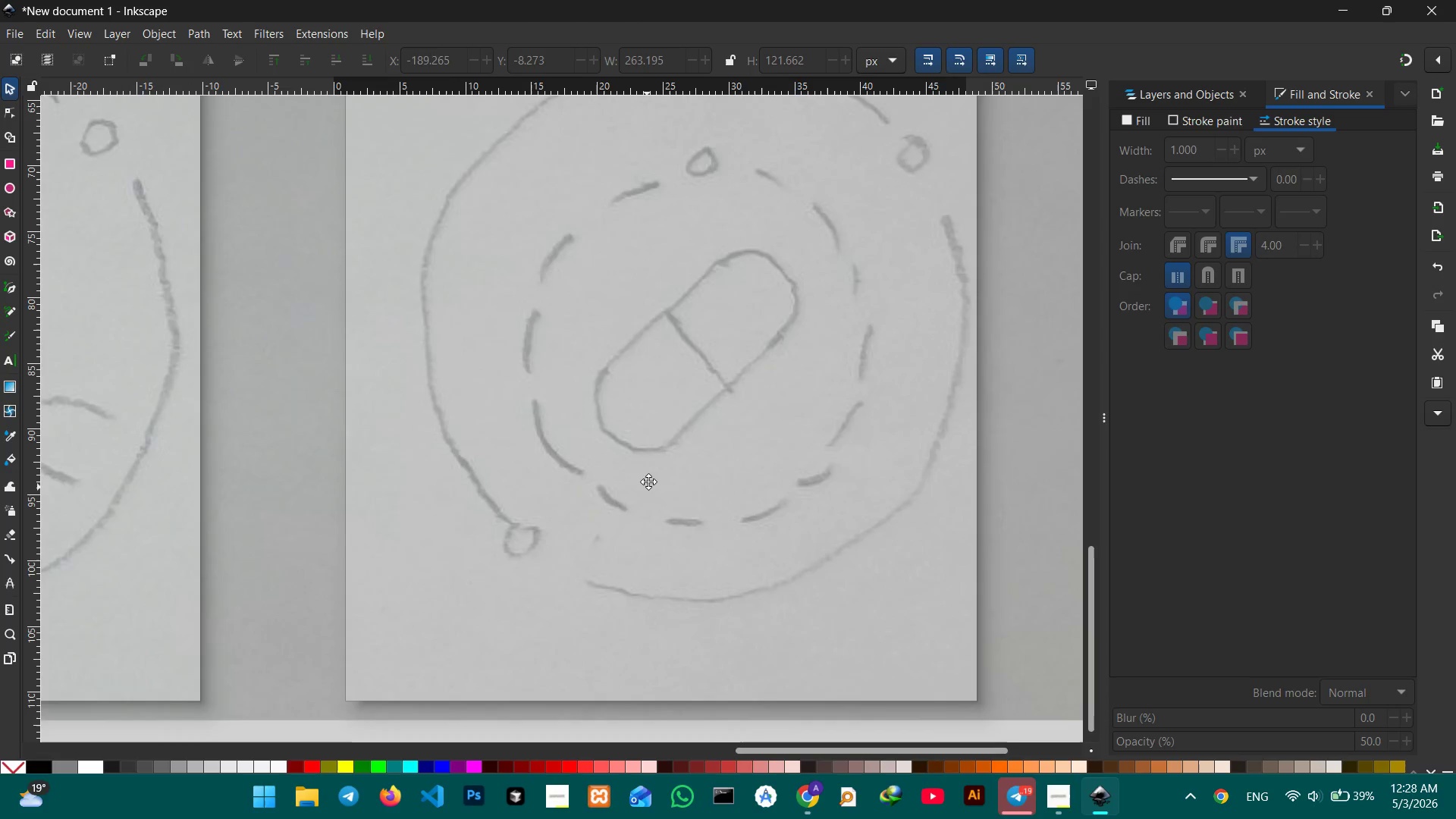 
left_click_drag(start_coordinate=[648, 479], to_coordinate=[577, 817])
 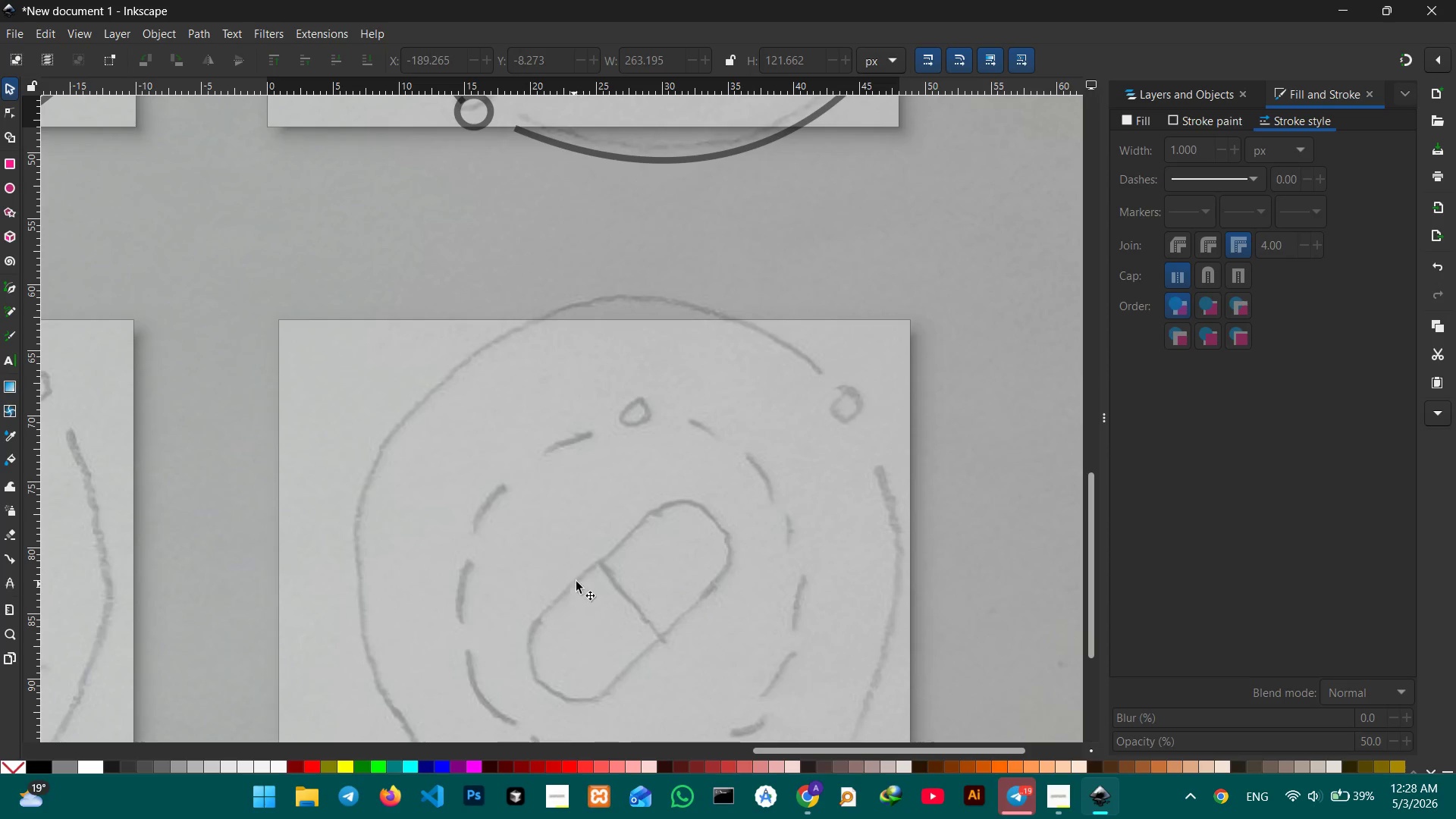 
hold_key(key=Space, duration=0.67)
 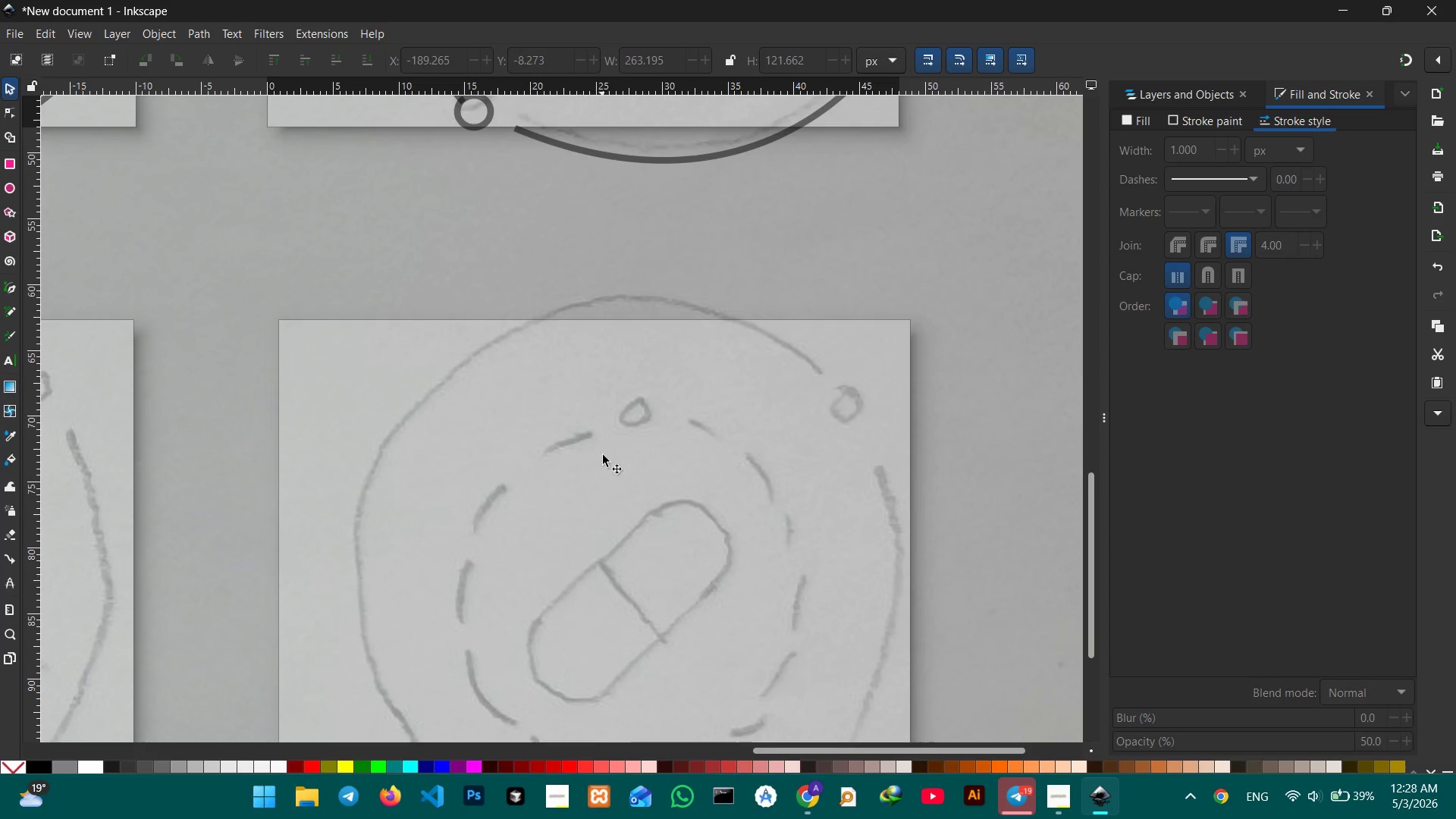 
hold_key(key=Space, duration=1.52)
 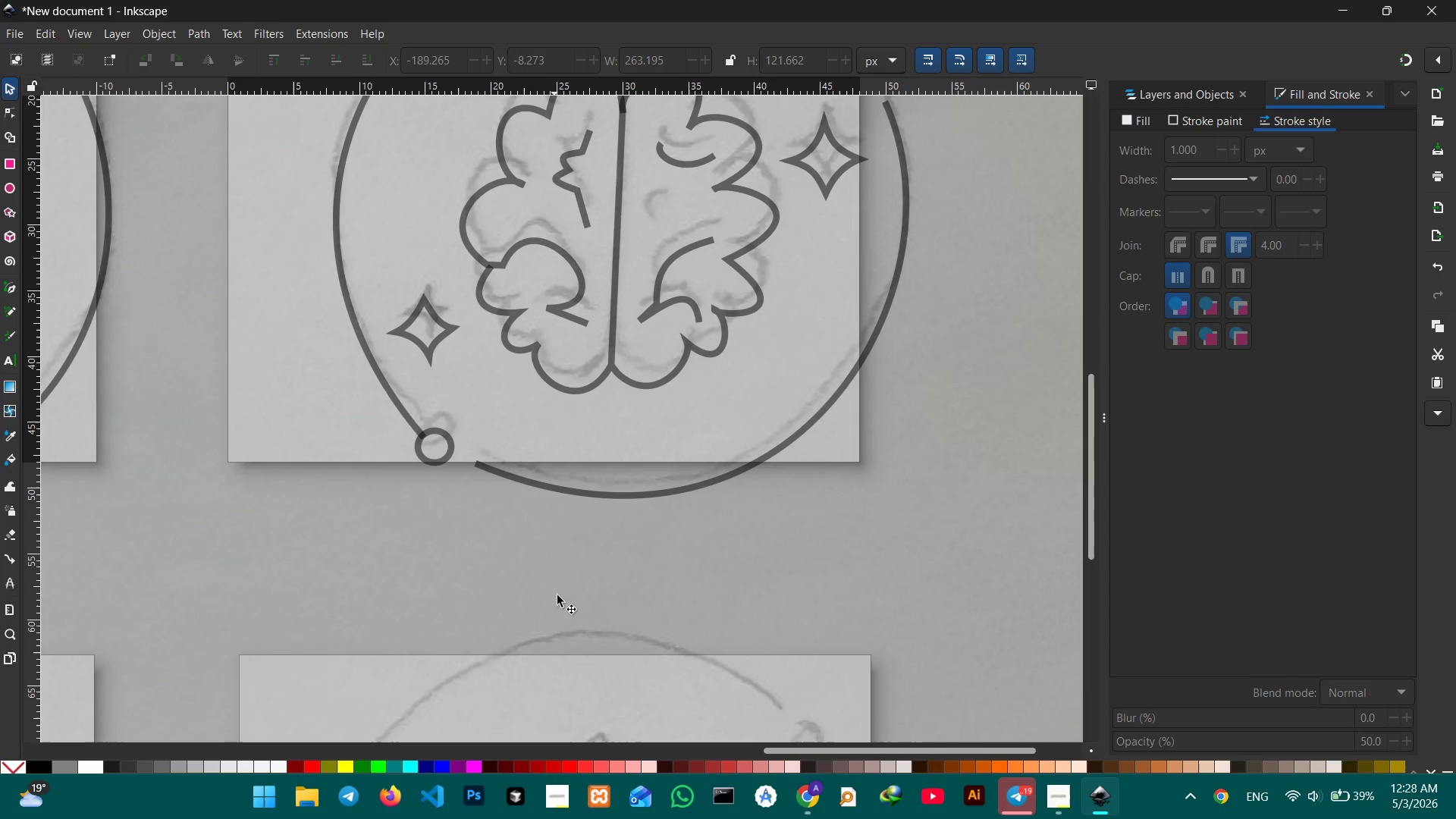 
left_click_drag(start_coordinate=[597, 263], to_coordinate=[554, 631])
 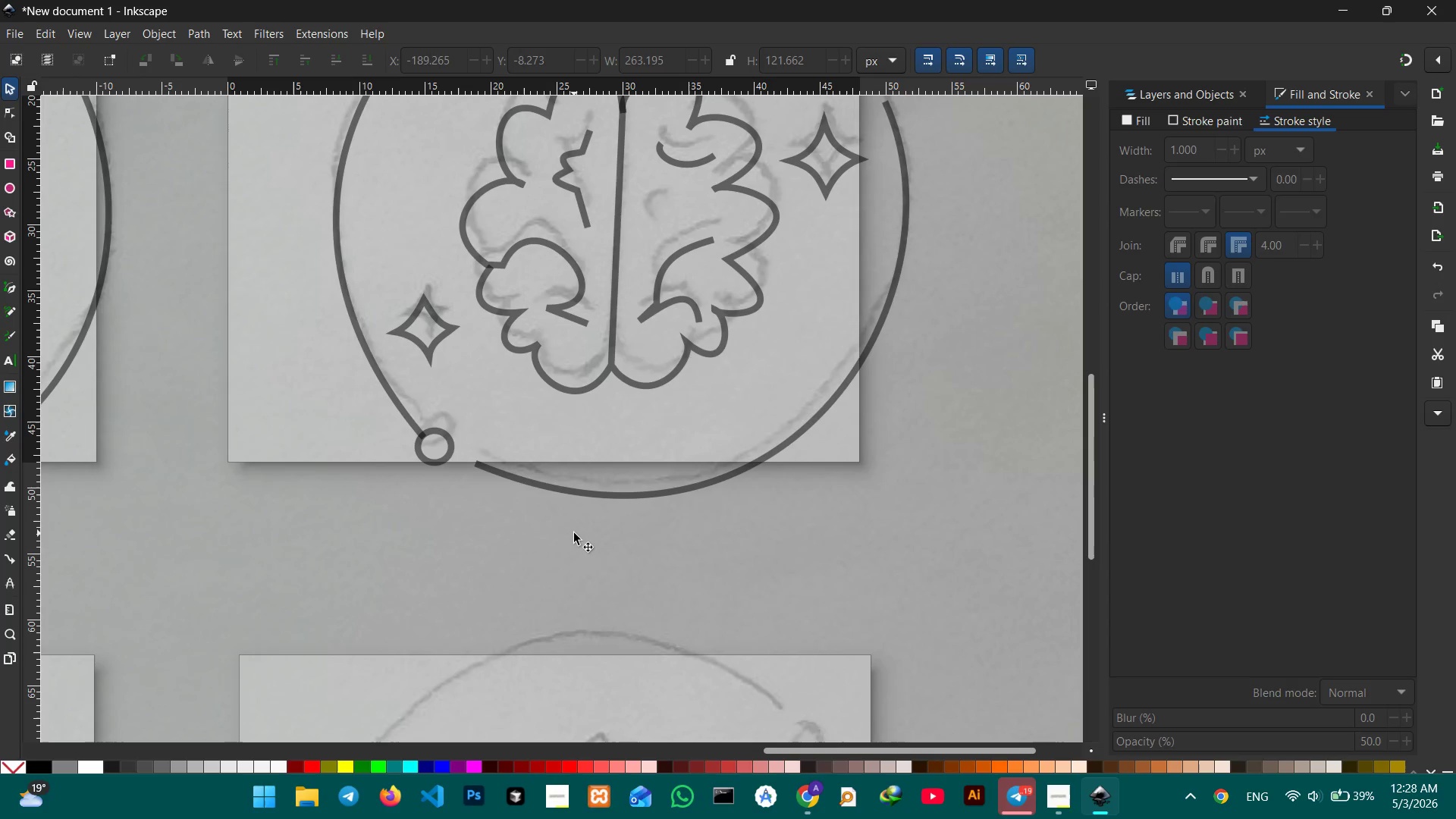 
hold_key(key=Space, duration=0.42)
 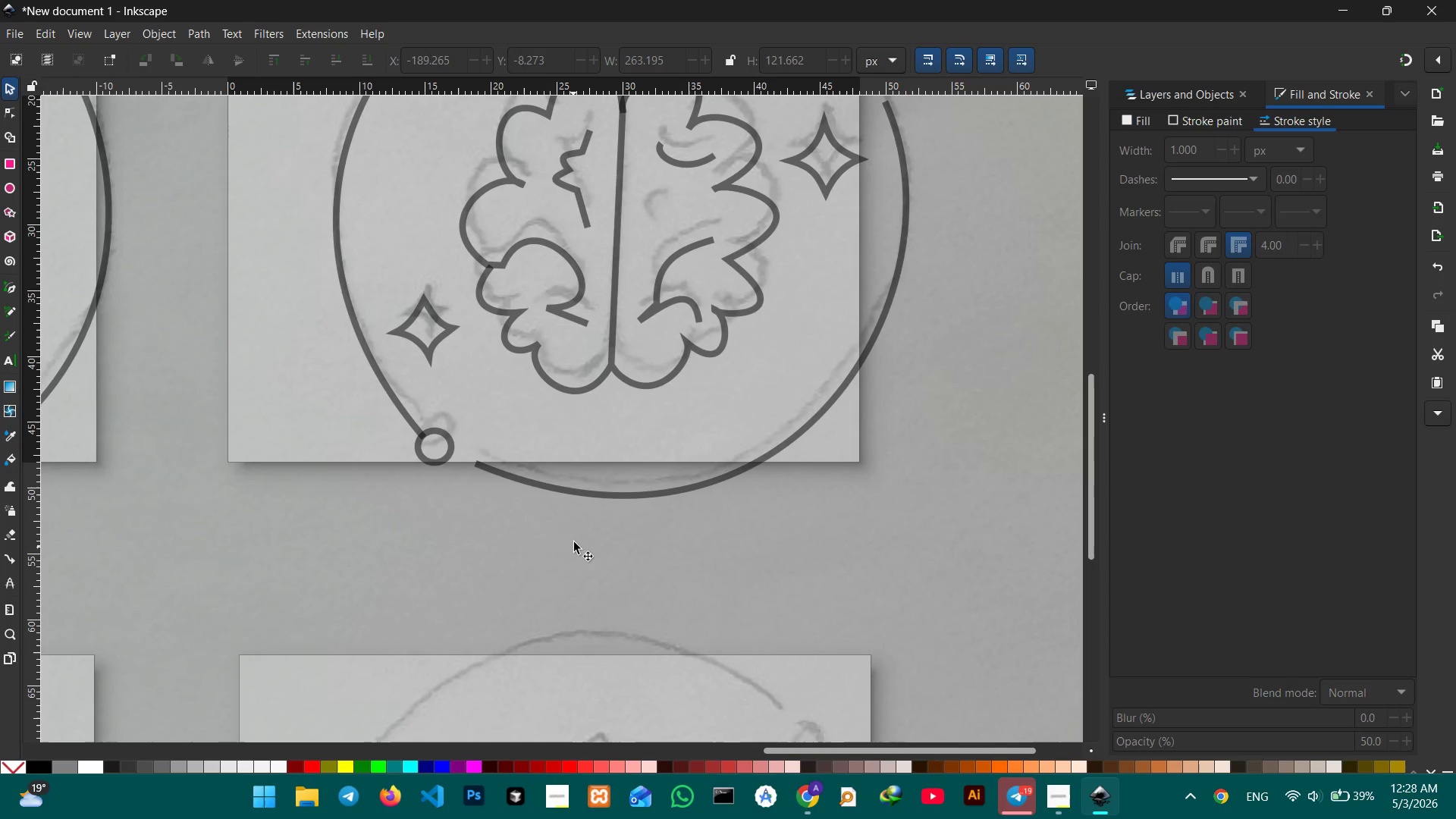 
key(Control+Z)
 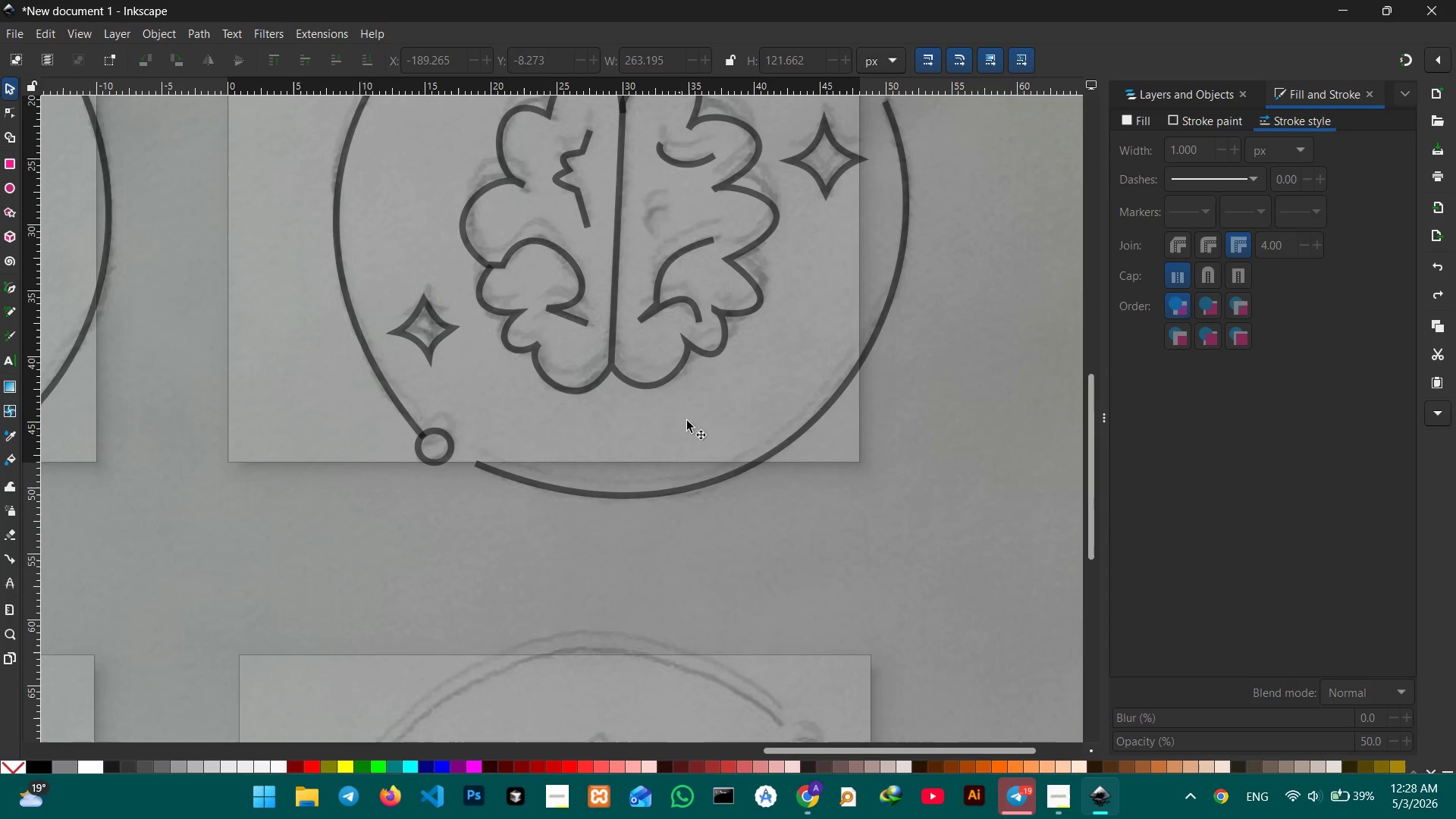 
hold_key(key=Space, duration=1.5)
 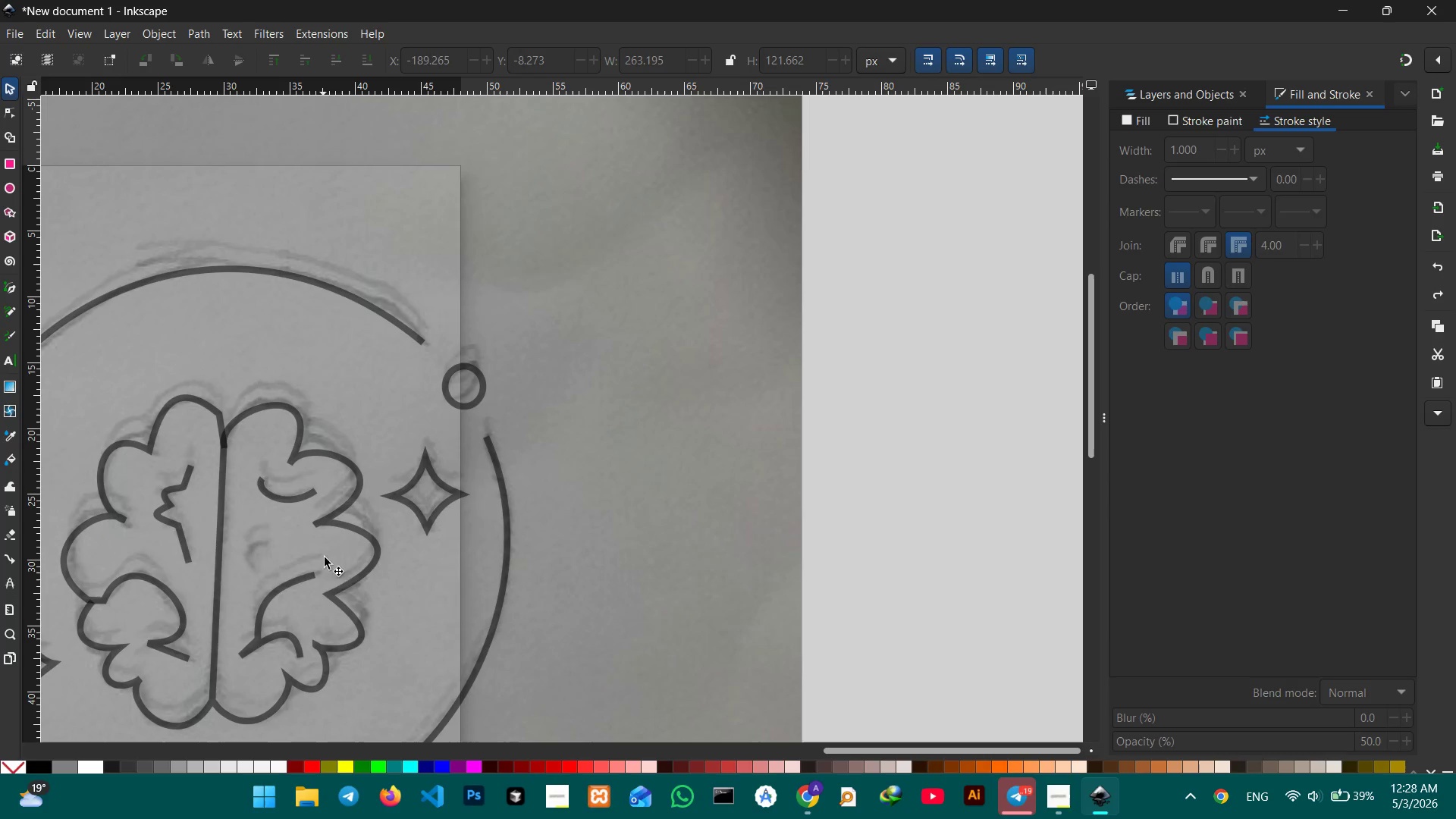 
left_click_drag(start_coordinate=[714, 363], to_coordinate=[482, 623])
 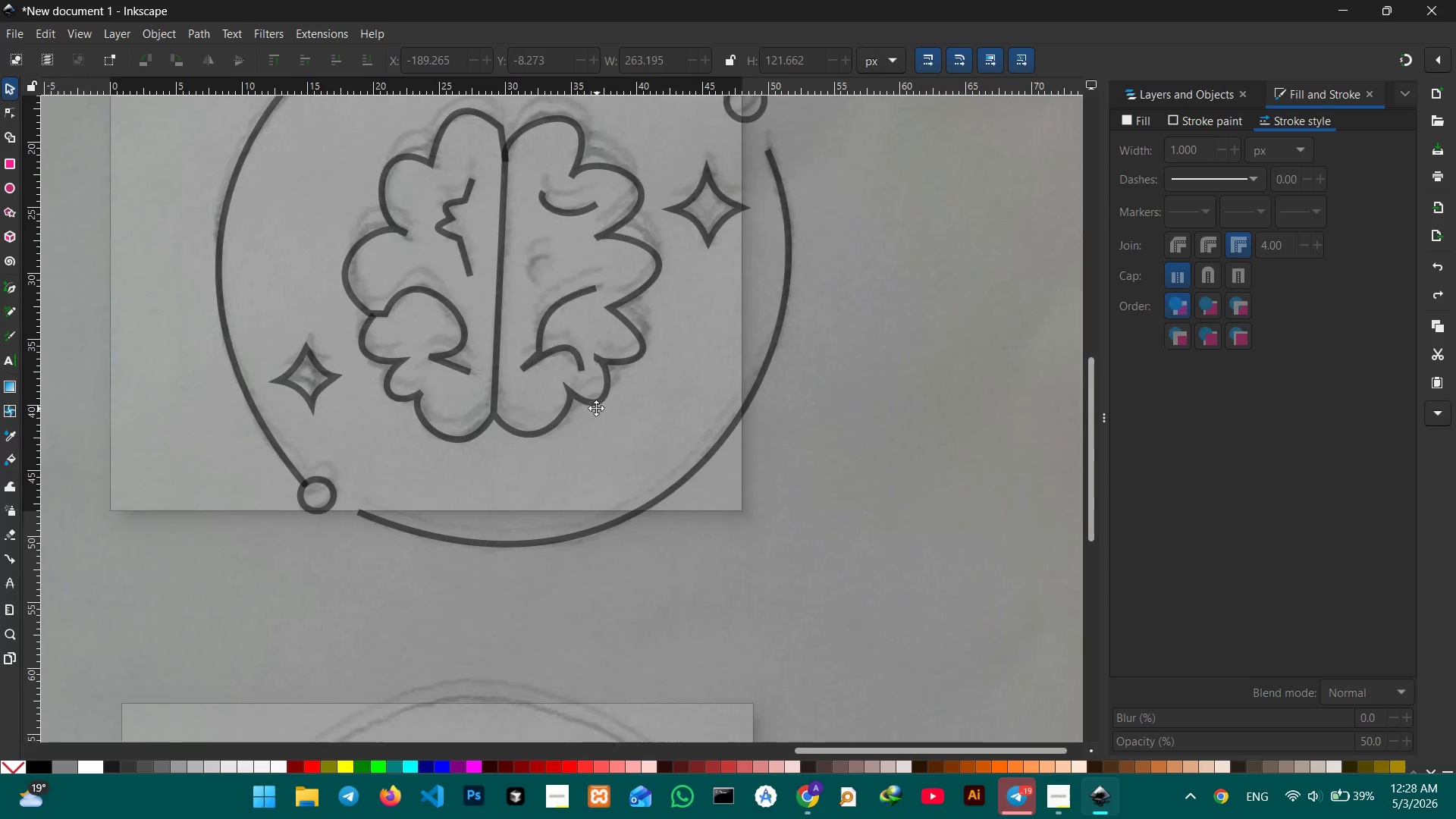 
left_click_drag(start_coordinate=[588, 421], to_coordinate=[310, 712])
 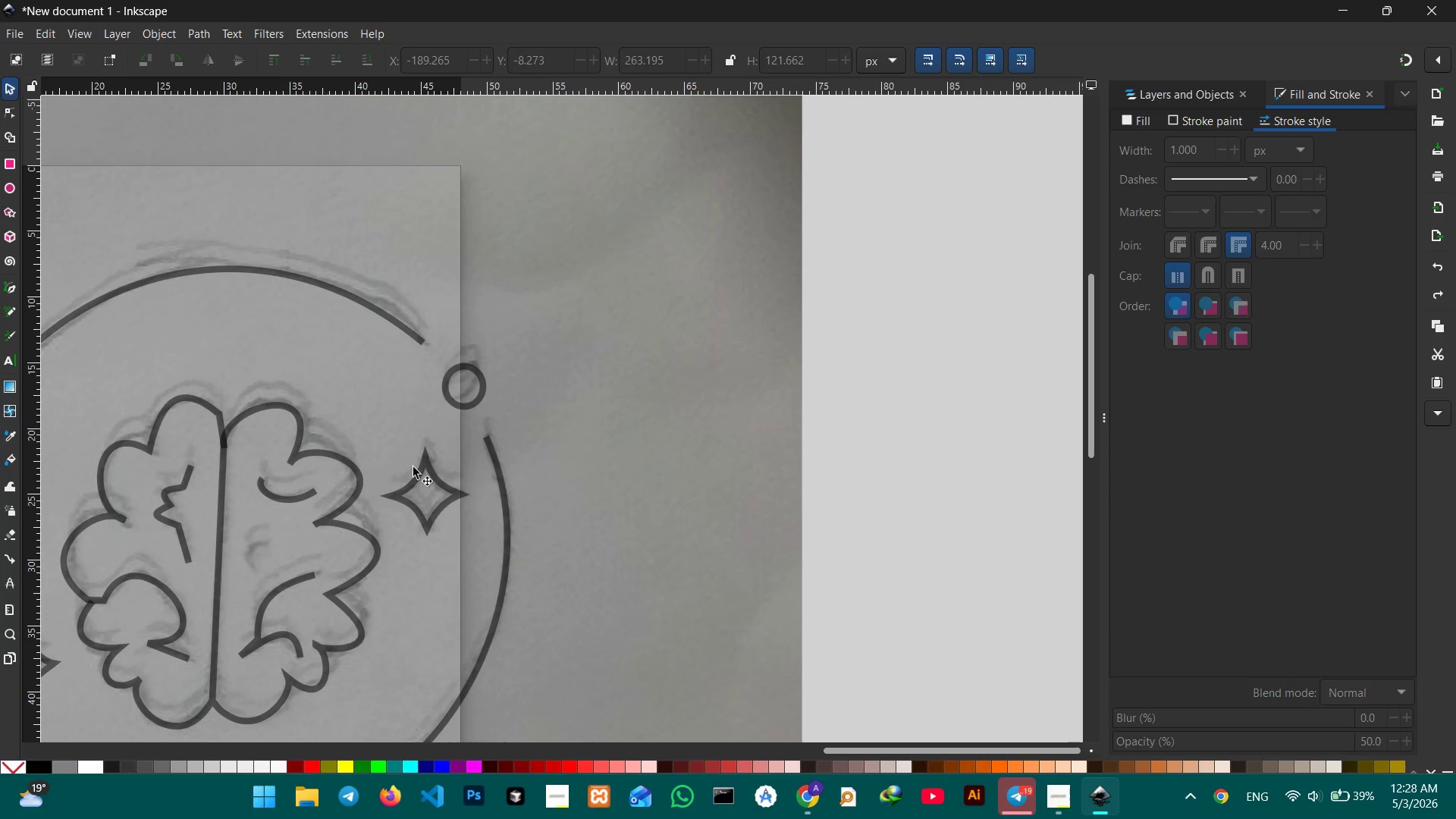 
key(Space)
 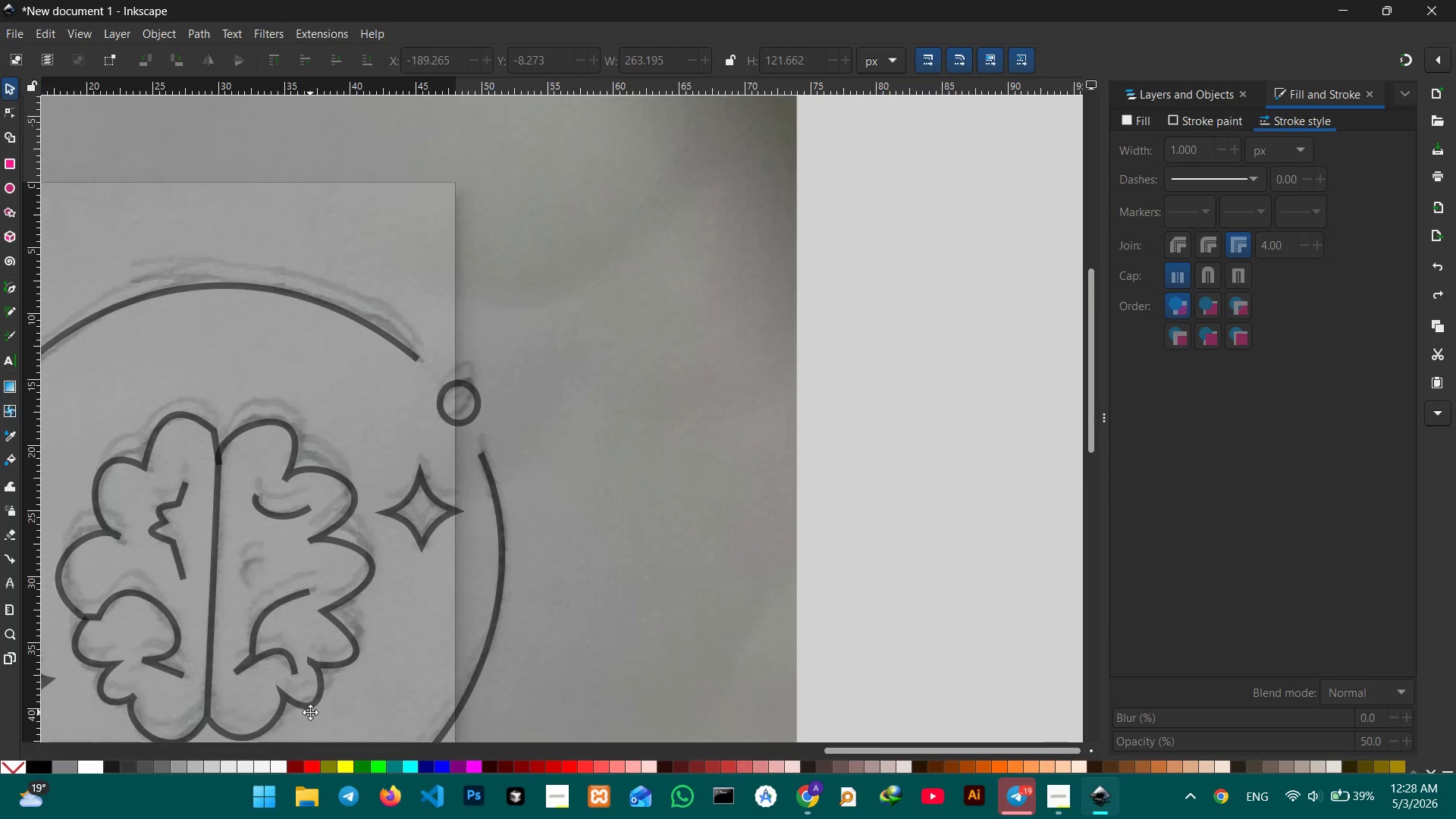 
key(Space)
 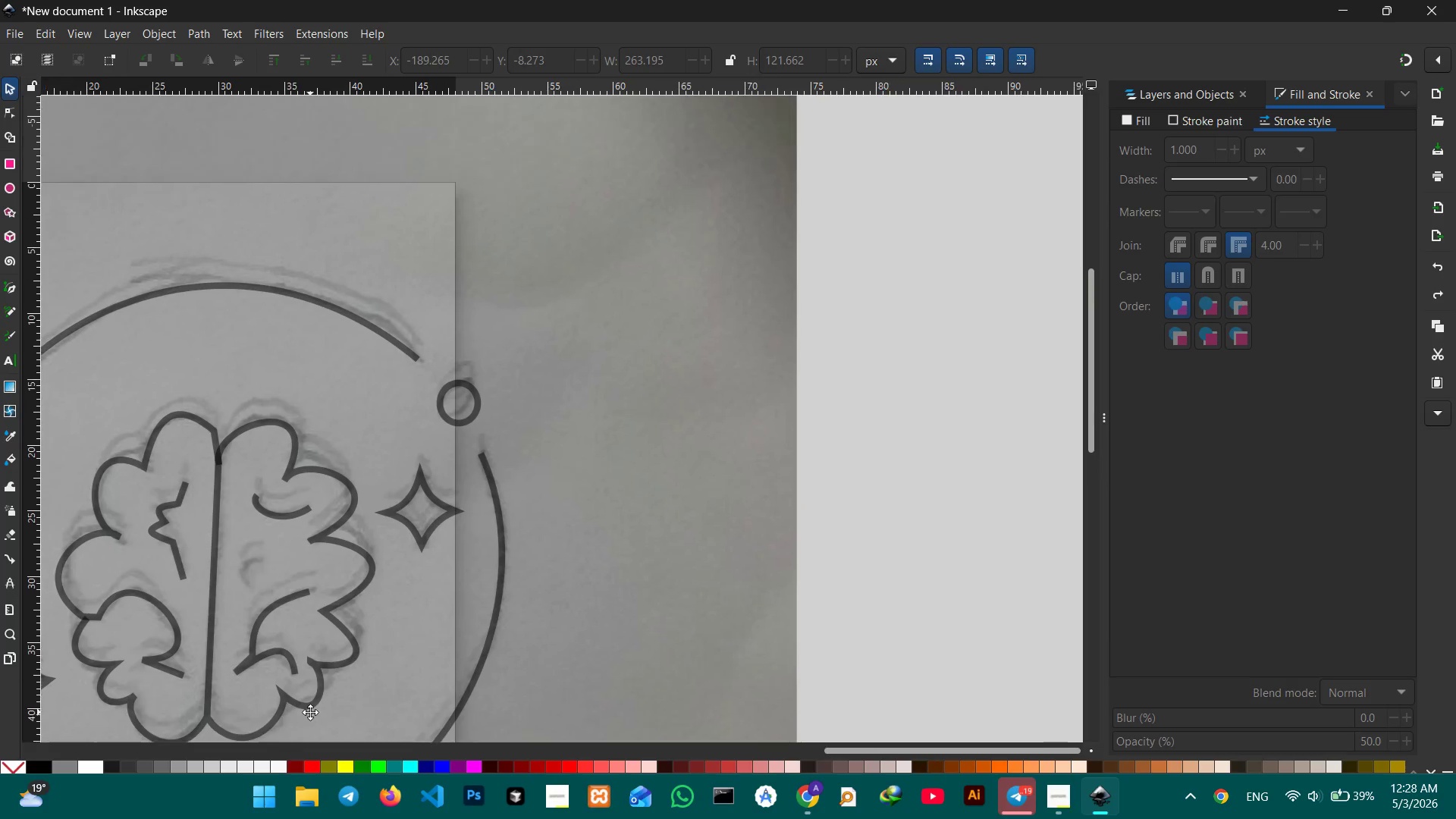 
key(Space)
 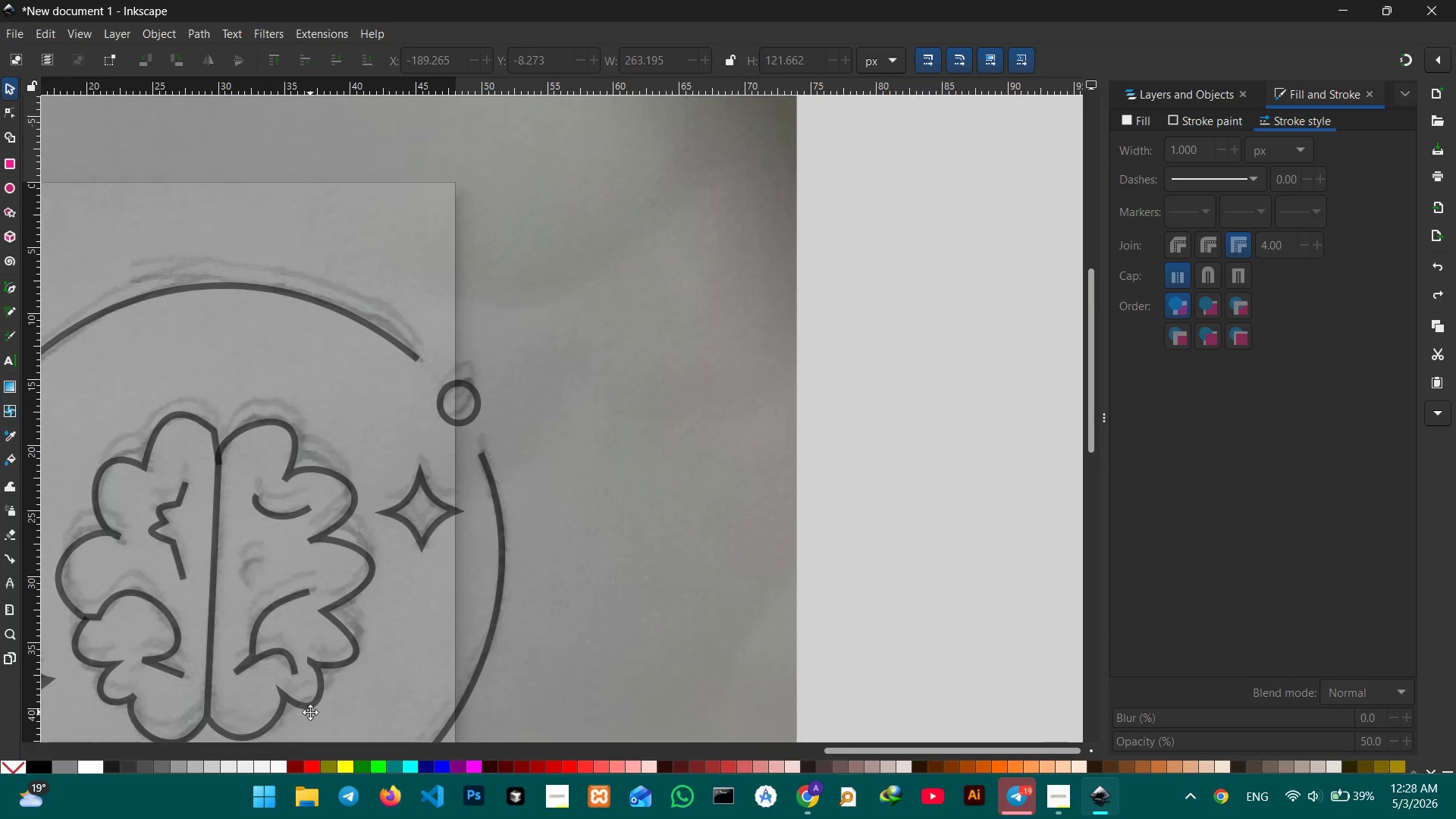 
key(Space)
 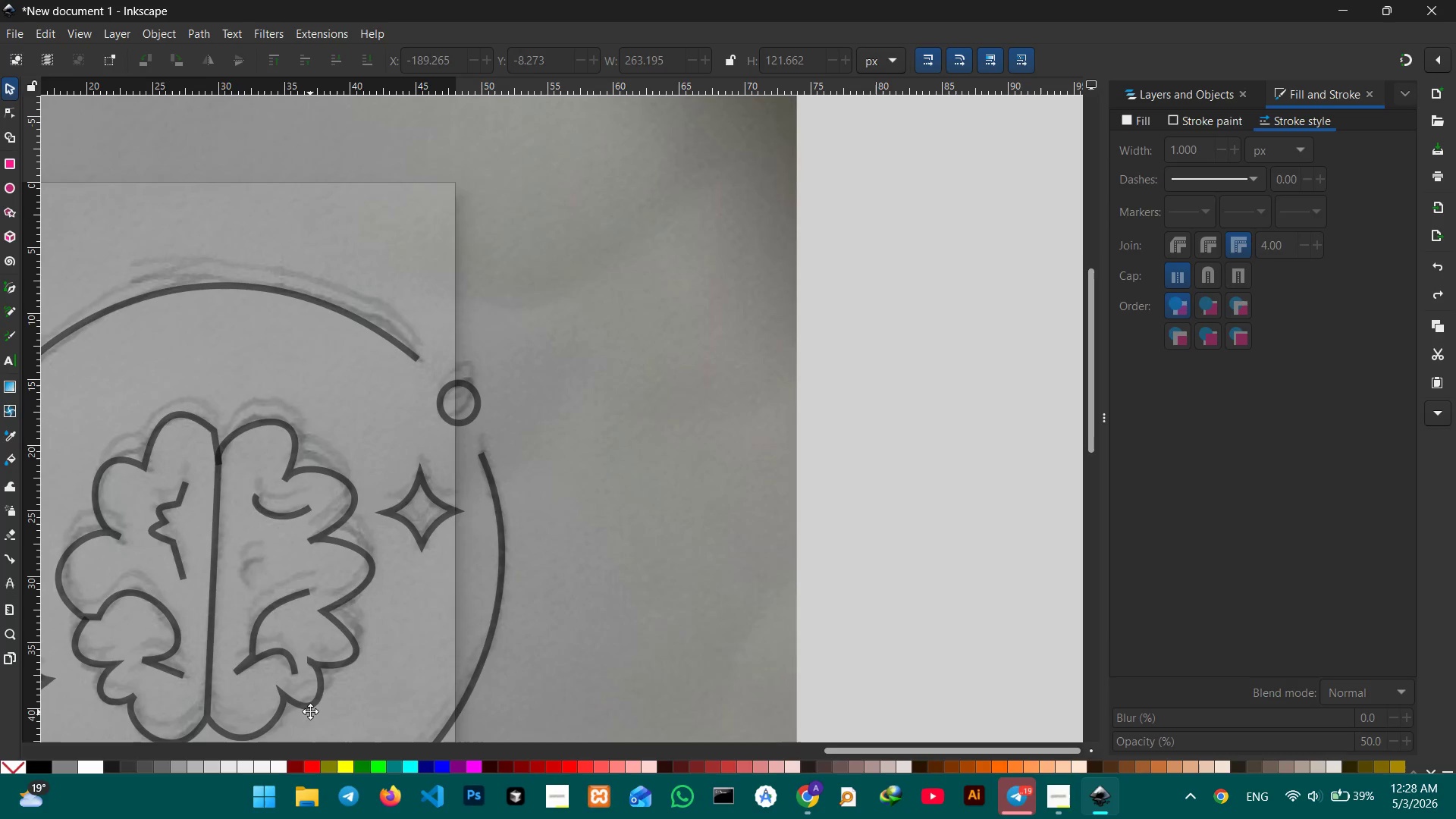 
key(Space)
 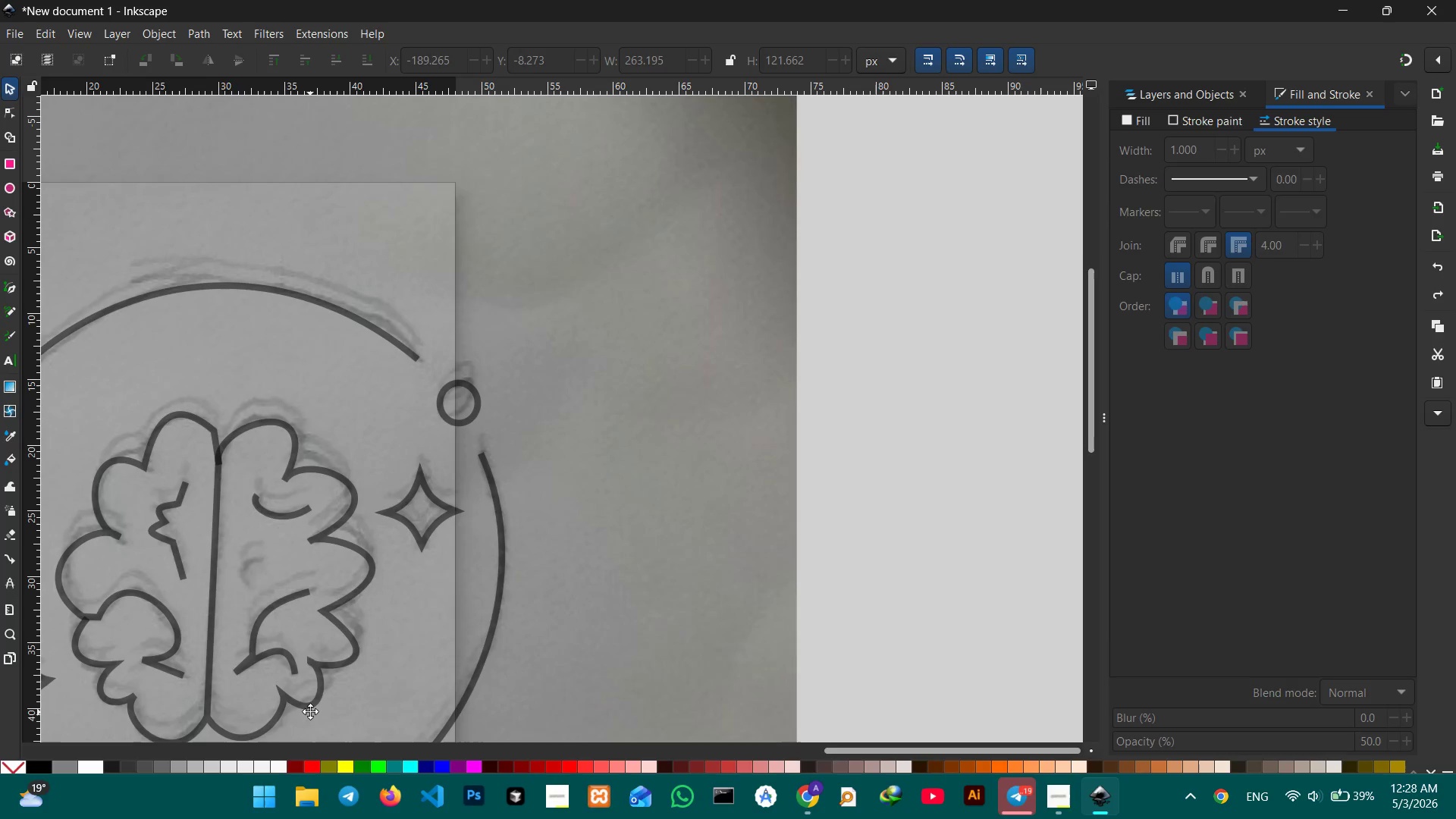 
key(Space)
 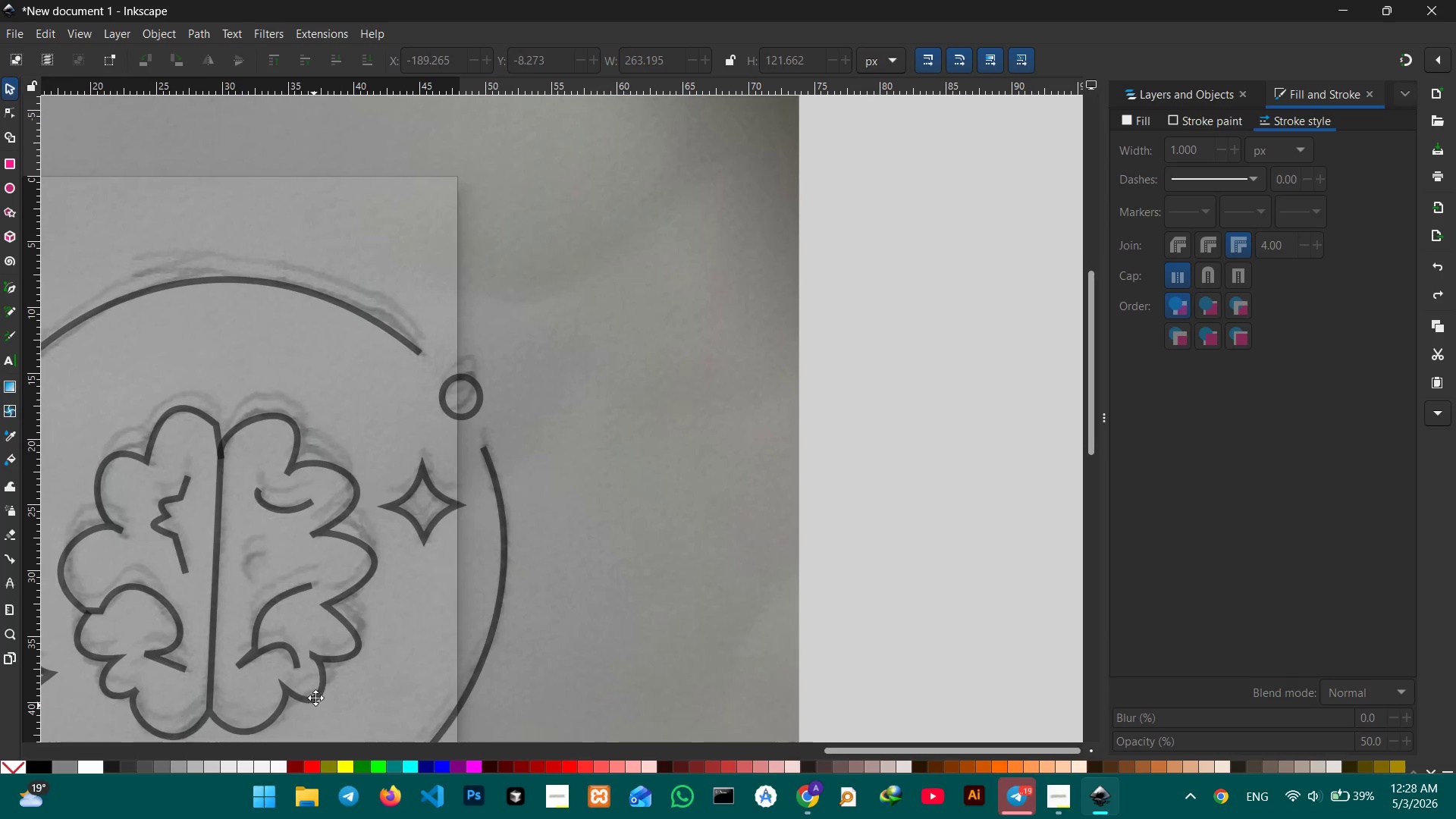 
key(Space)
 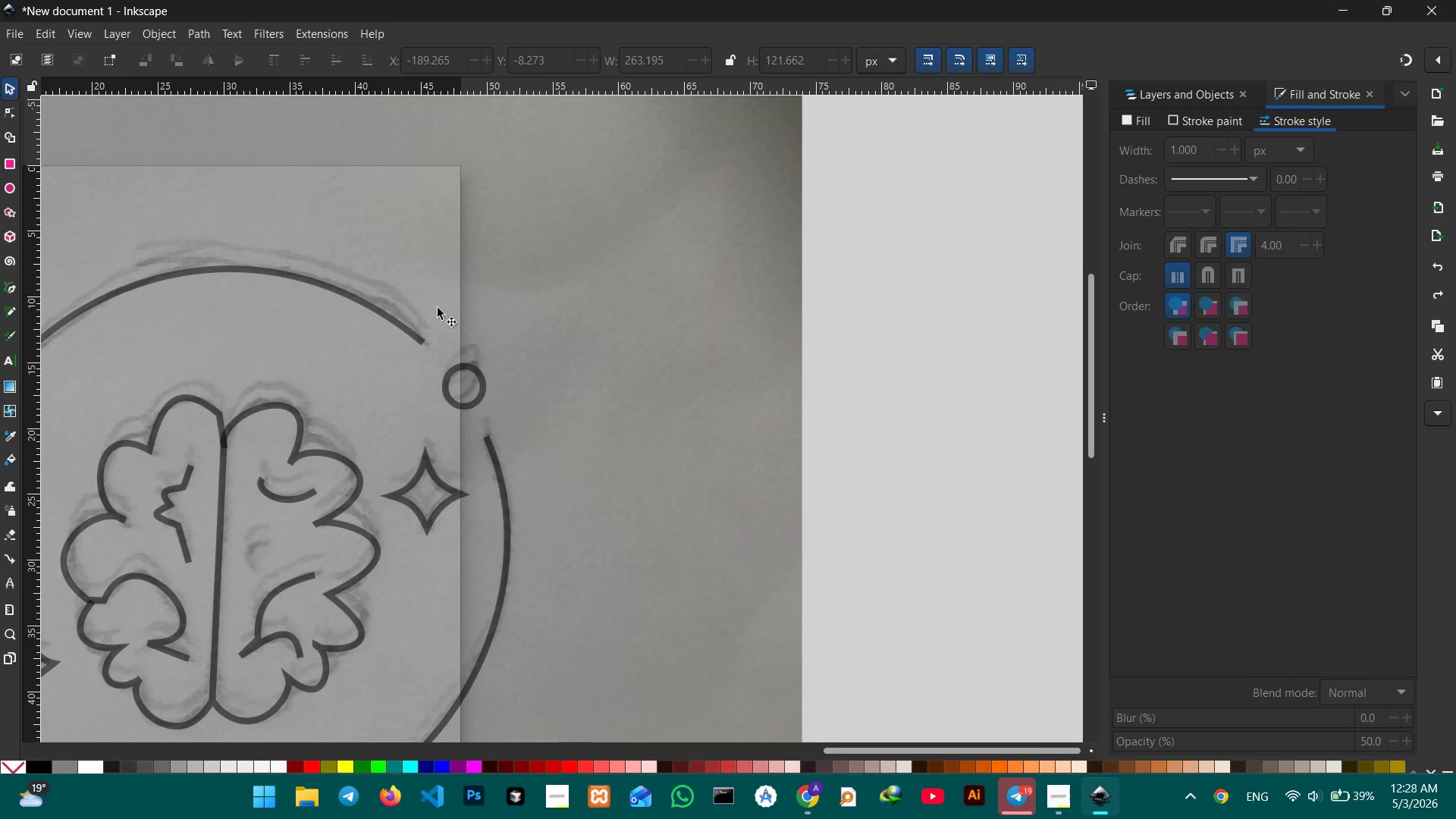 
hold_key(key=Space, duration=0.62)
 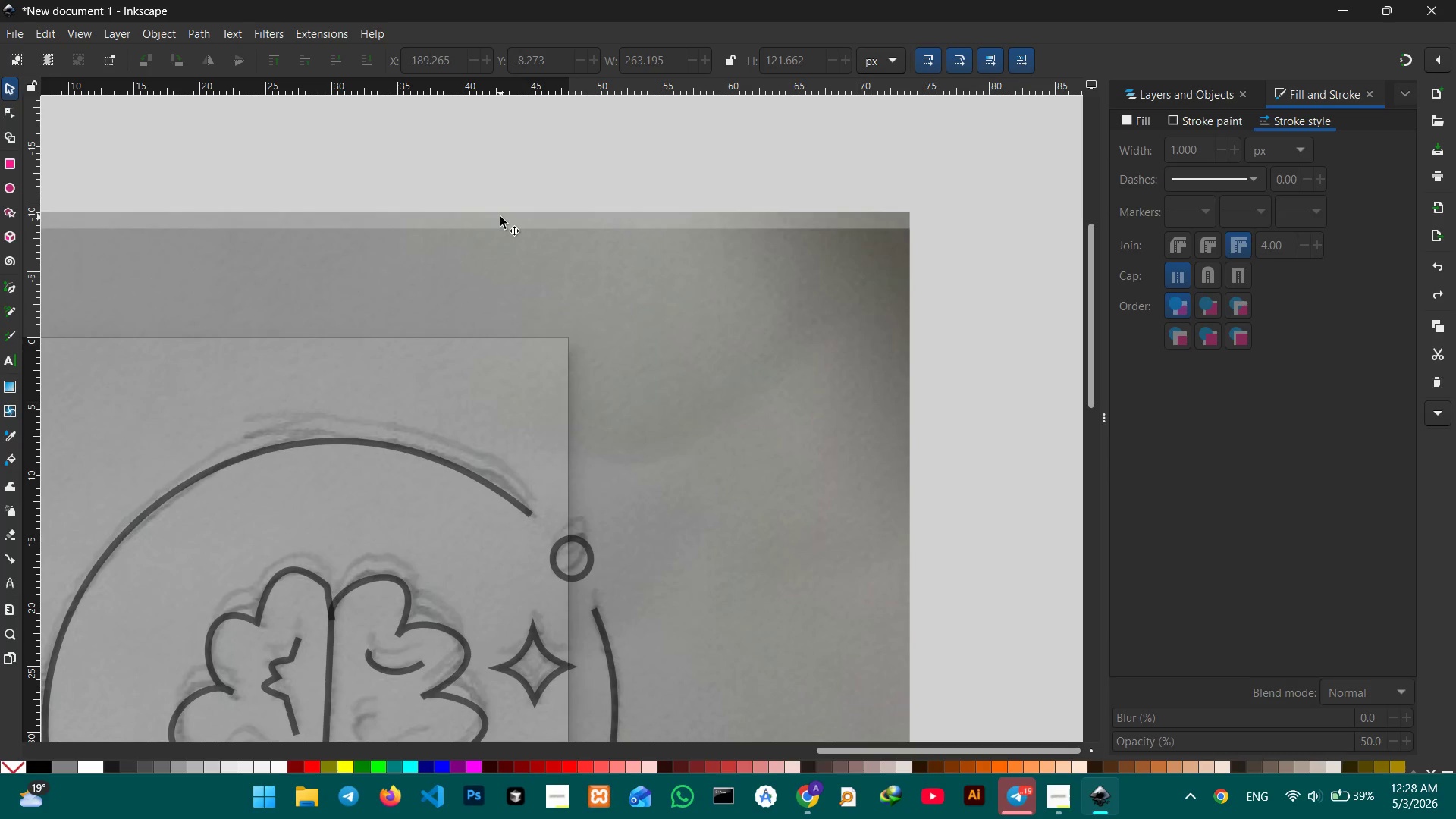 
left_click_drag(start_coordinate=[436, 309], to_coordinate=[542, 511])
 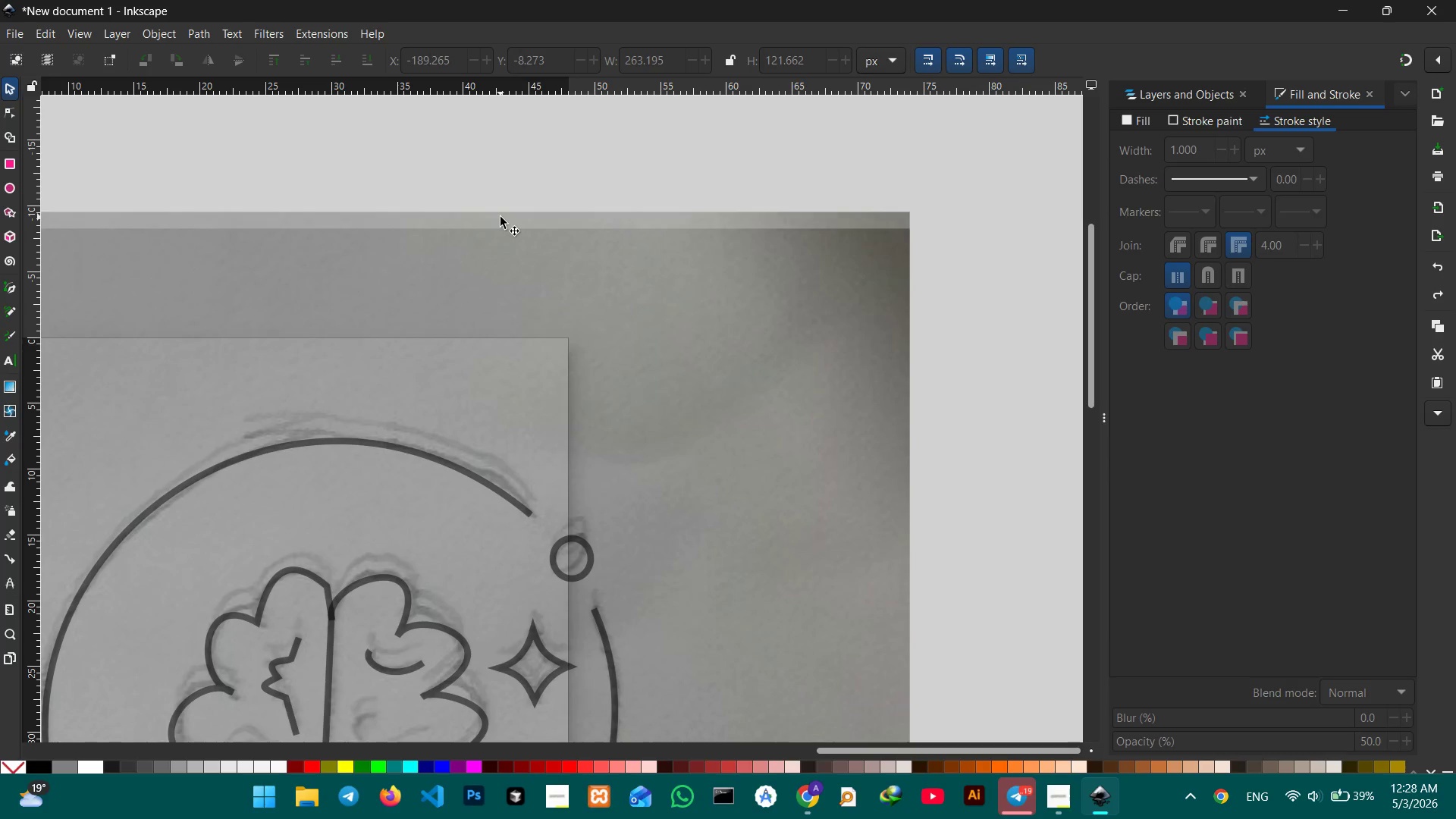 
left_click([500, 217])
 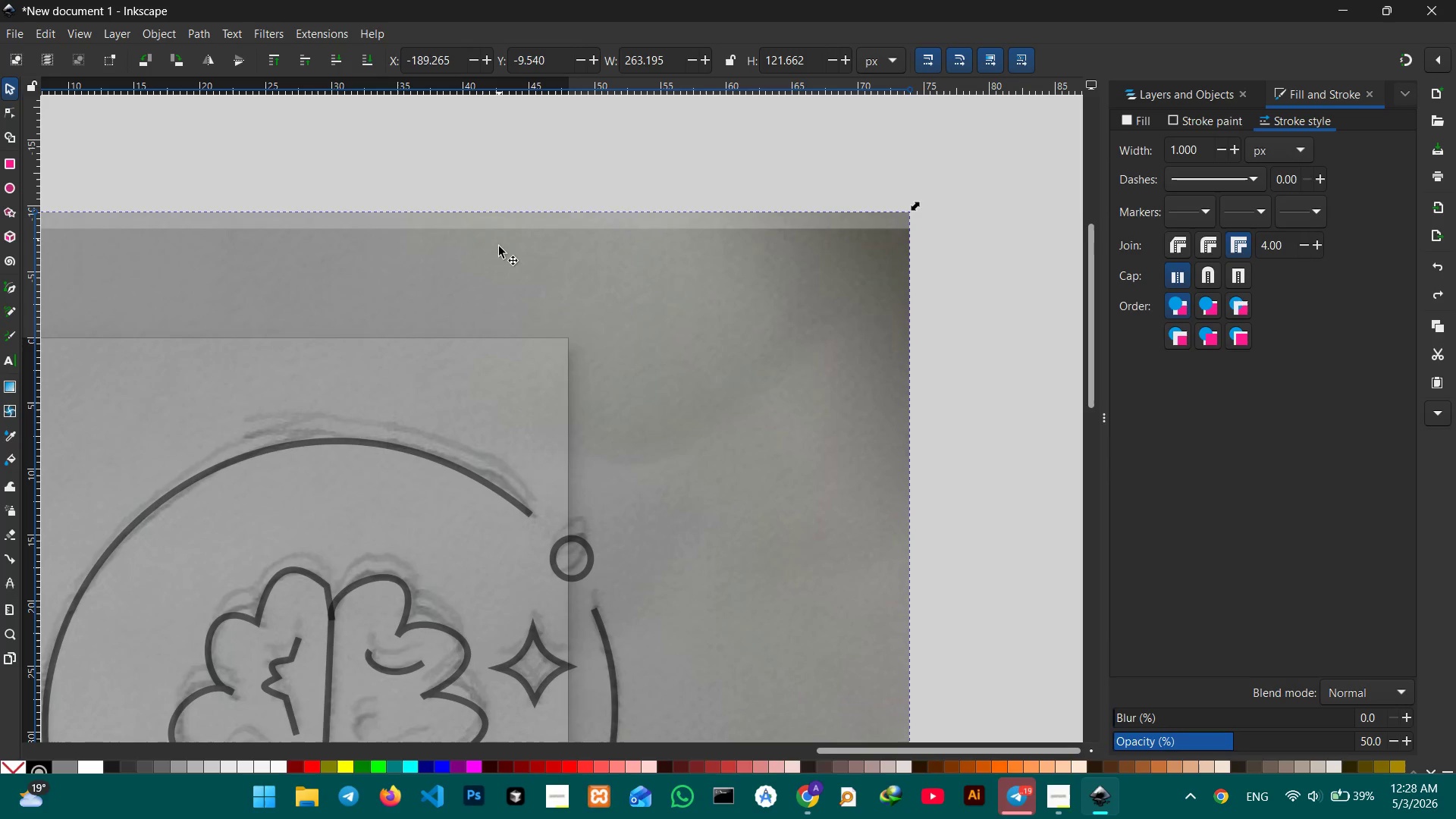 
left_click([499, 252])
 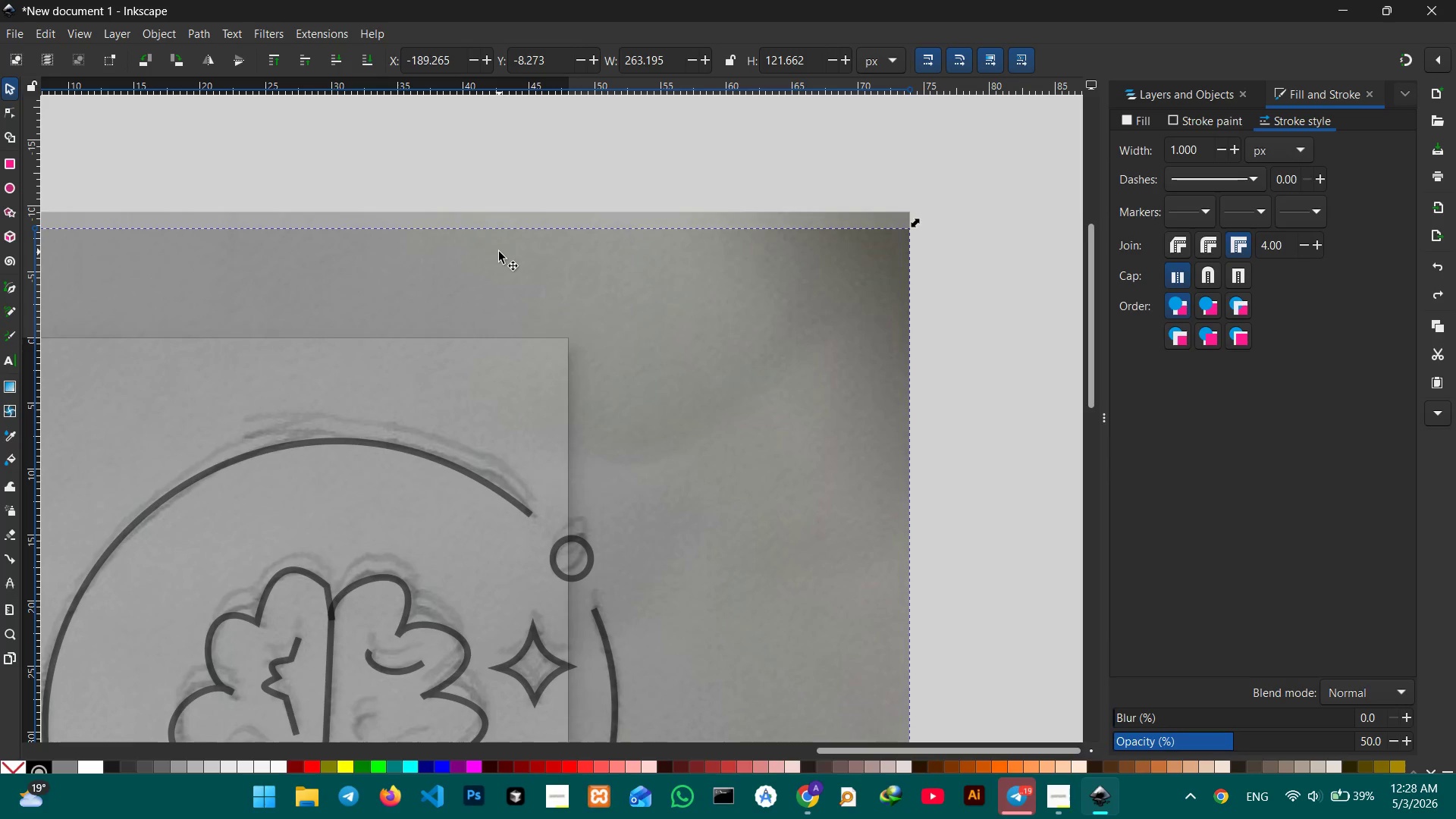 
key(Backspace)
 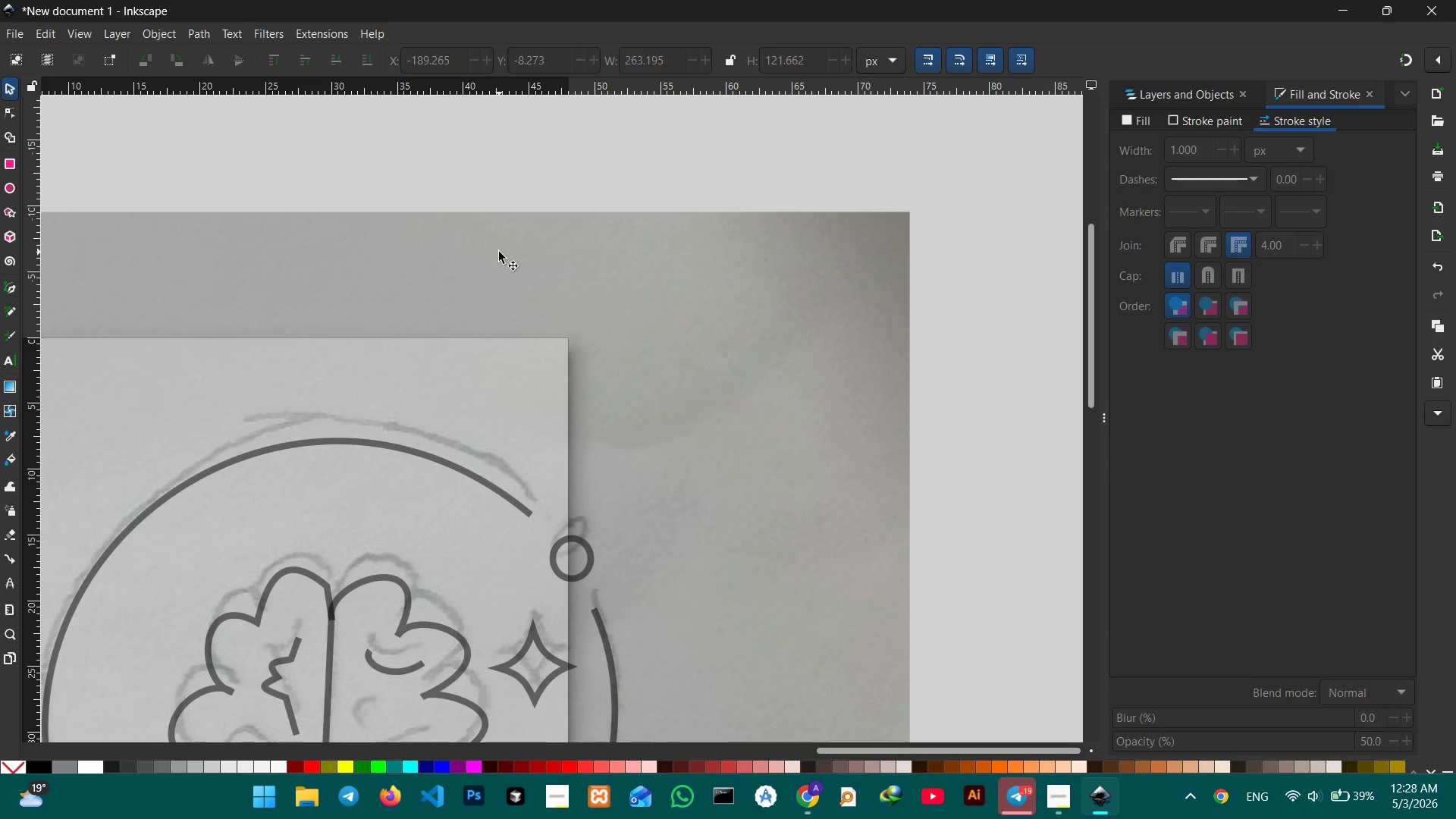 
key(Control+Z)
 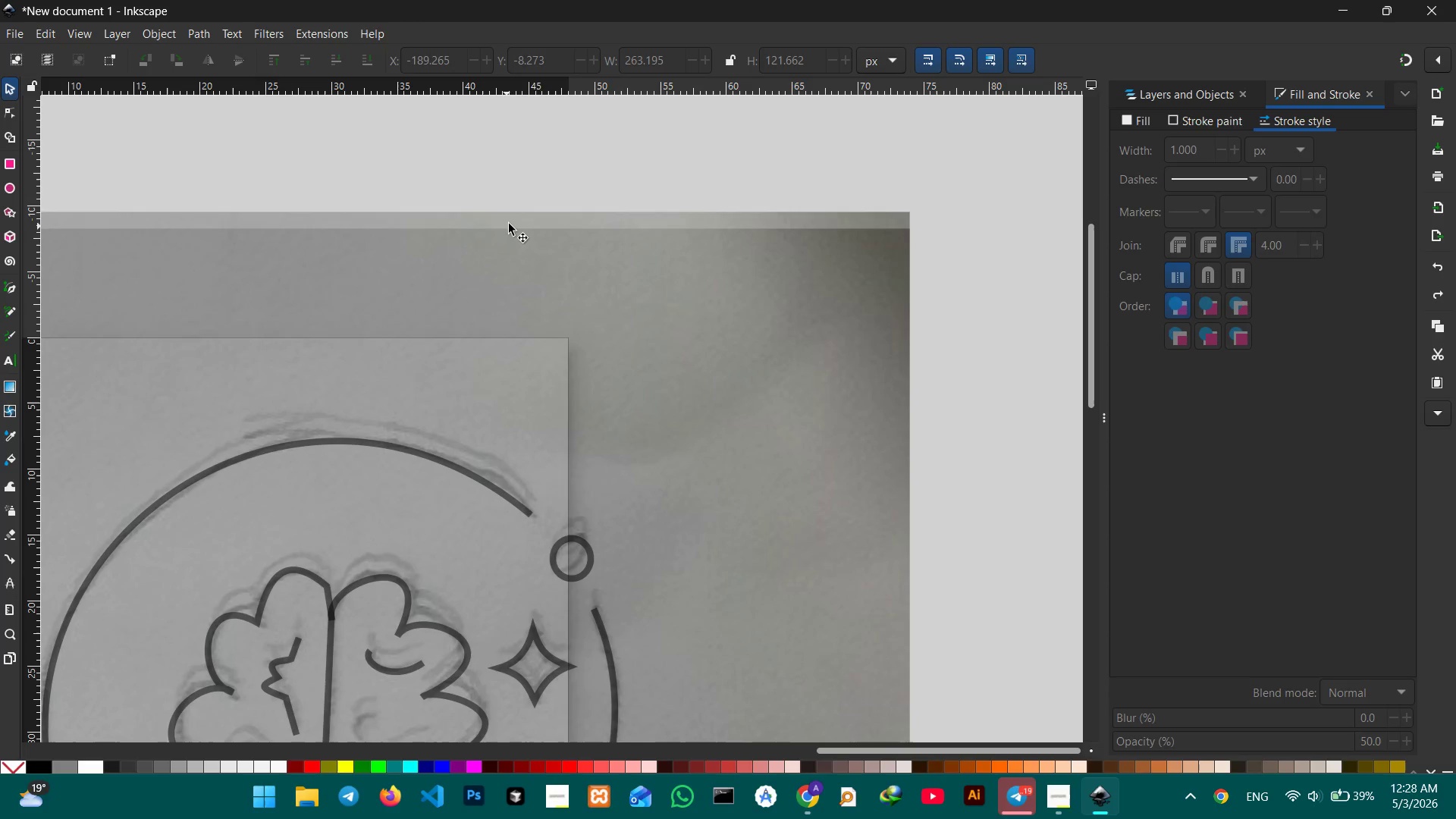 
left_click([512, 217])
 